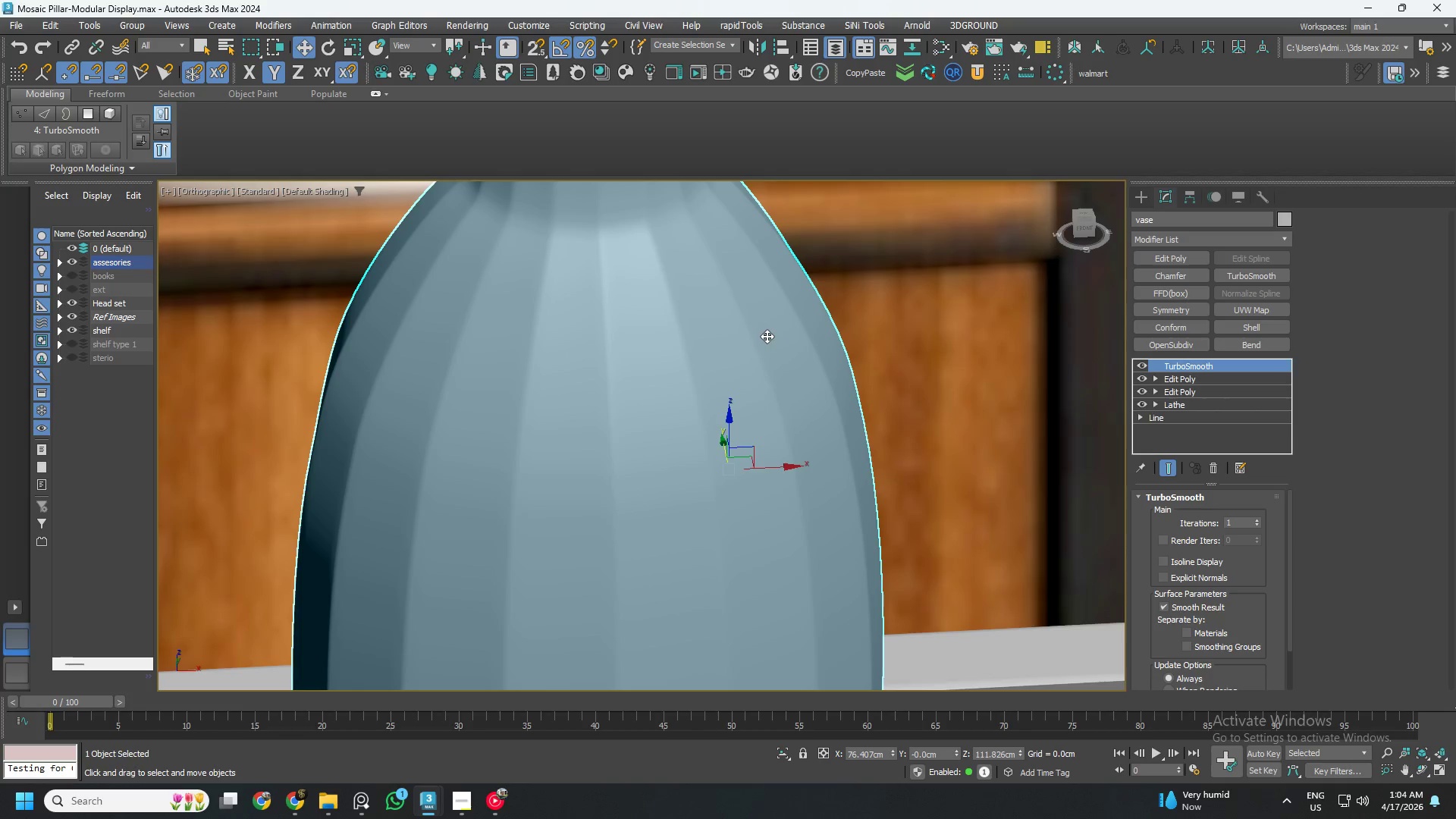 
key(F4)
 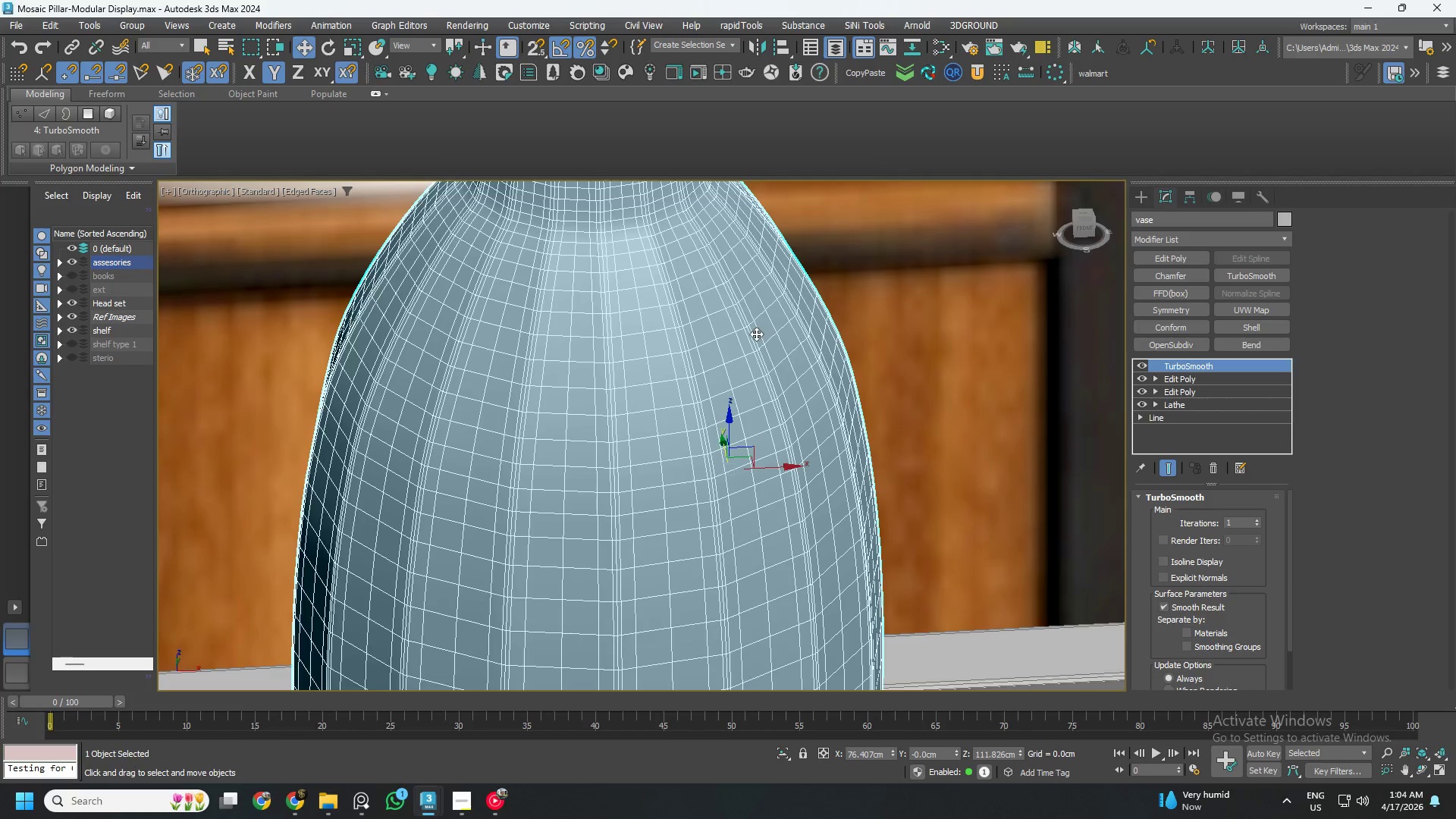 
key(F4)
 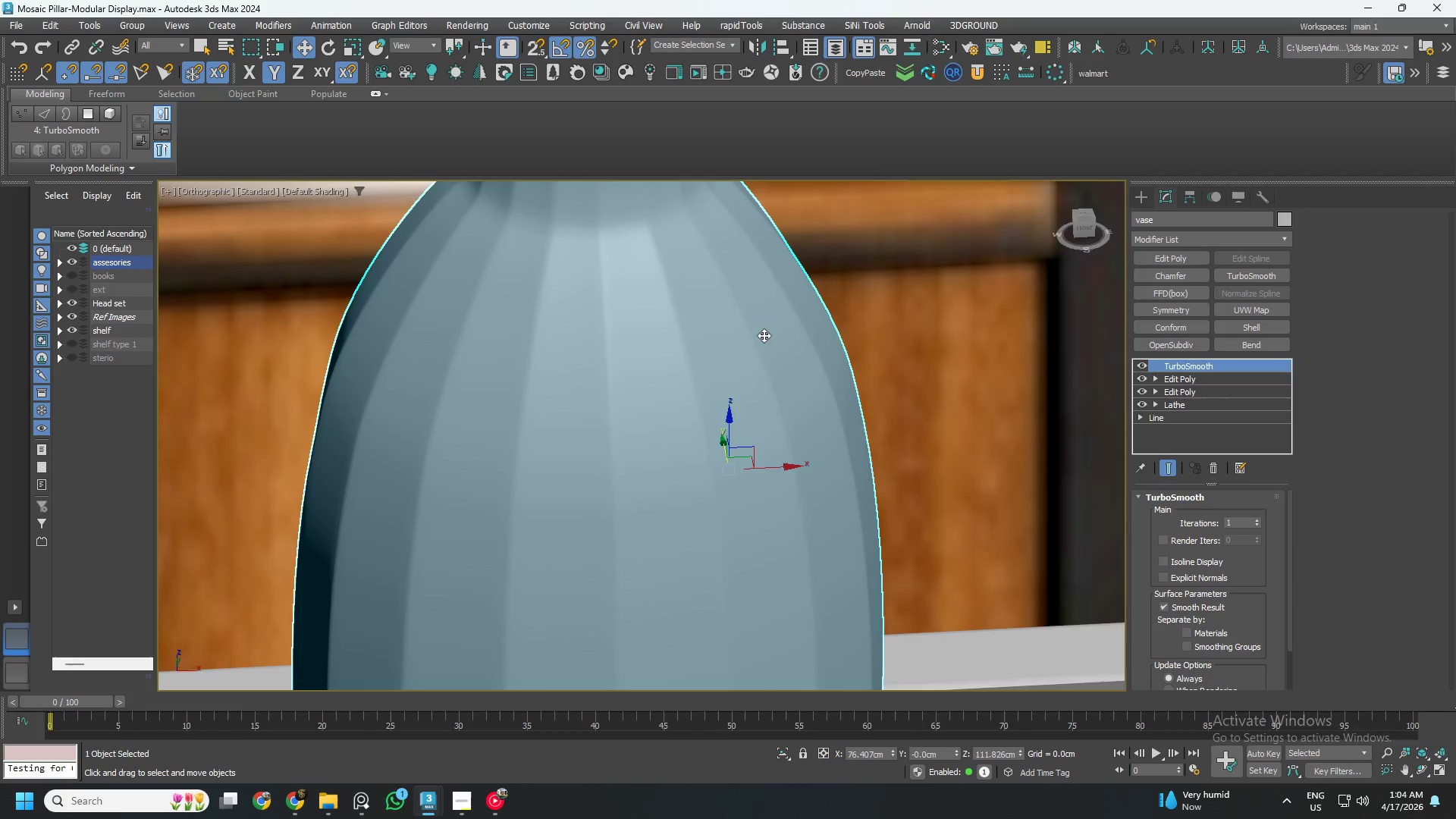 
hold_key(key=AltLeft, duration=1.47)
 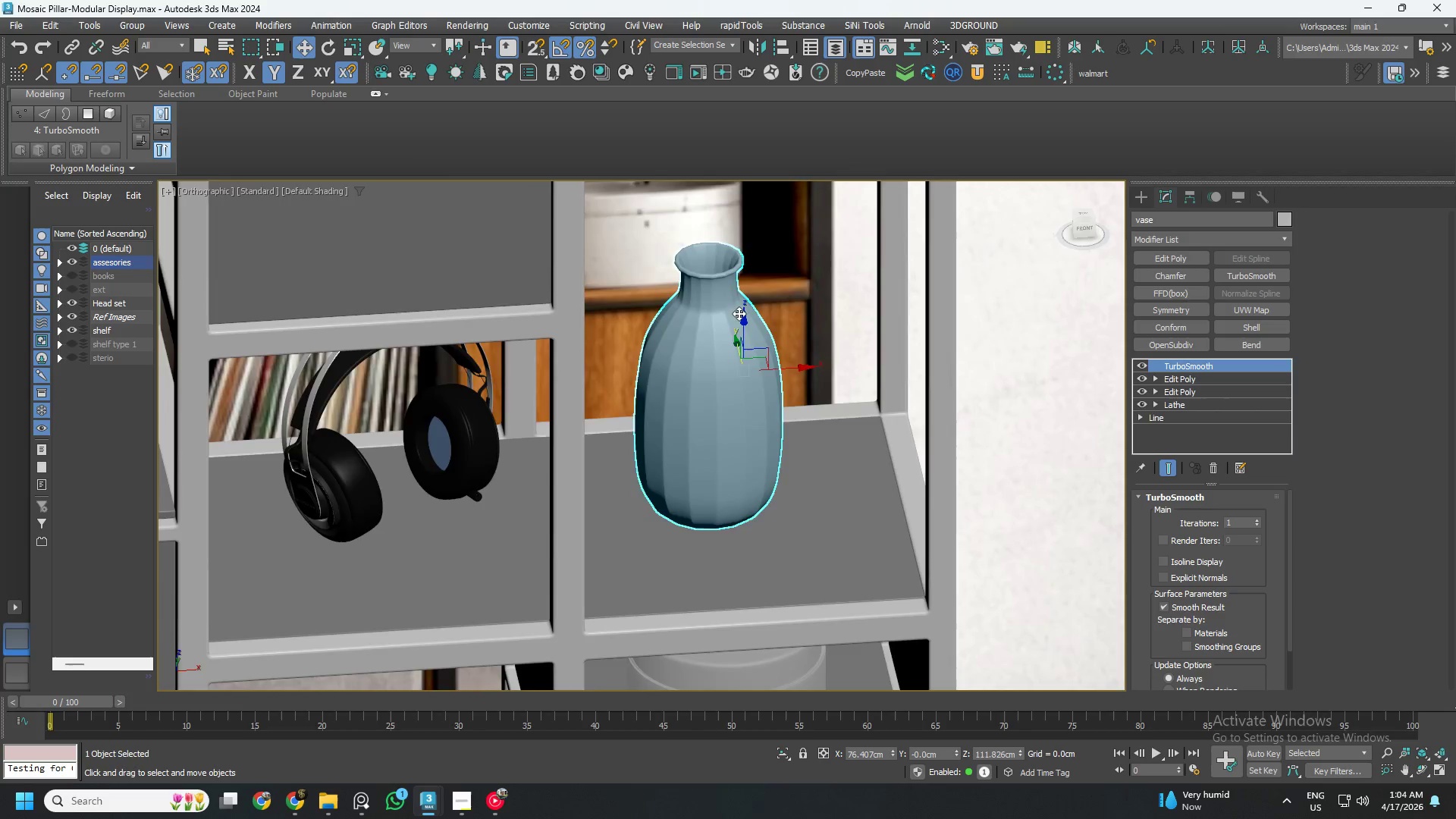 
scroll: coordinate [748, 338], scroll_direction: down, amount: 4.0
 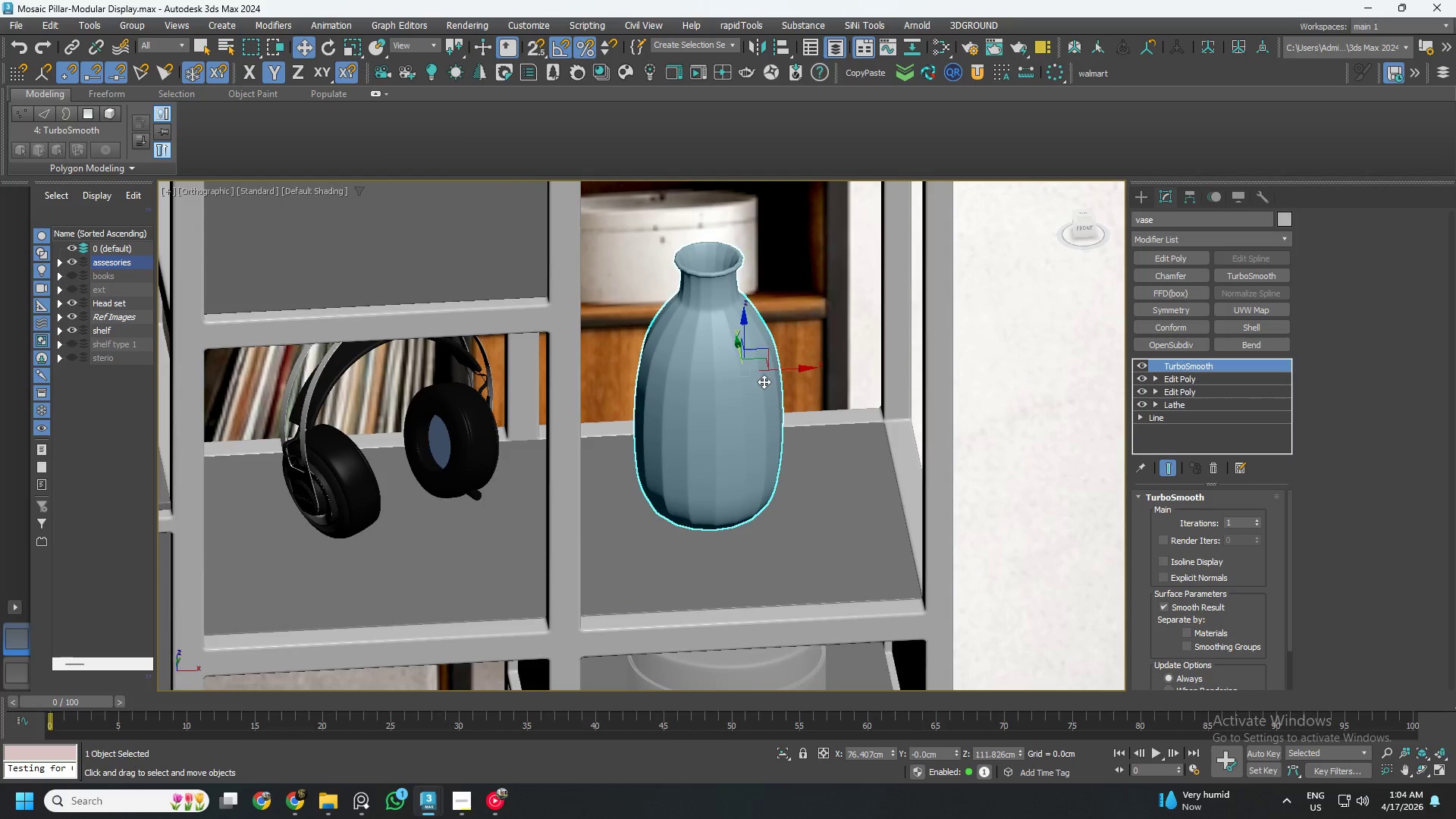 
hold_key(key=AltLeft, duration=1.25)
 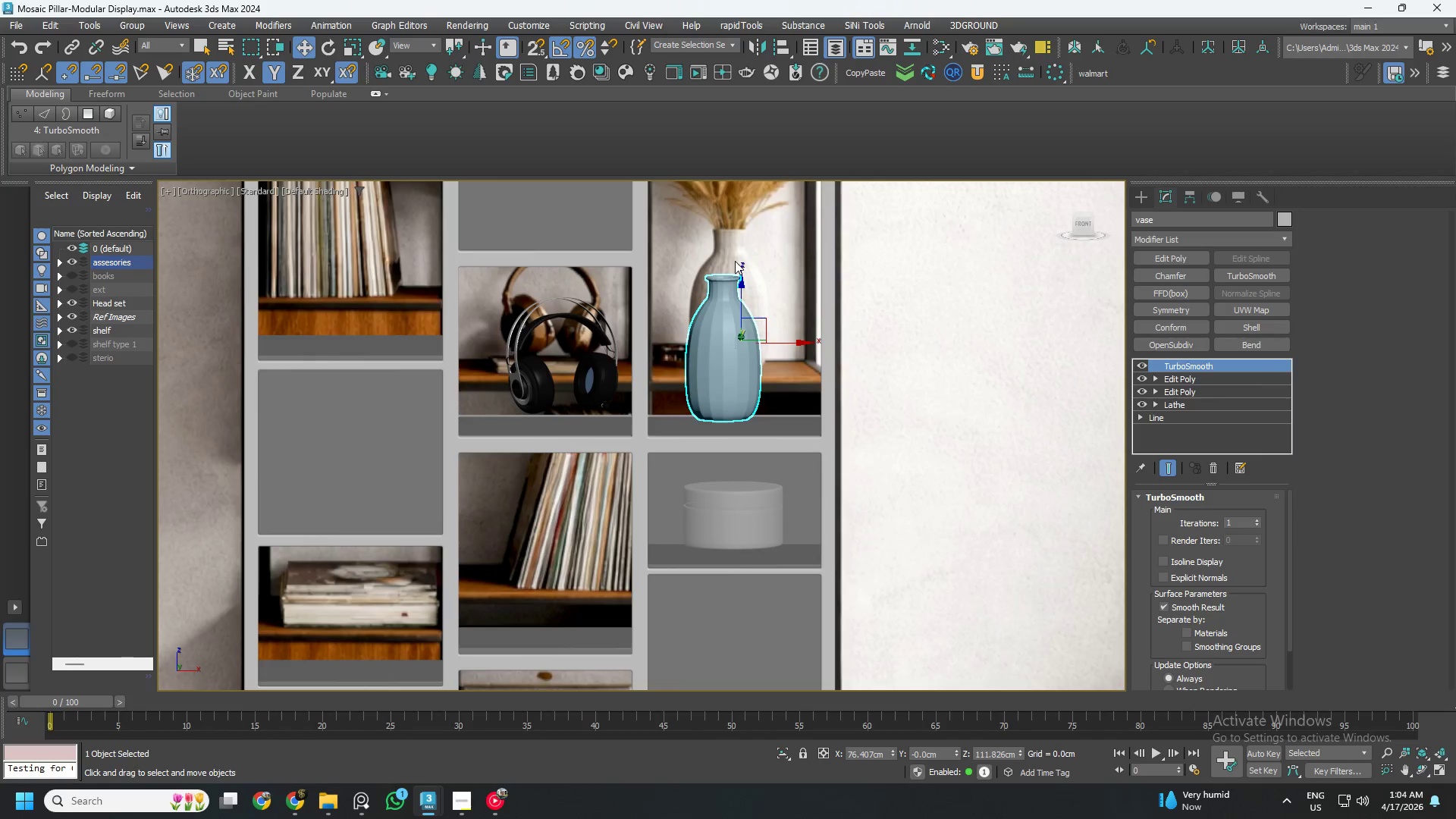 
scroll: coordinate [738, 313], scroll_direction: down, amount: 2.0
 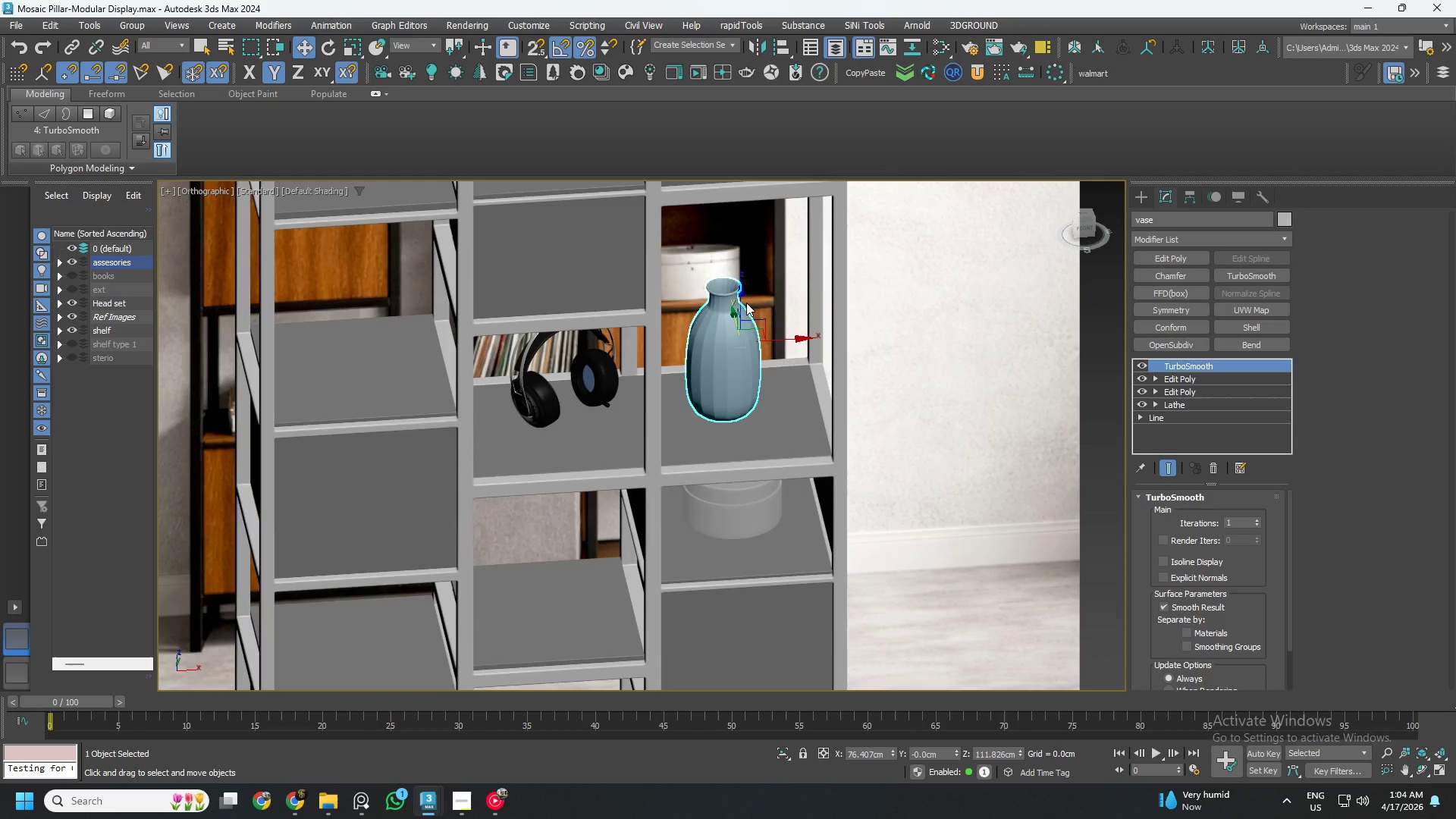 
scroll: coordinate [755, 280], scroll_direction: up, amount: 6.0
 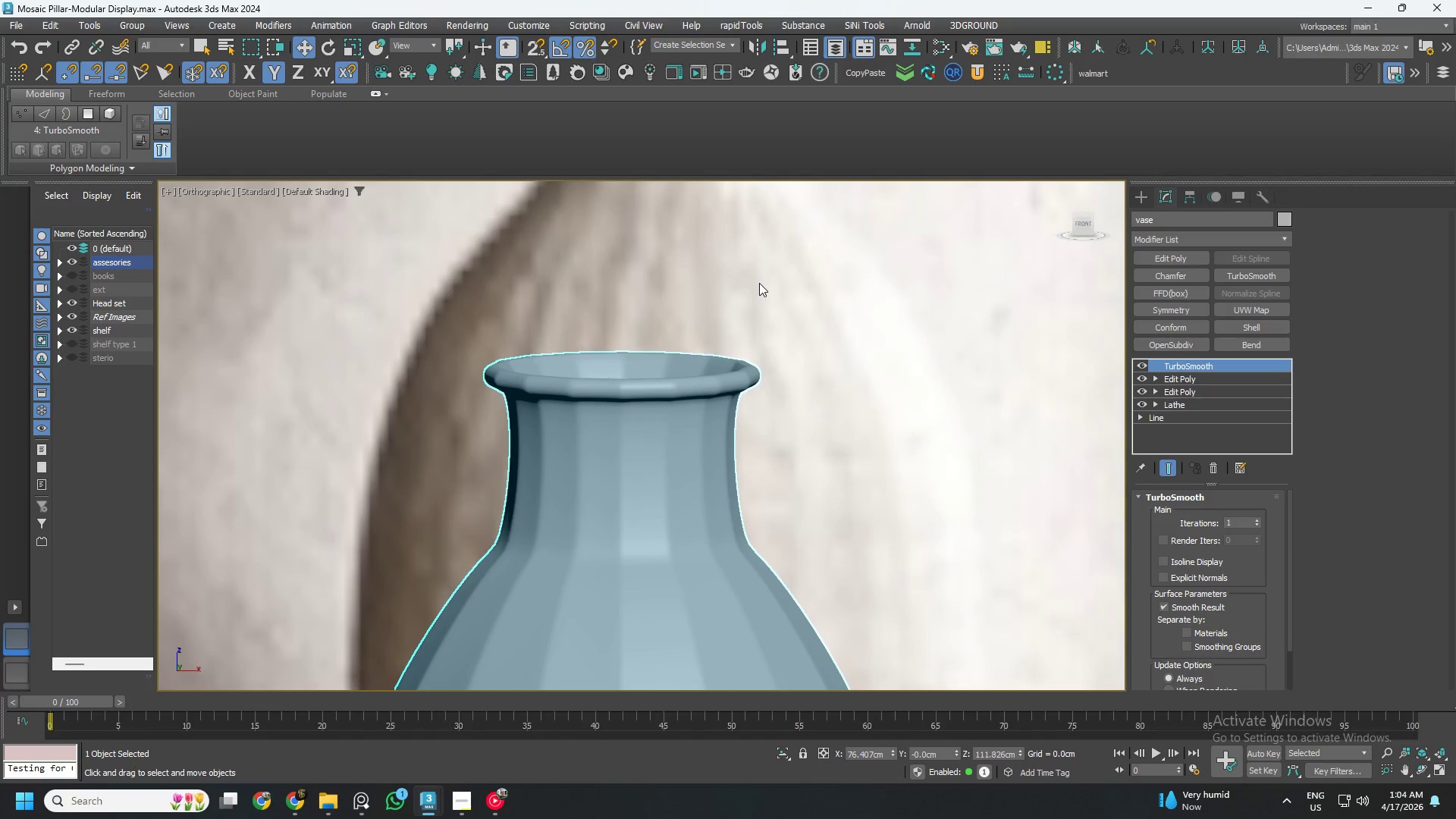 
scroll: coordinate [759, 283], scroll_direction: down, amount: 3.0
 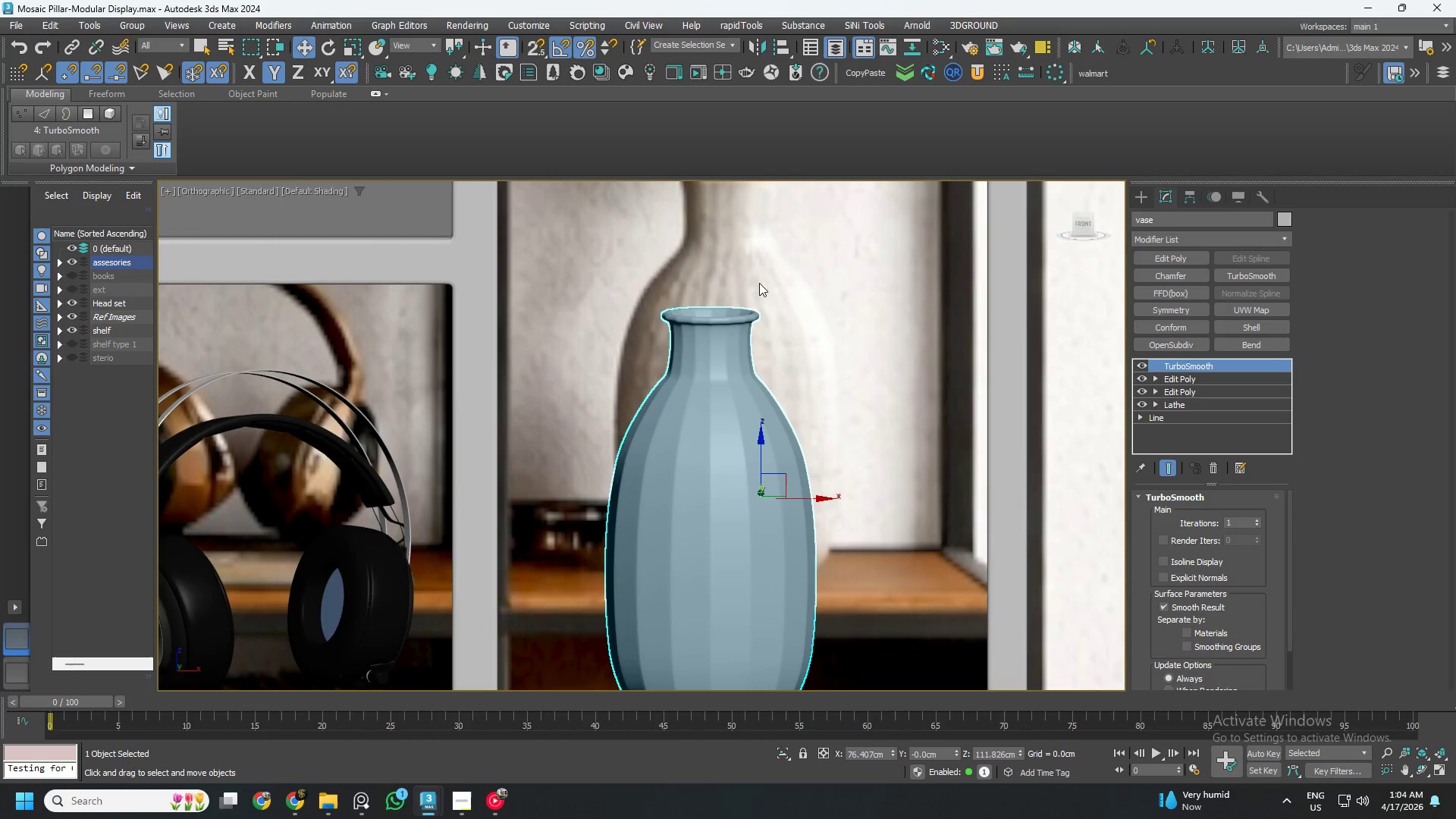 
hold_key(key=AltLeft, duration=0.64)
 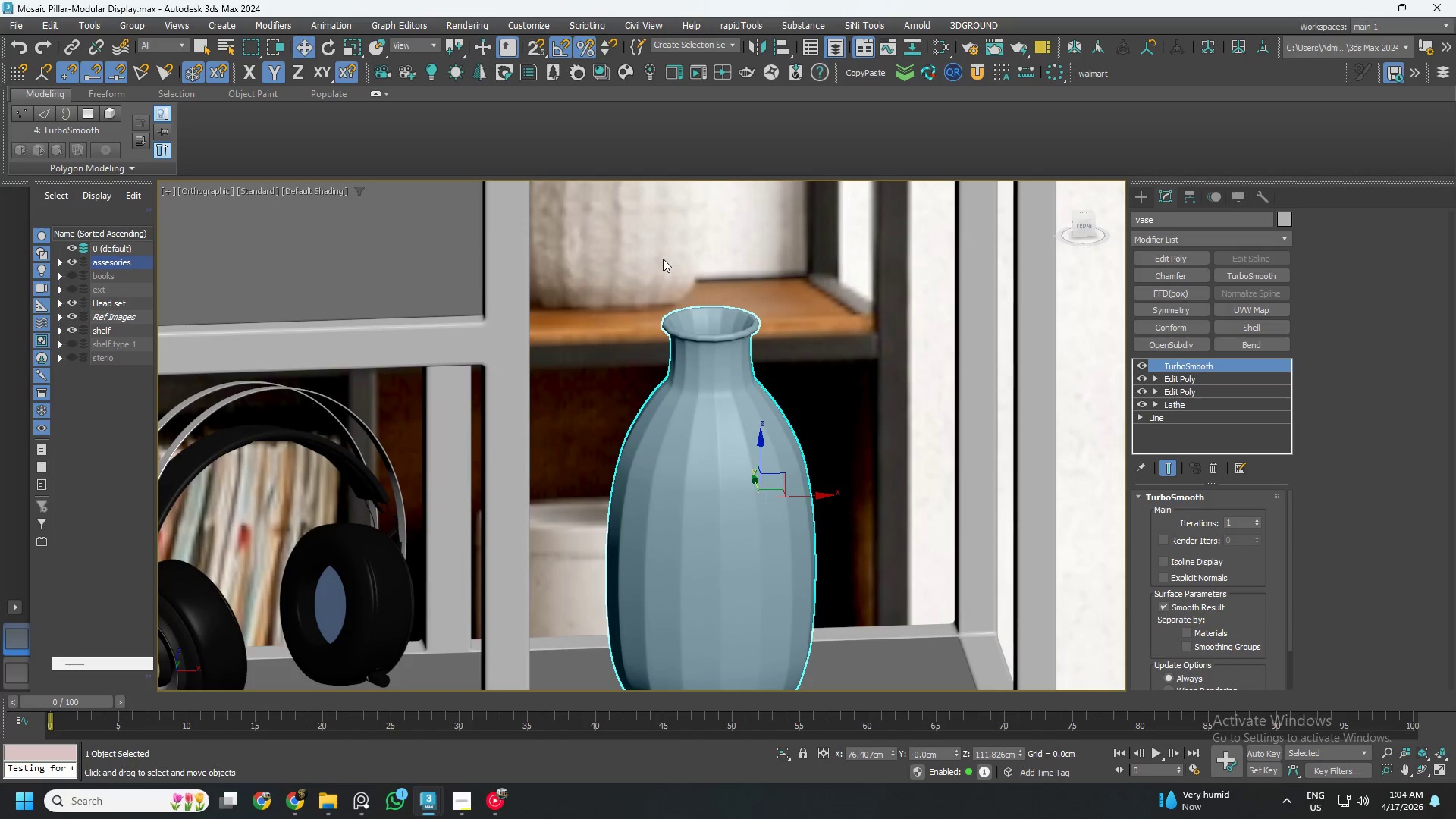 
scroll: coordinate [663, 259], scroll_direction: down, amount: 3.0
 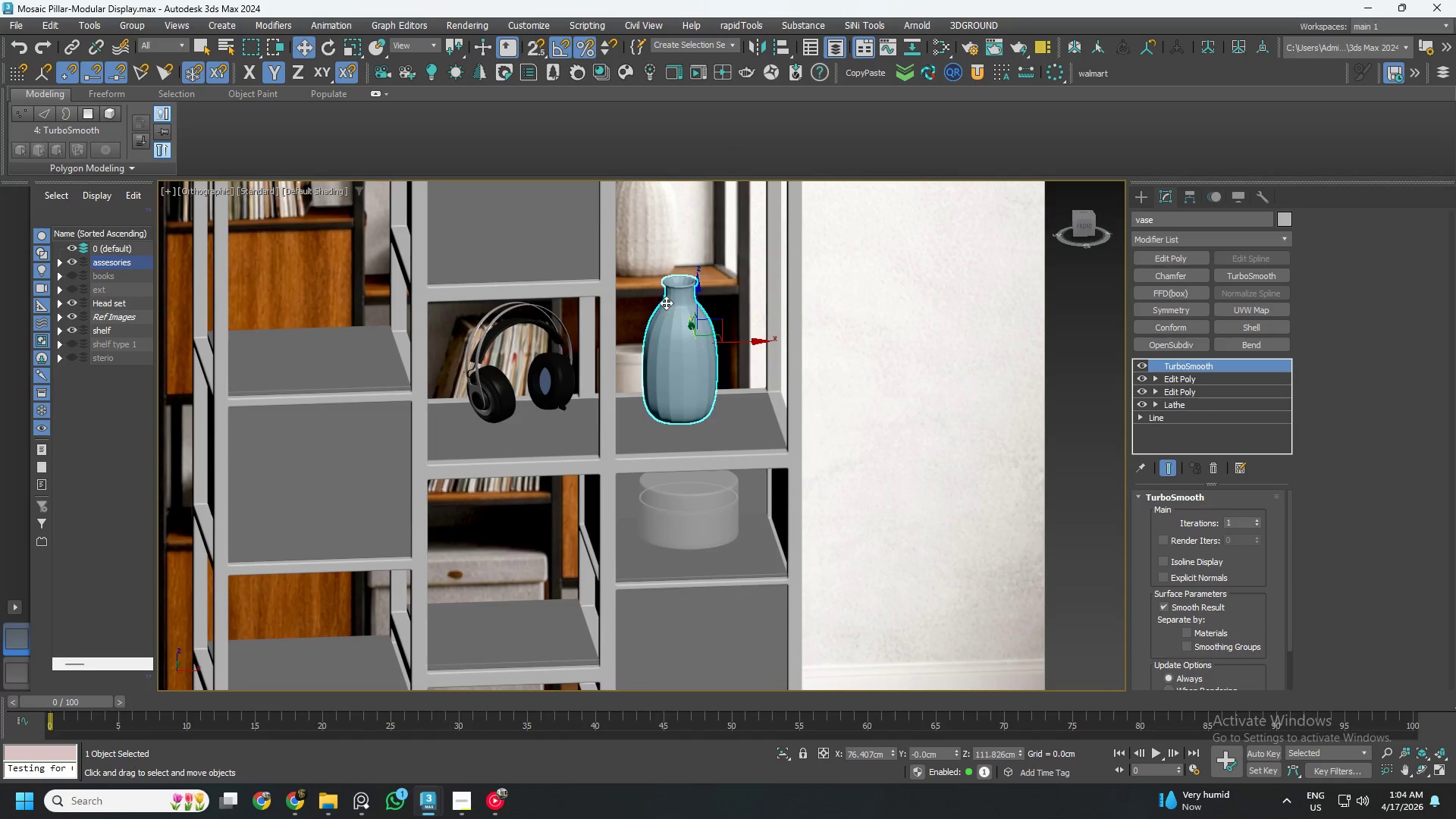 
scroll: coordinate [683, 381], scroll_direction: up, amount: 2.0
 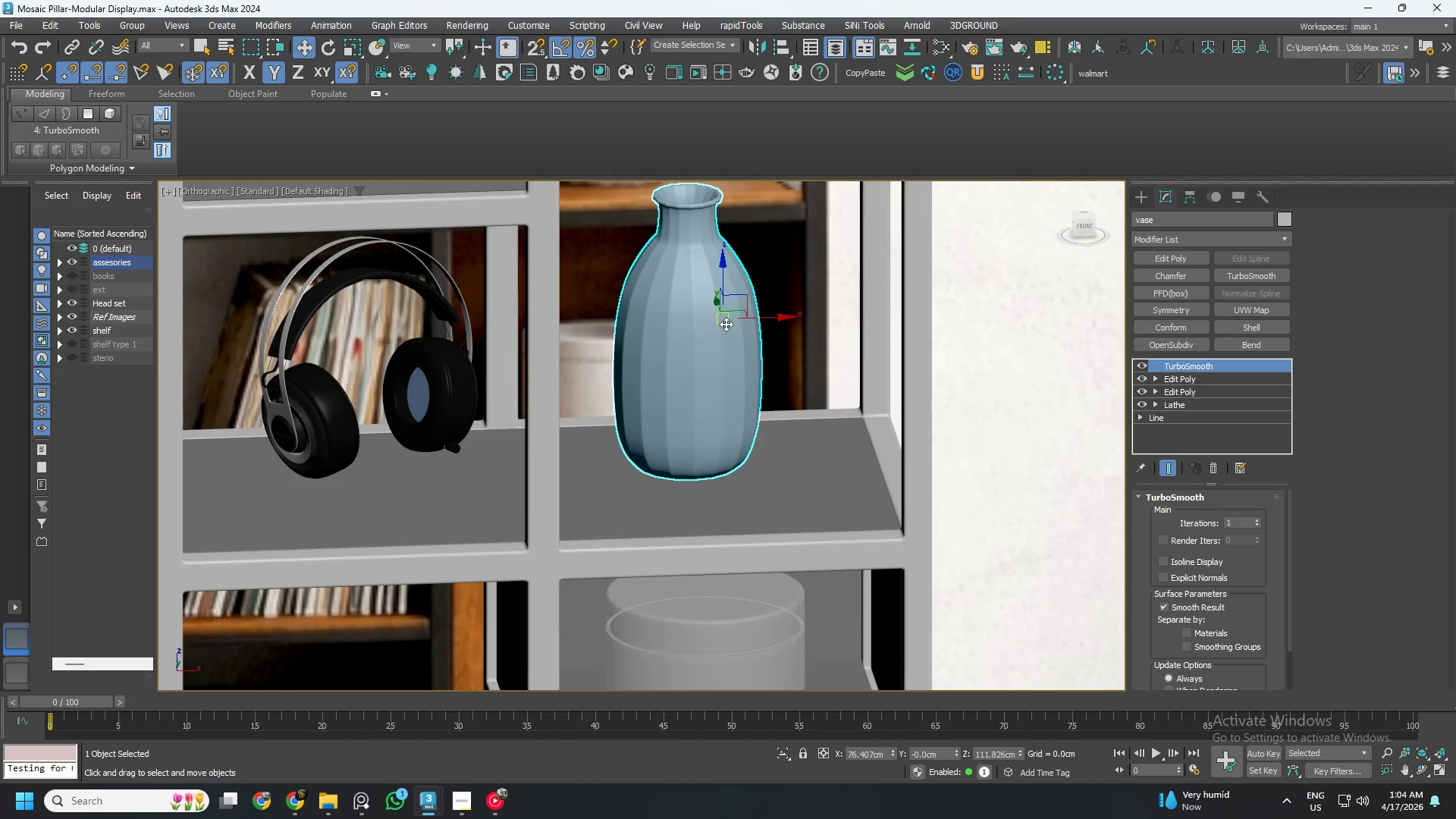 
scroll: coordinate [731, 319], scroll_direction: down, amount: 3.0
 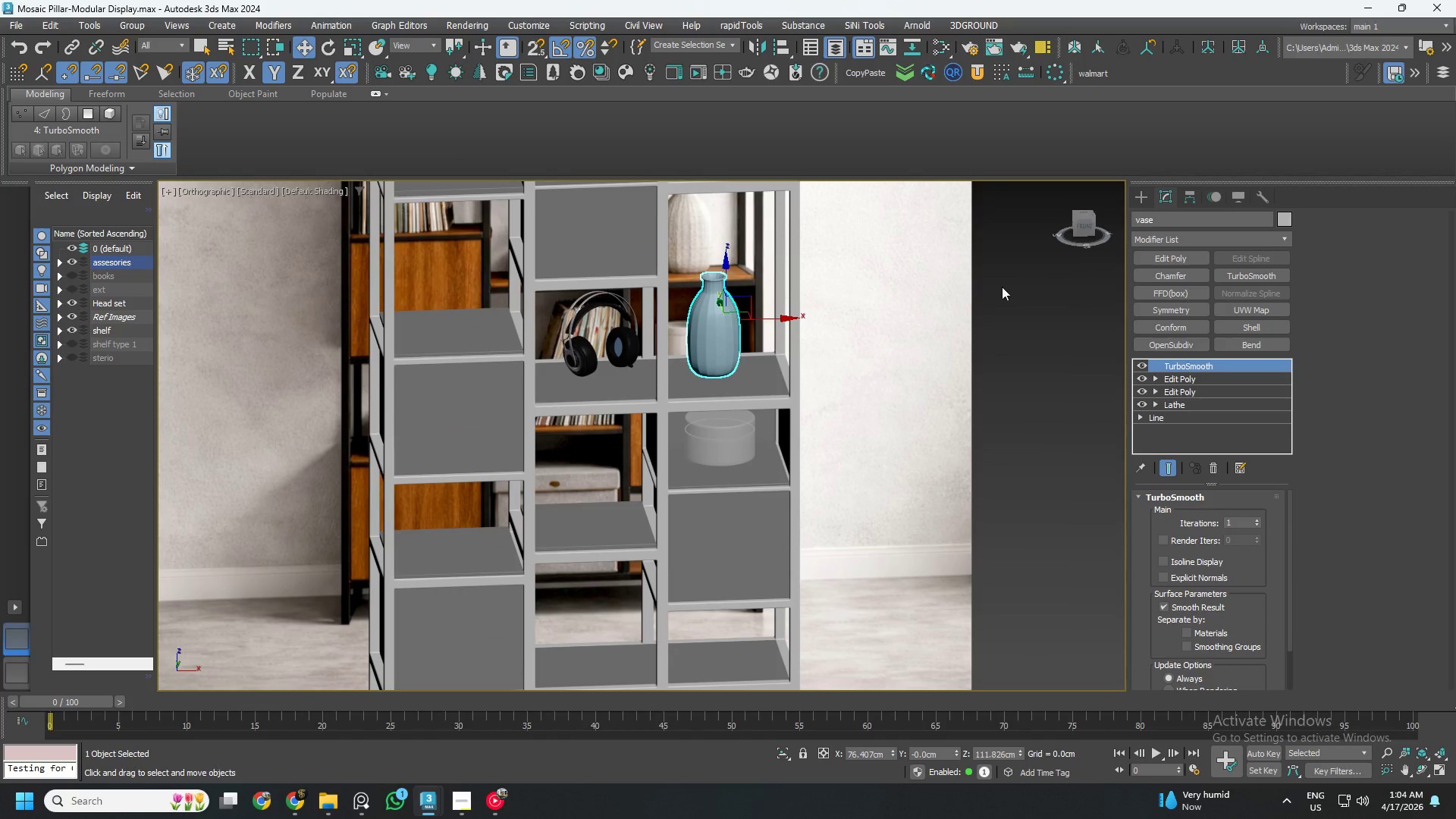 
key(Alt+AltLeft)
 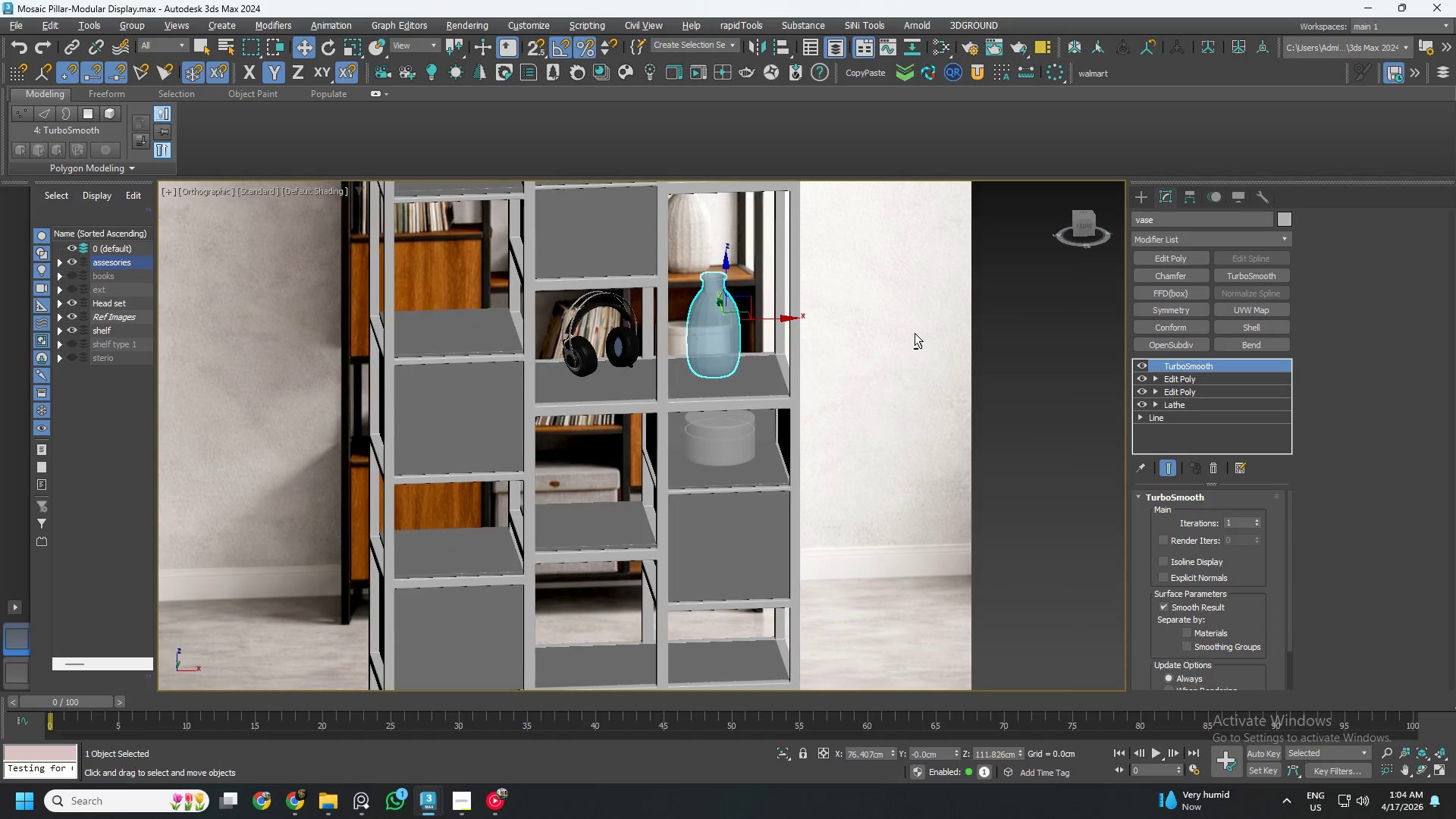 
key(Alt+X)
 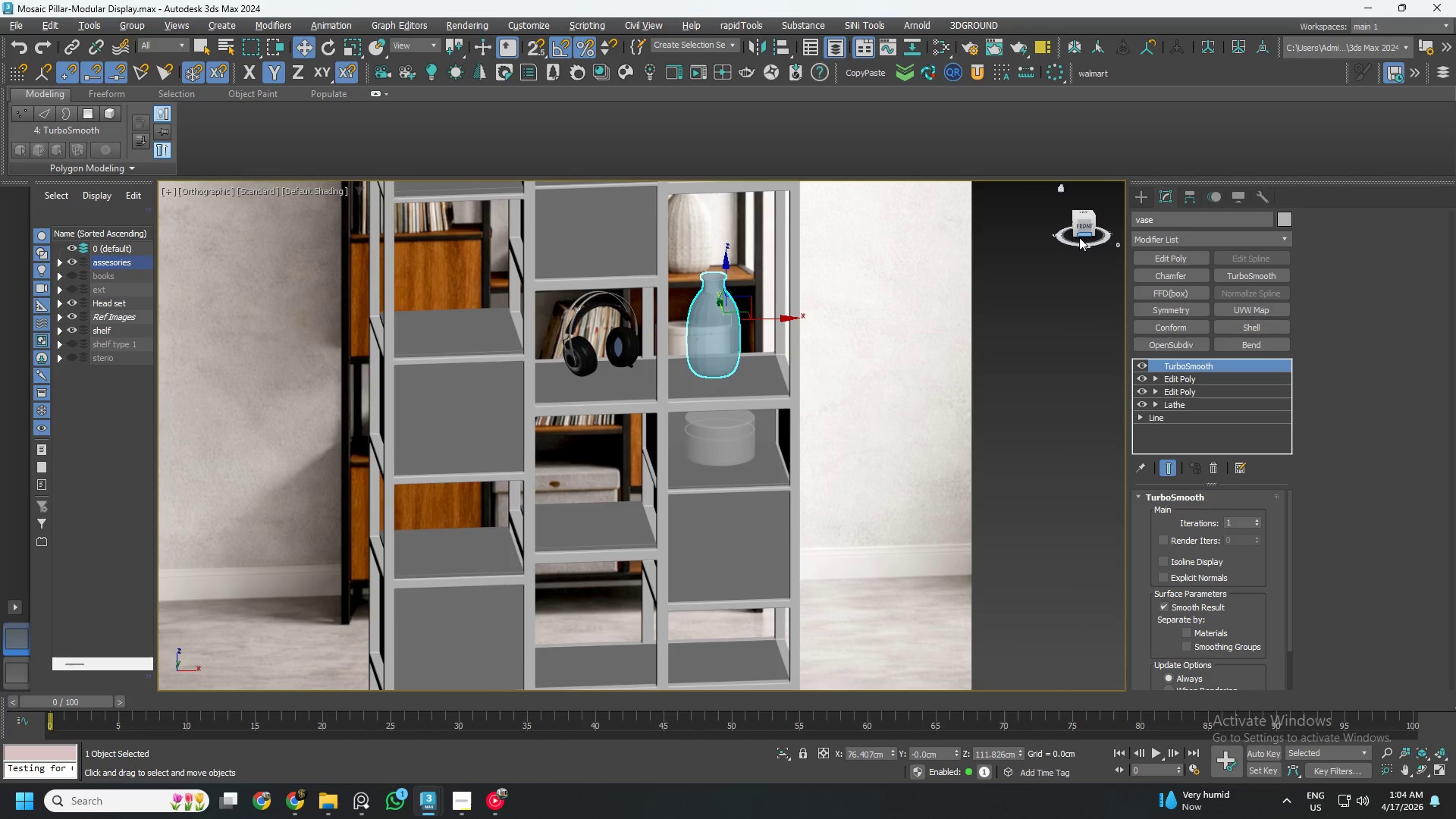 
left_click([1080, 225])
 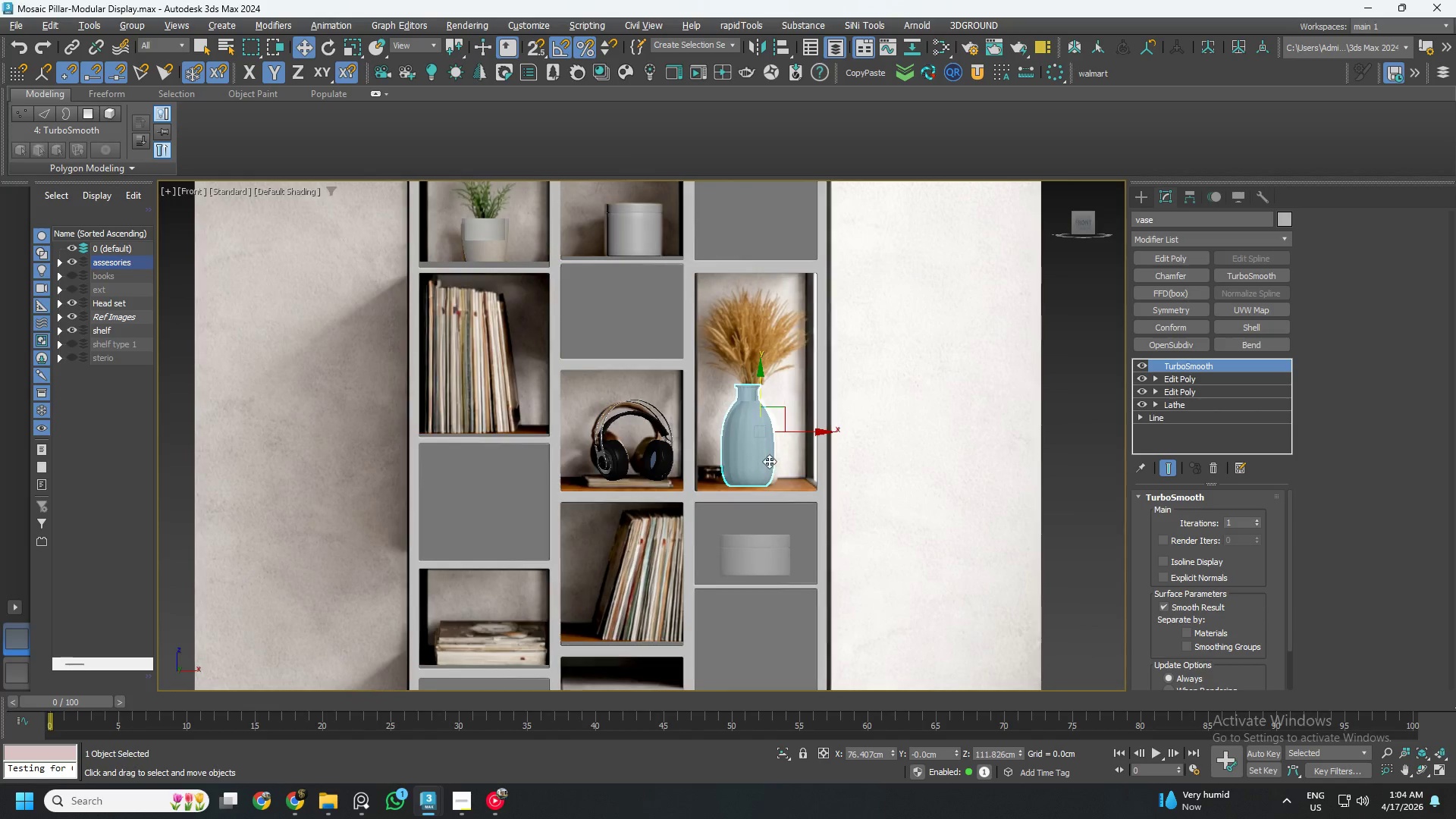 
scroll: coordinate [775, 457], scroll_direction: up, amount: 4.0
 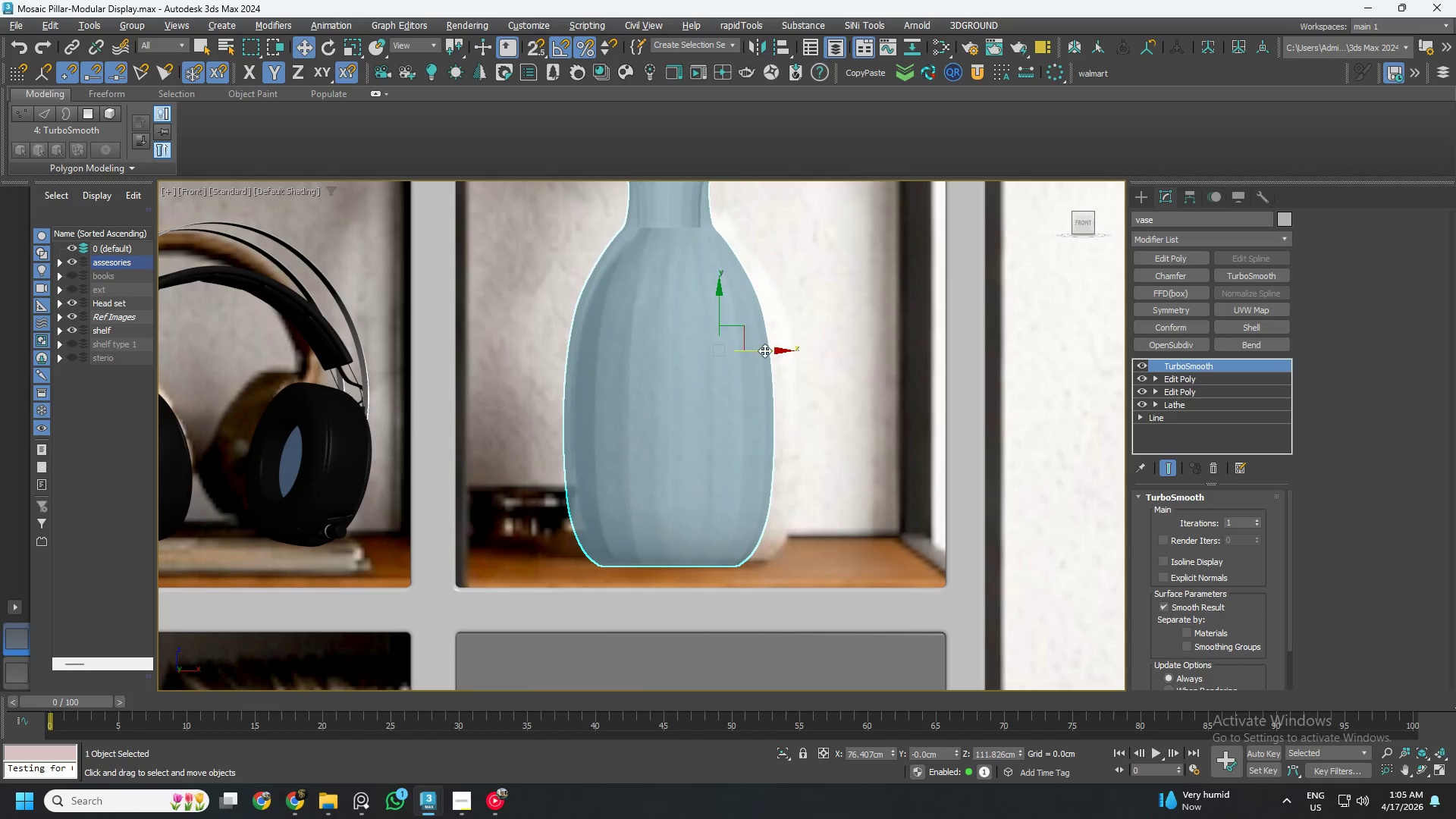 
left_click_drag(start_coordinate=[764, 350], to_coordinate=[781, 353])
 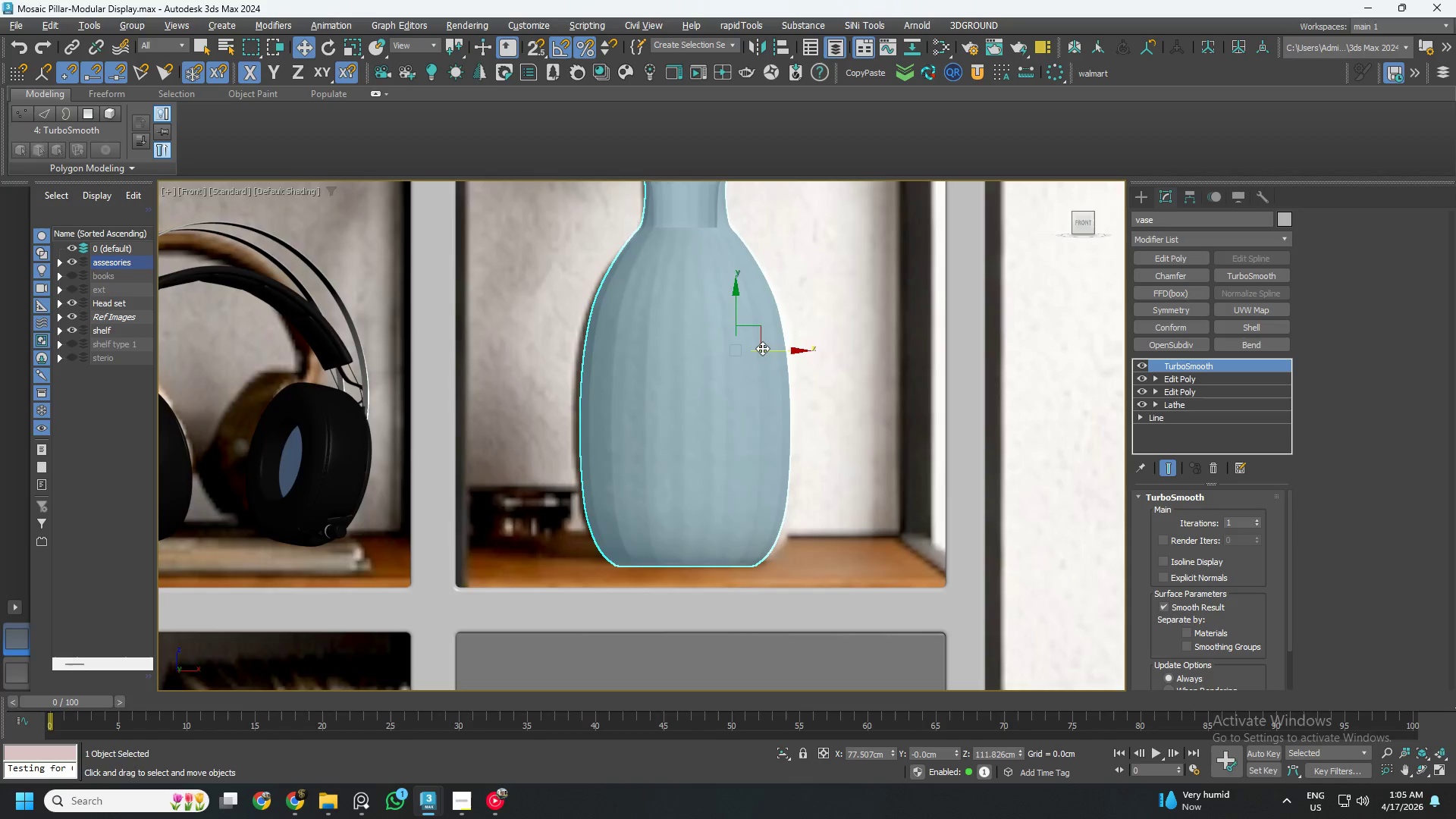 
scroll: coordinate [760, 347], scroll_direction: down, amount: 2.0
 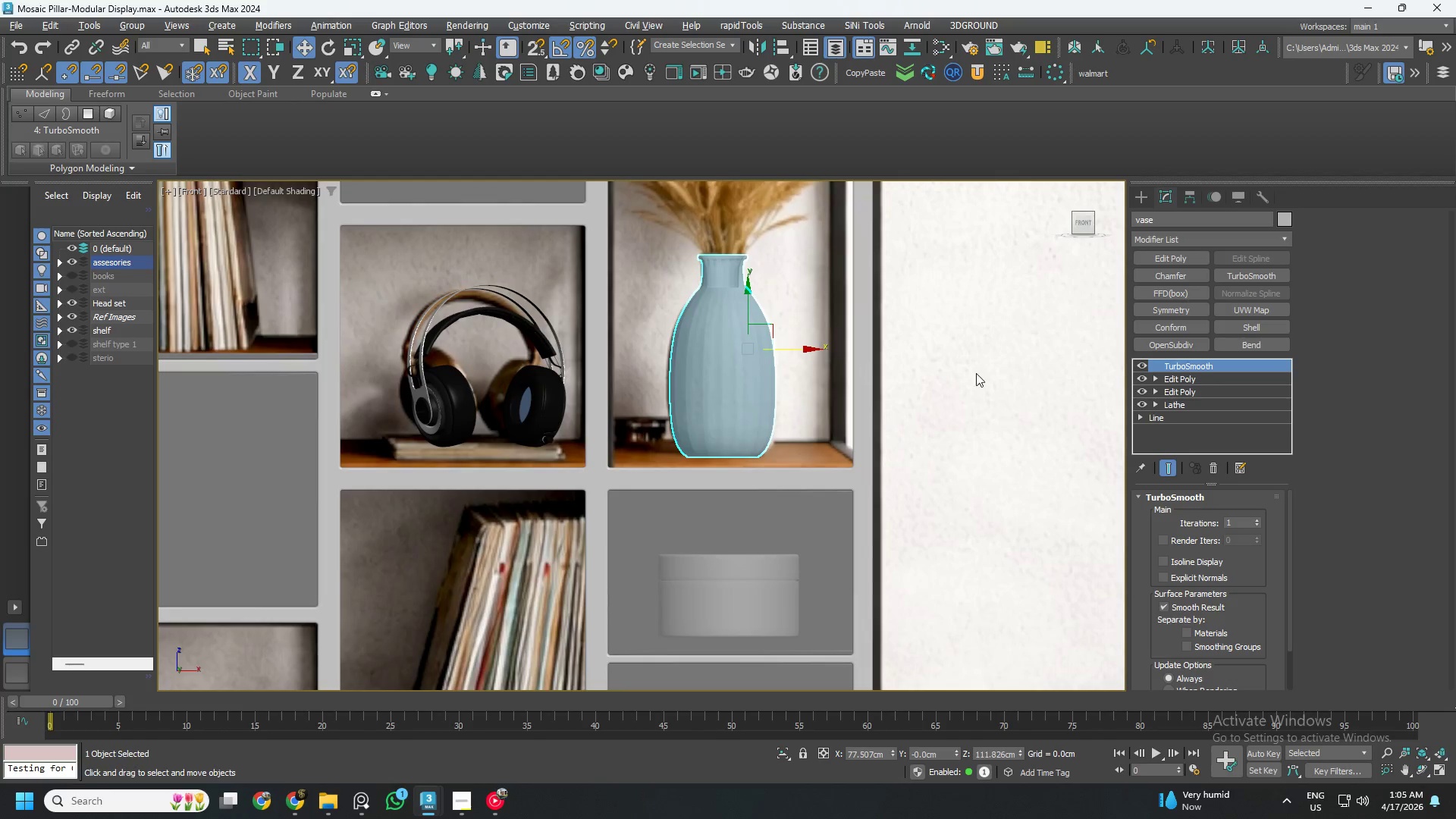 
left_click([976, 373])
 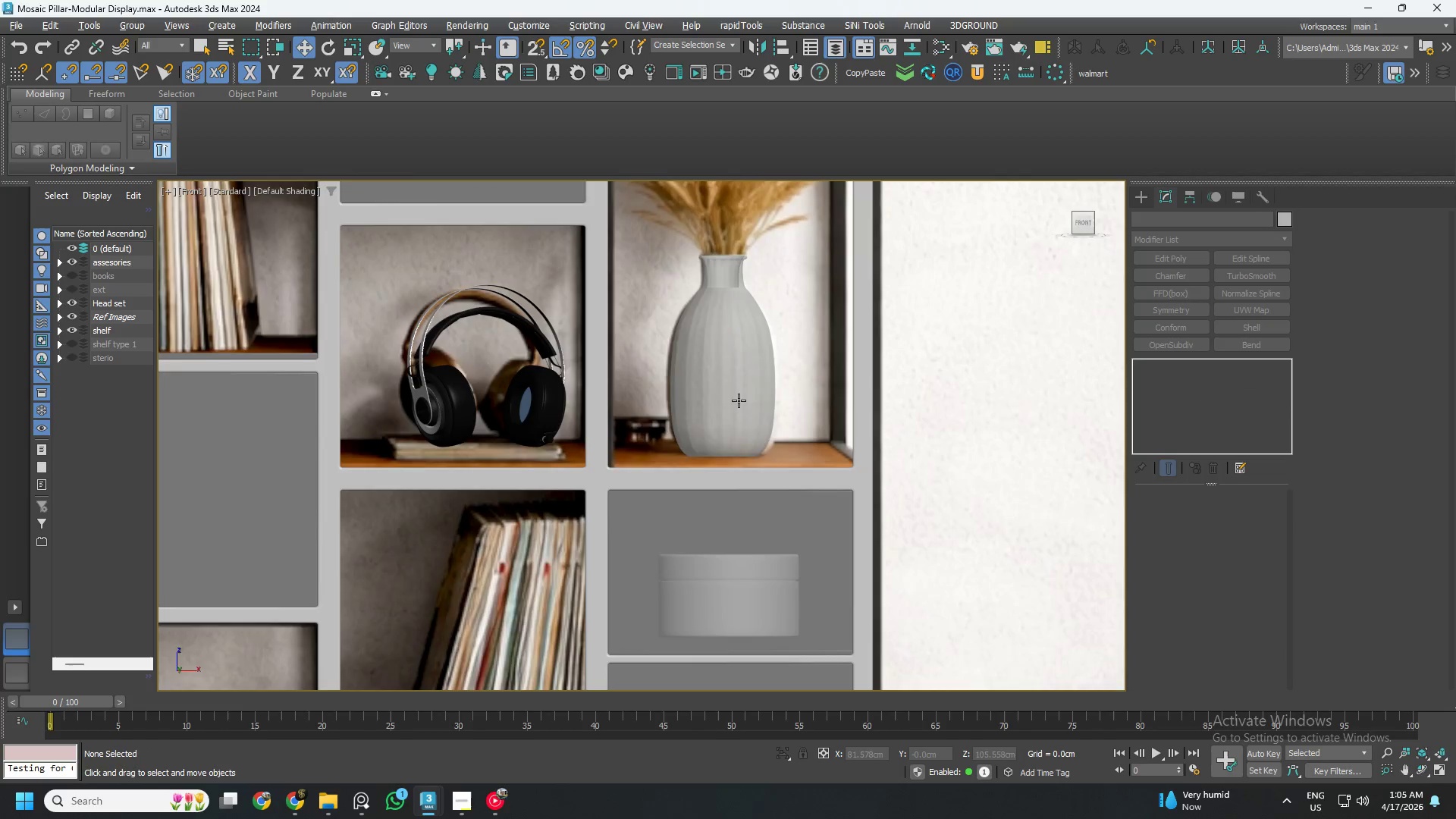 
left_click([726, 441])
 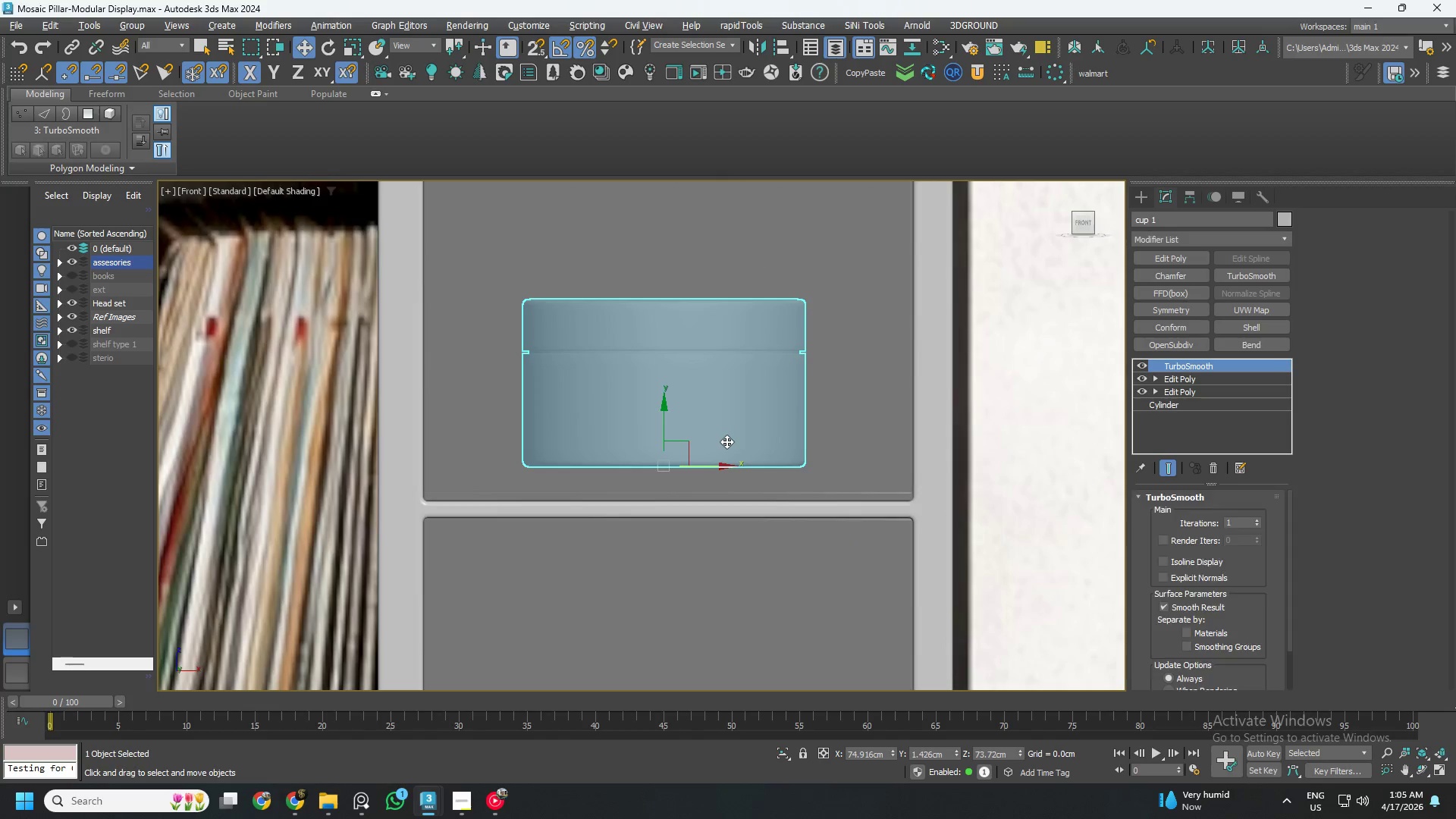 
scroll: coordinate [743, 534], scroll_direction: up, amount: 2.0
 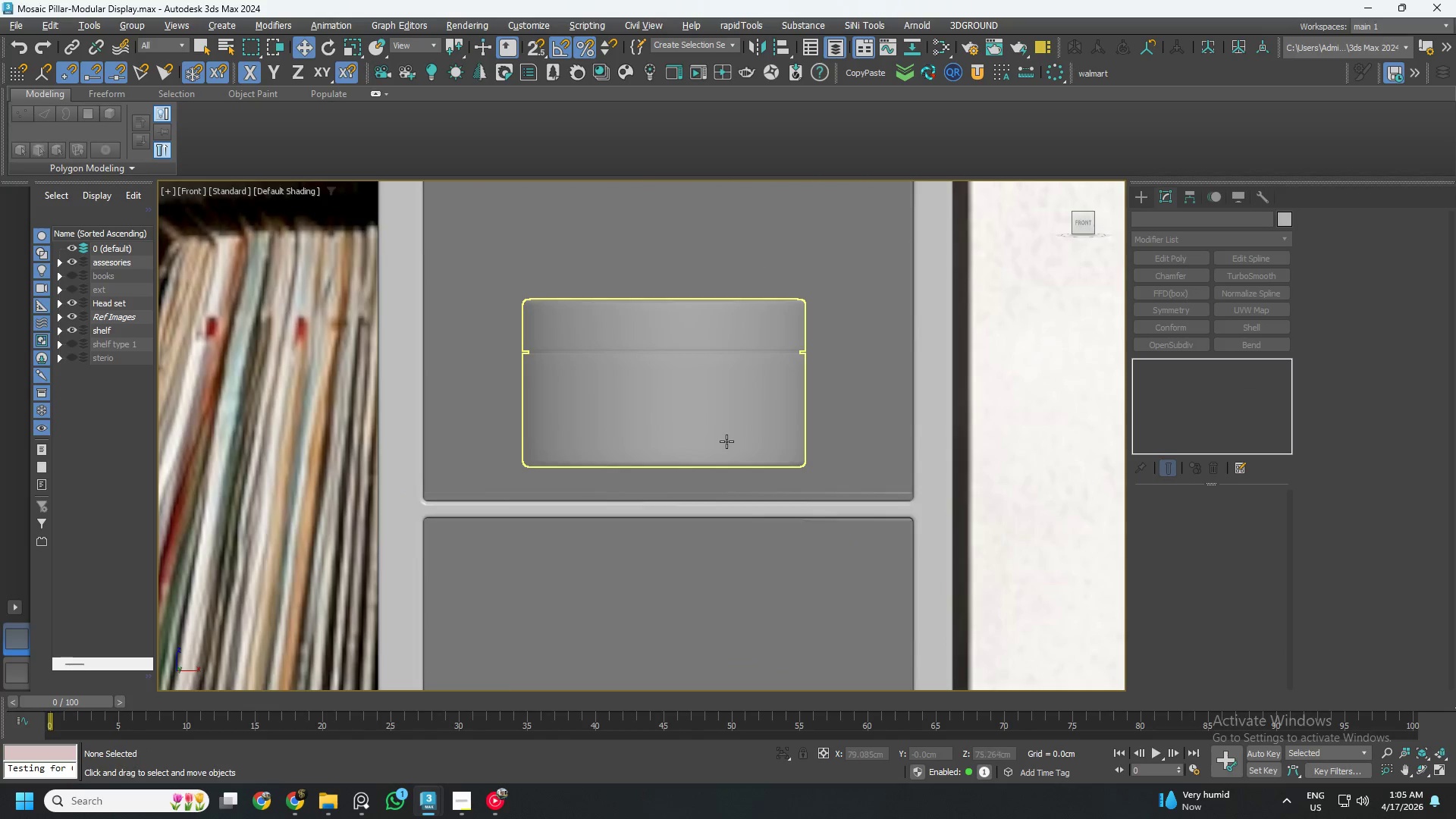 
scroll: coordinate [721, 438], scroll_direction: down, amount: 4.0
 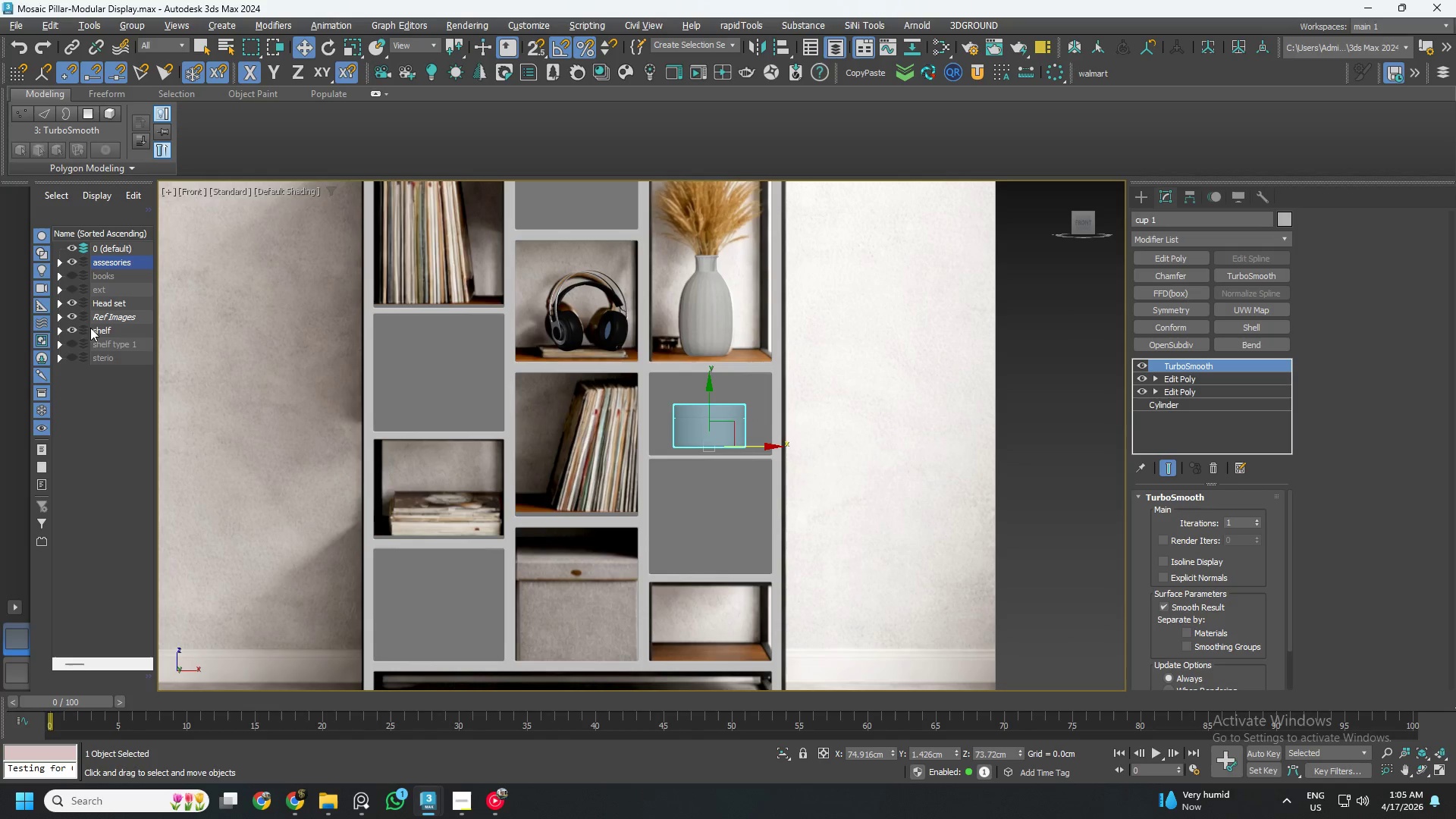 
left_click([104, 330])
 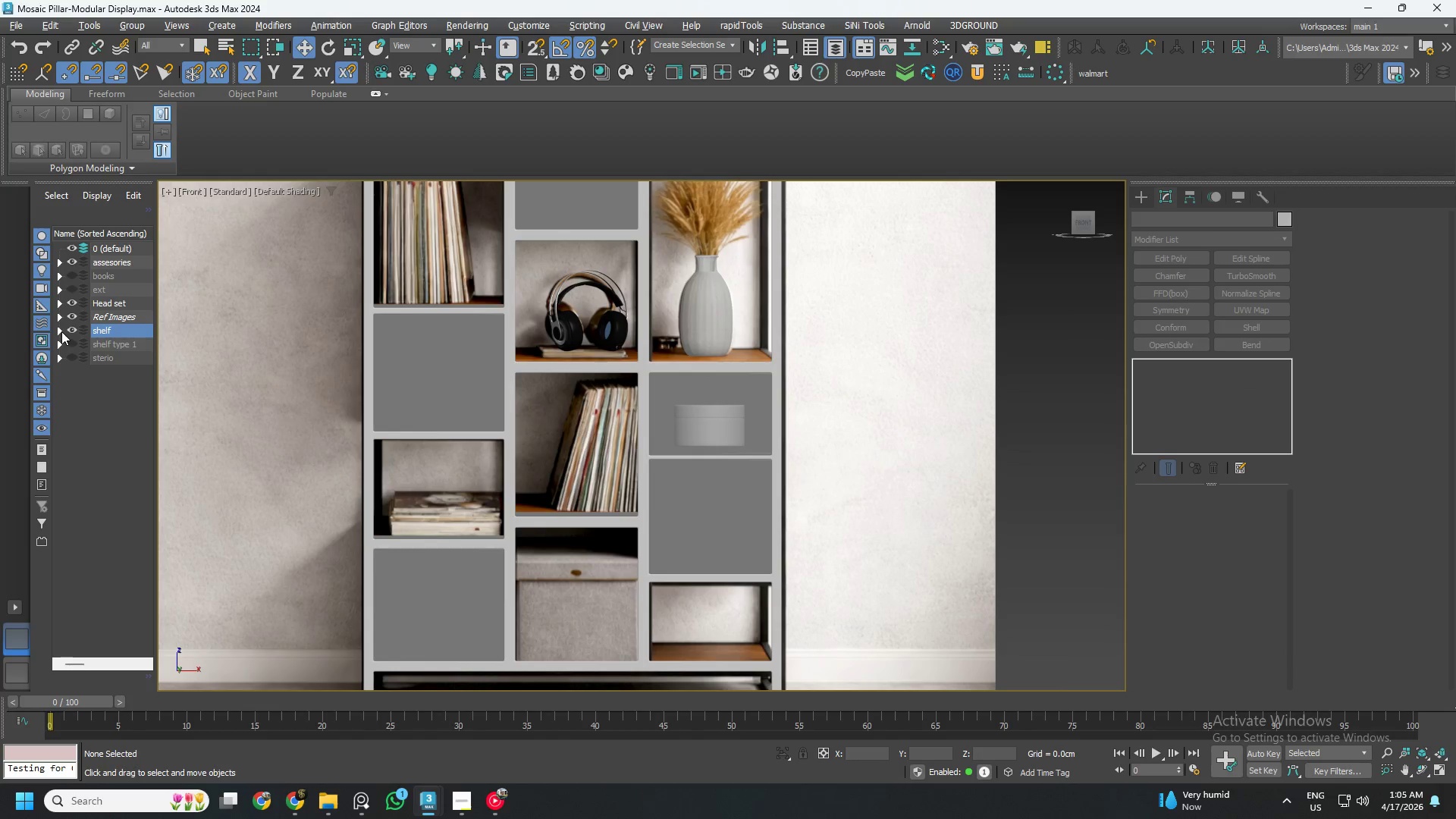 
left_click([58, 331])
 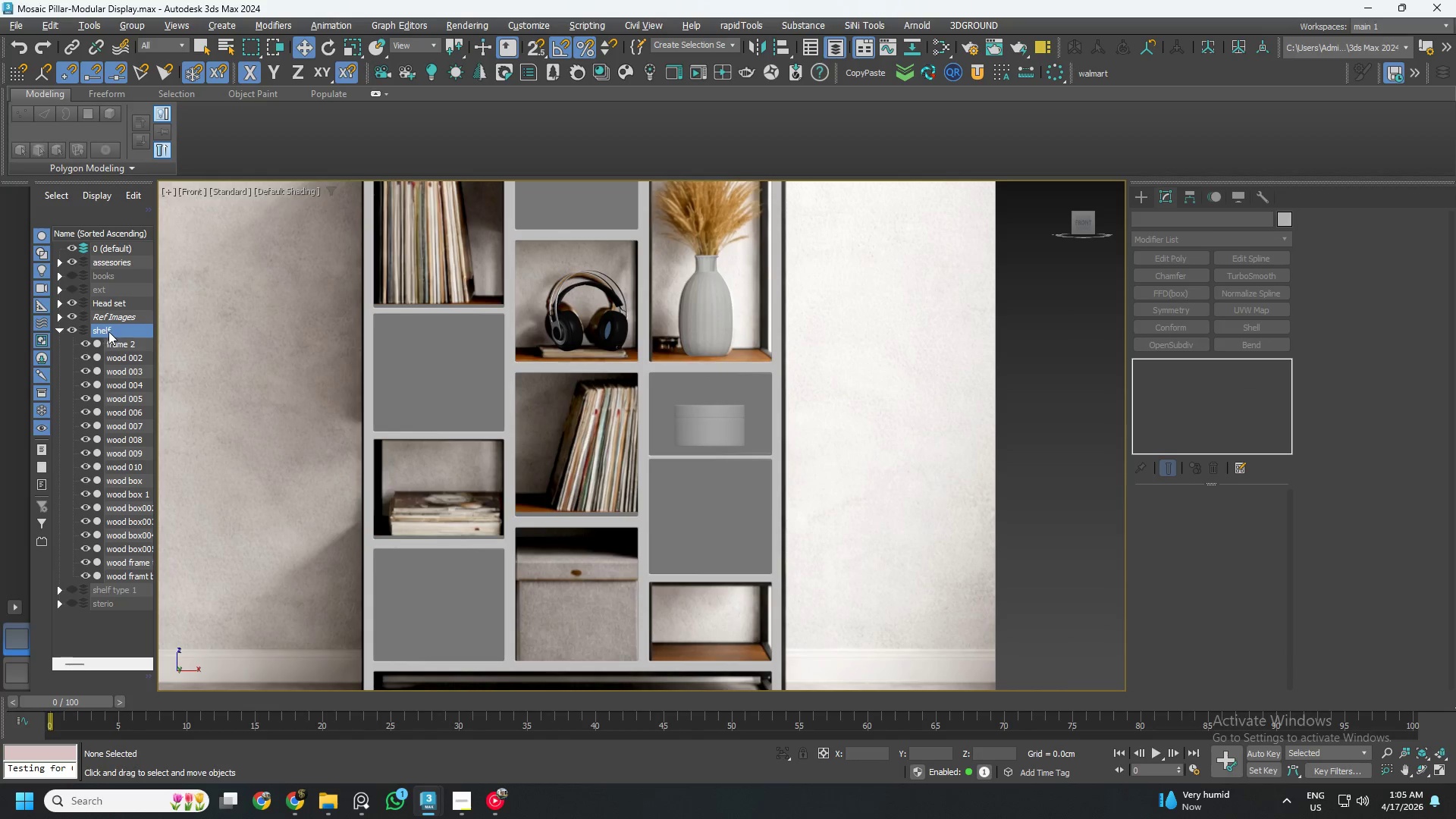 
double_click([112, 331])
 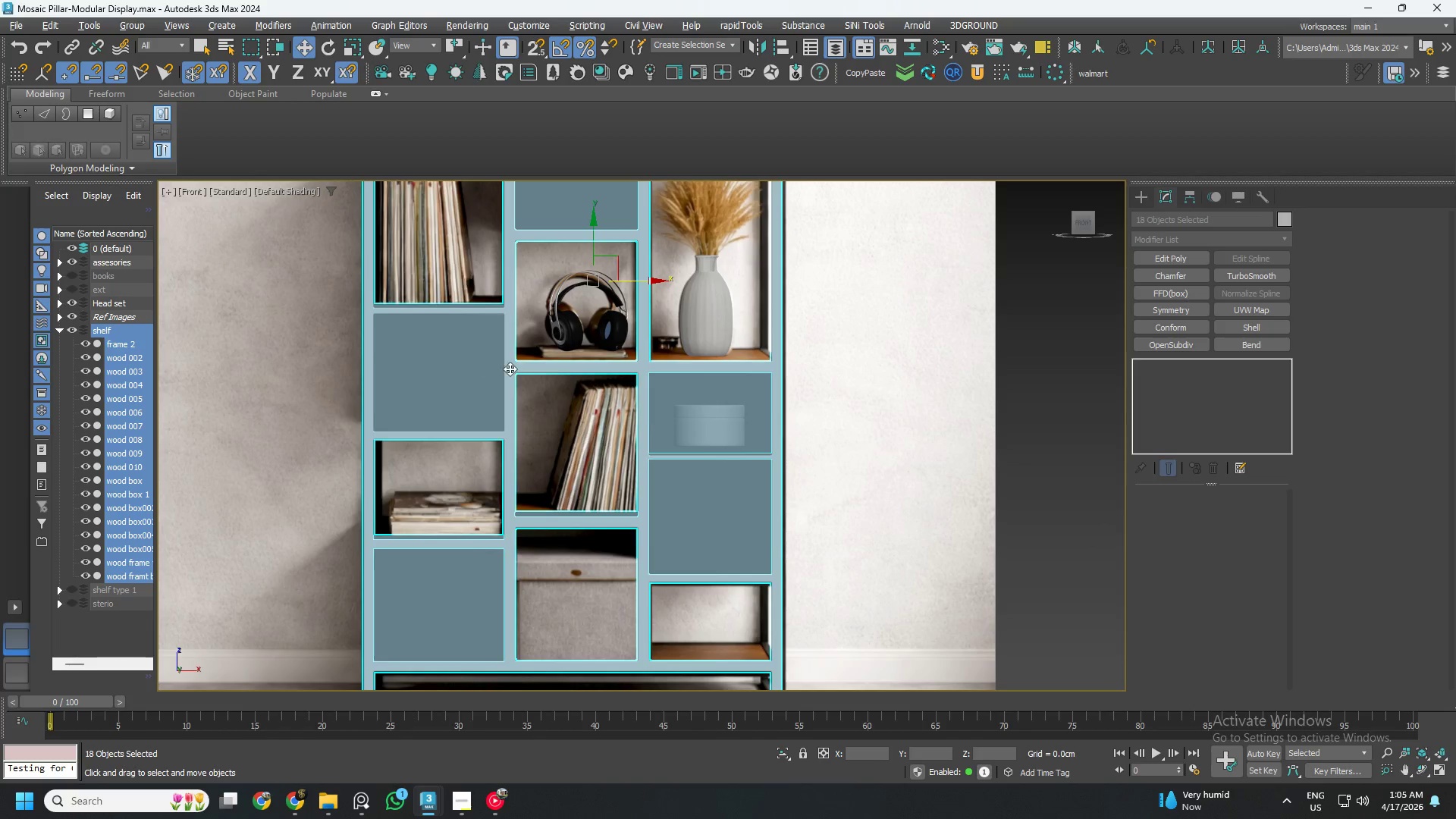 
scroll: coordinate [643, 399], scroll_direction: down, amount: 4.0
 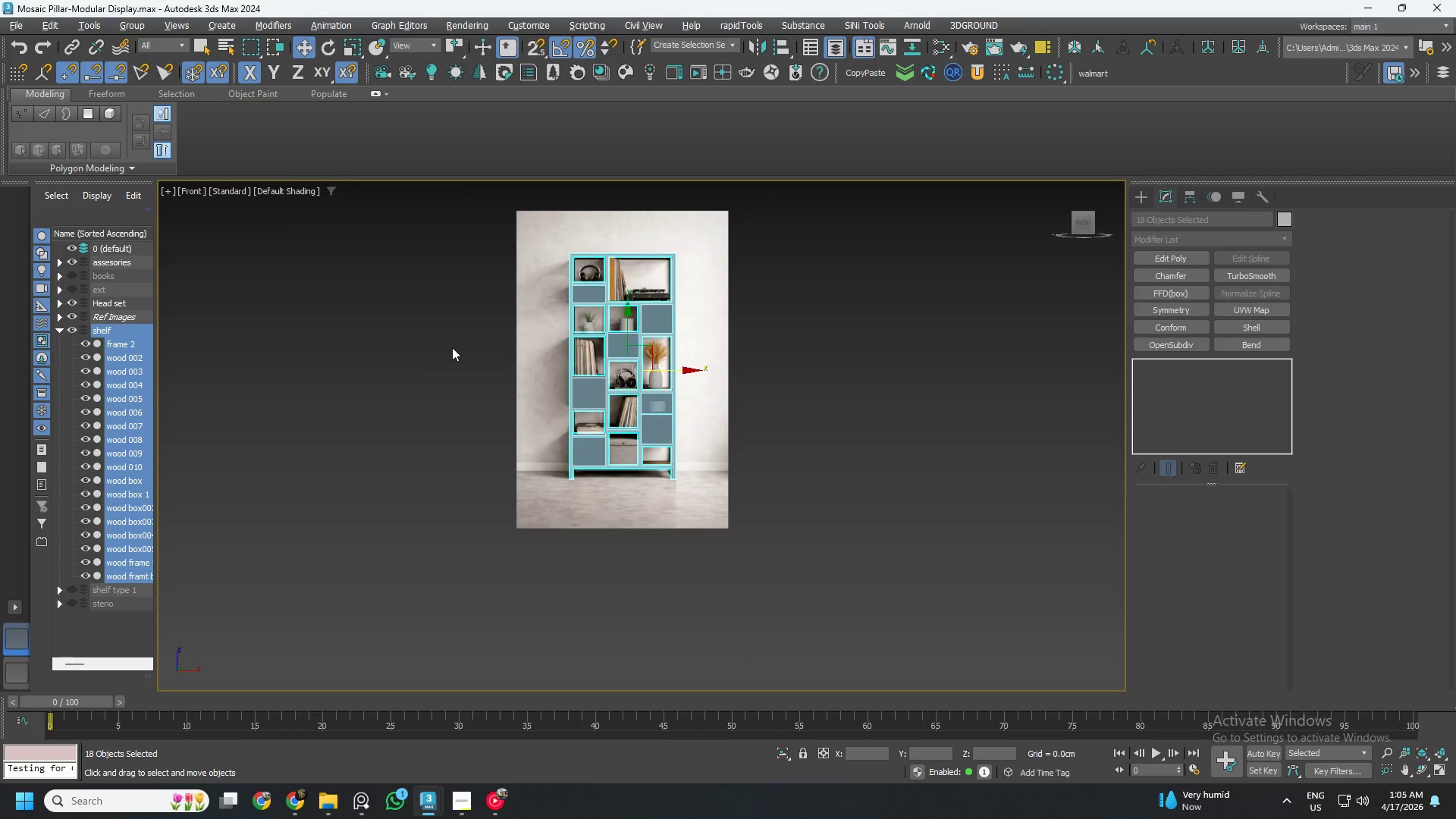 
left_click([428, 351])
 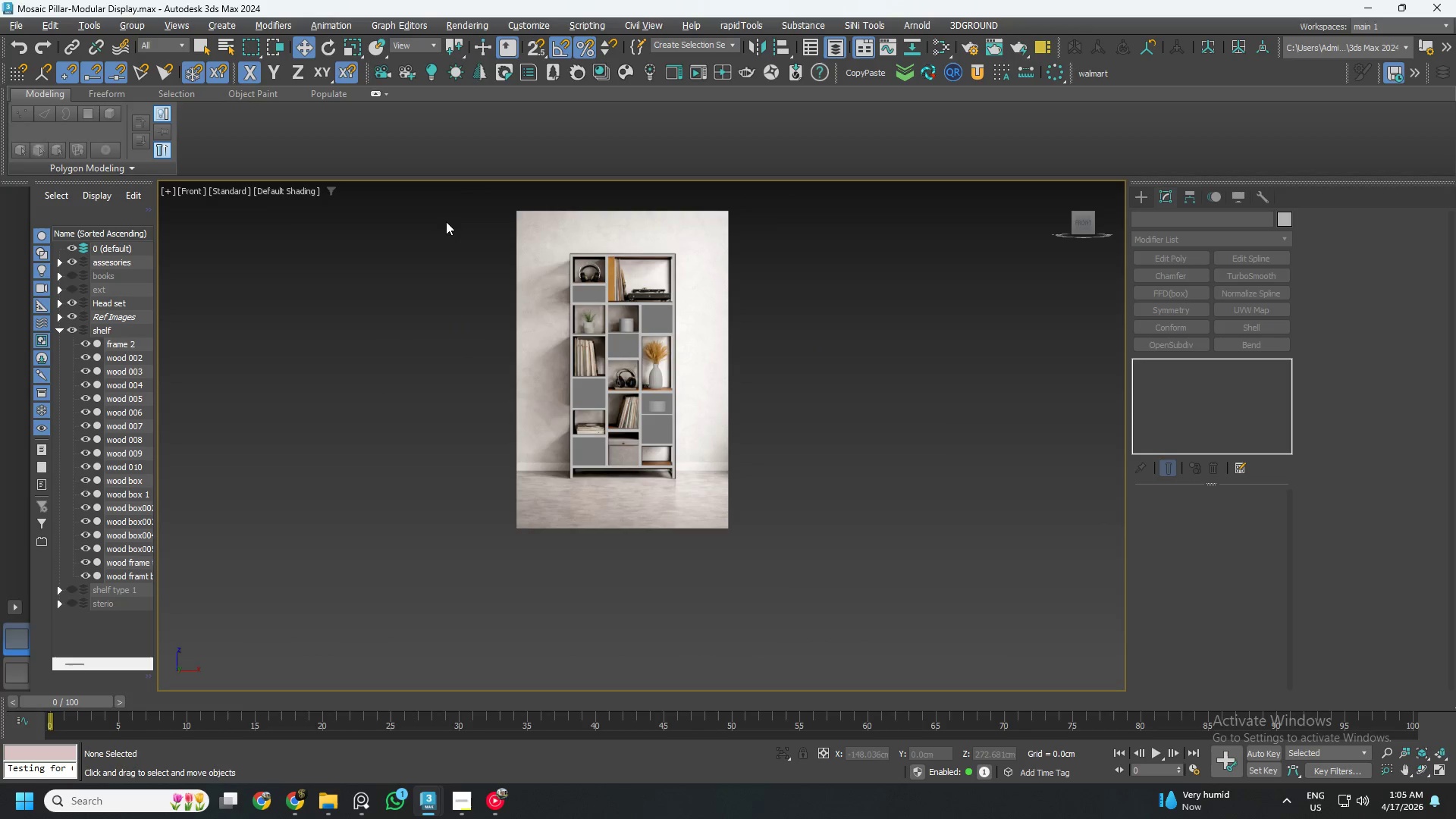 
left_click_drag(start_coordinate=[450, 217], to_coordinate=[874, 604])
 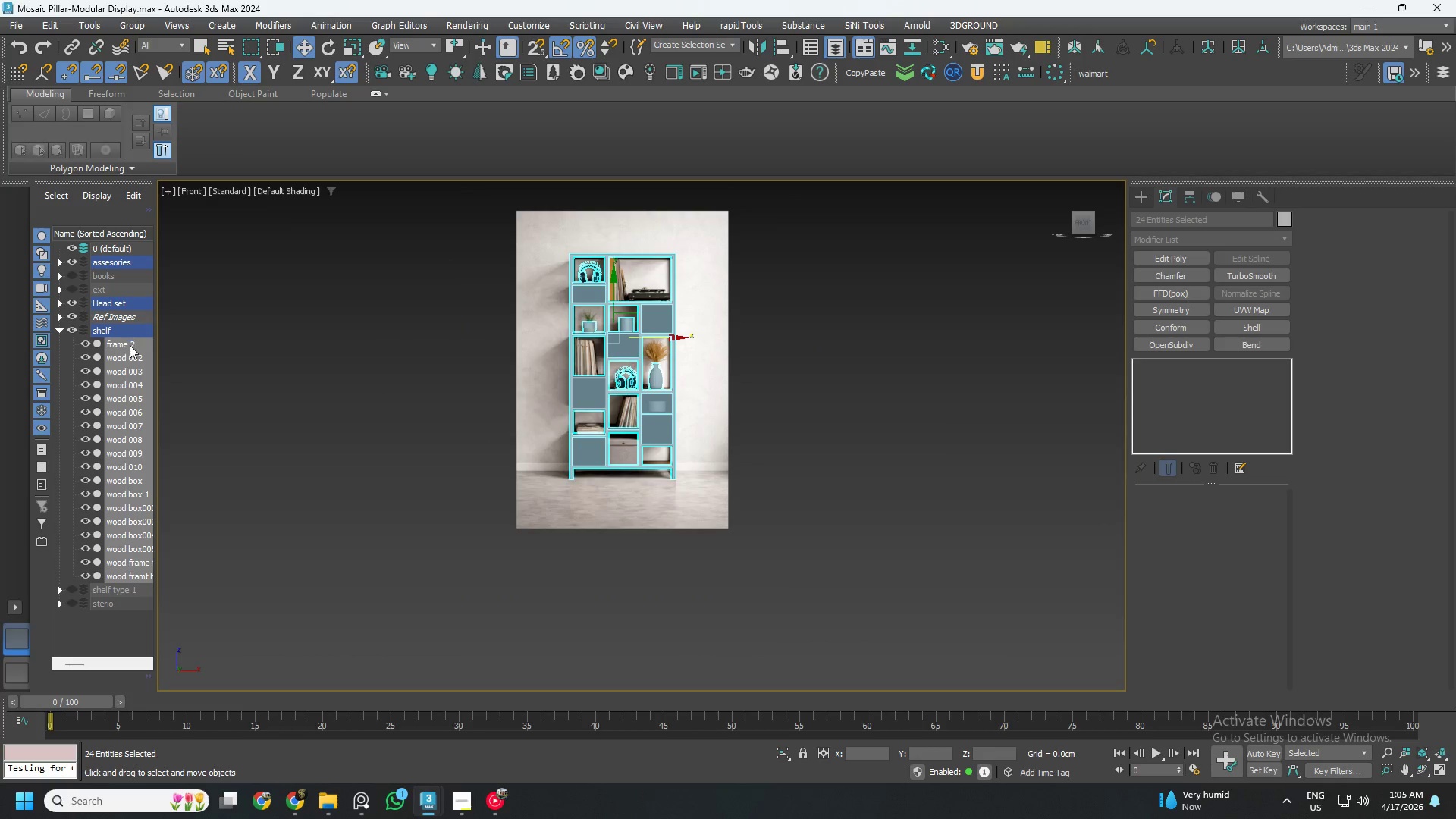 
left_click_drag(start_coordinate=[128, 346], to_coordinate=[120, 326])
 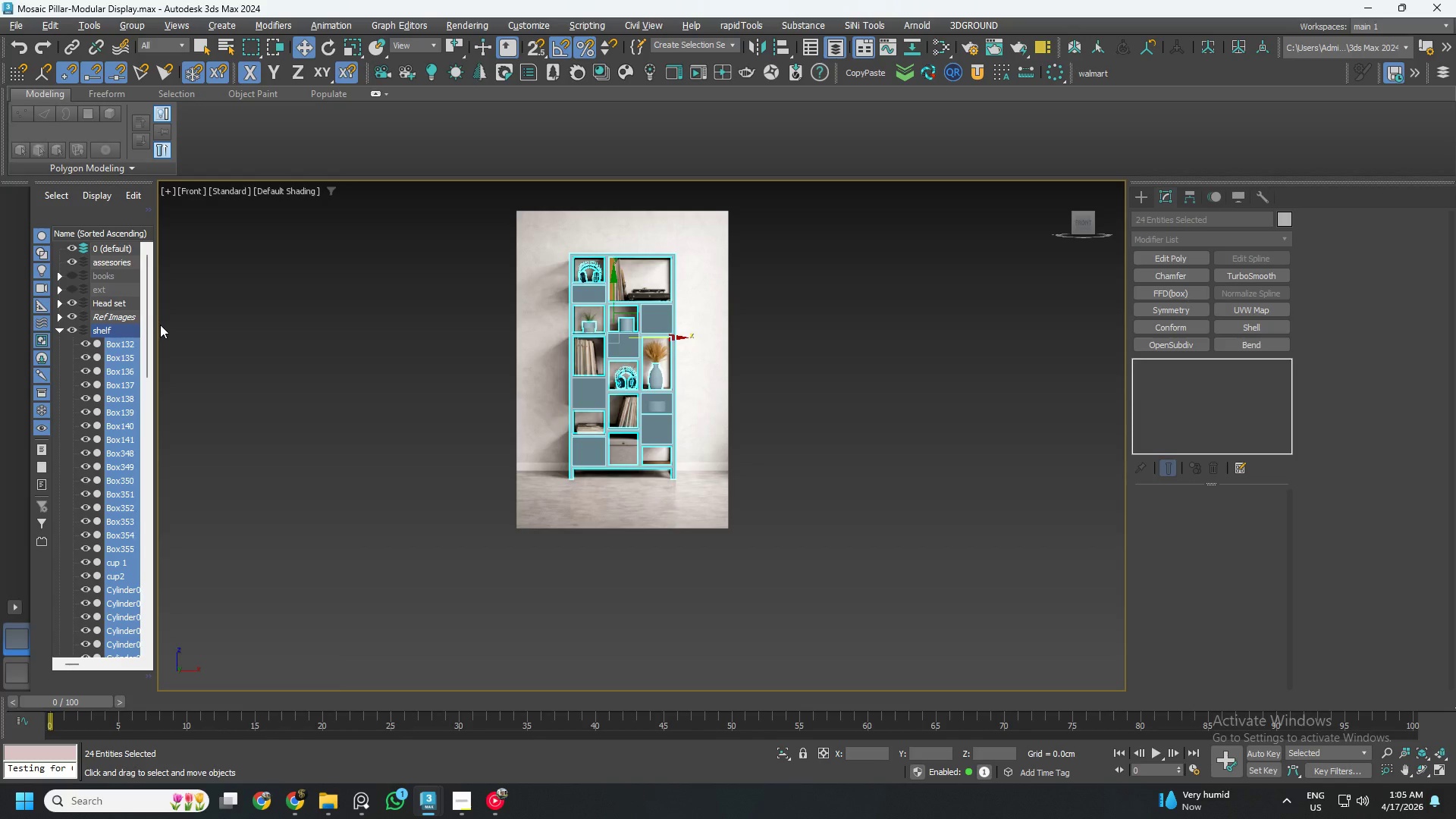 
key(Control+ControlLeft)
 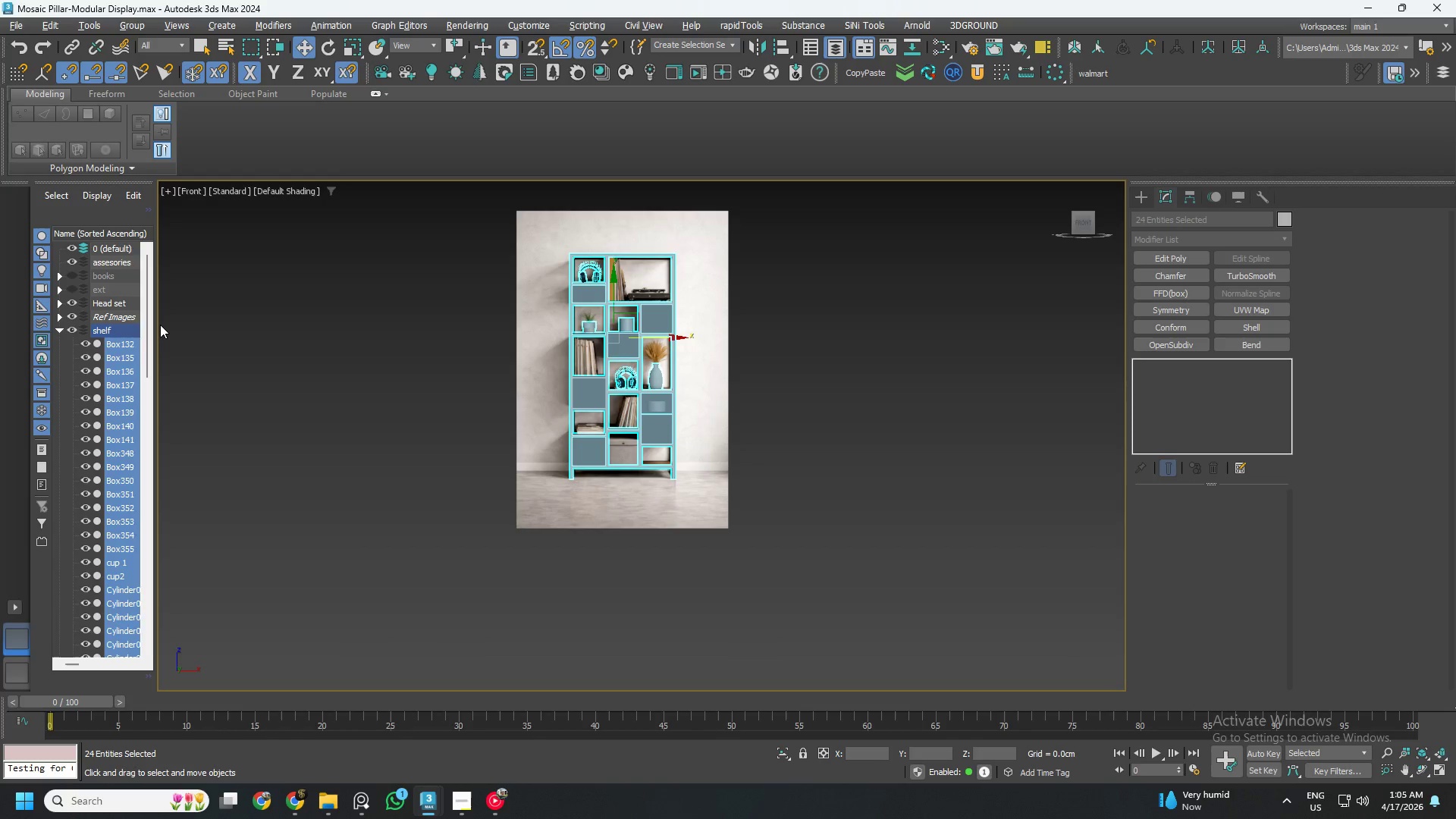 
key(Control+Z)
 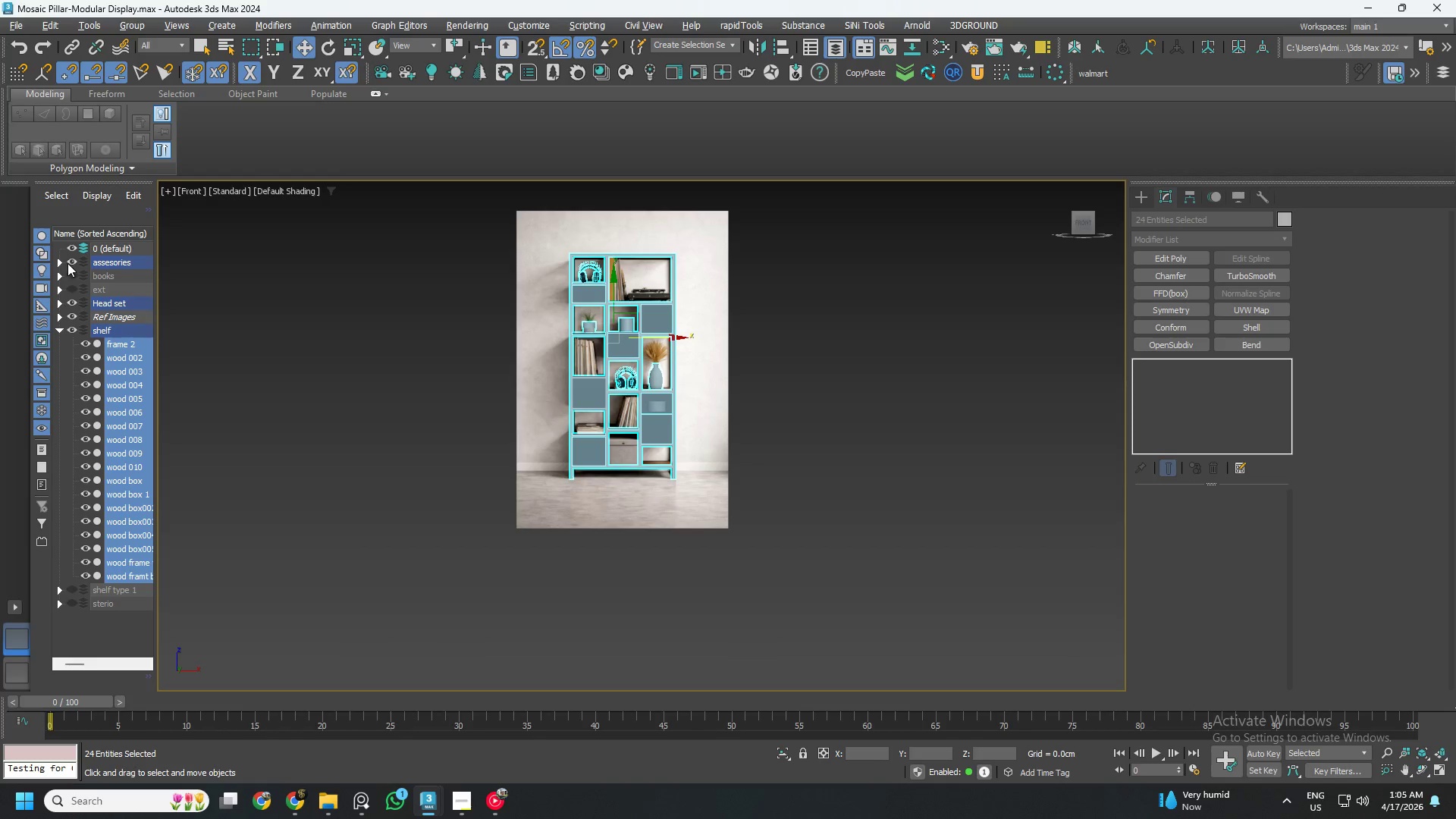 
left_click([71, 261])
 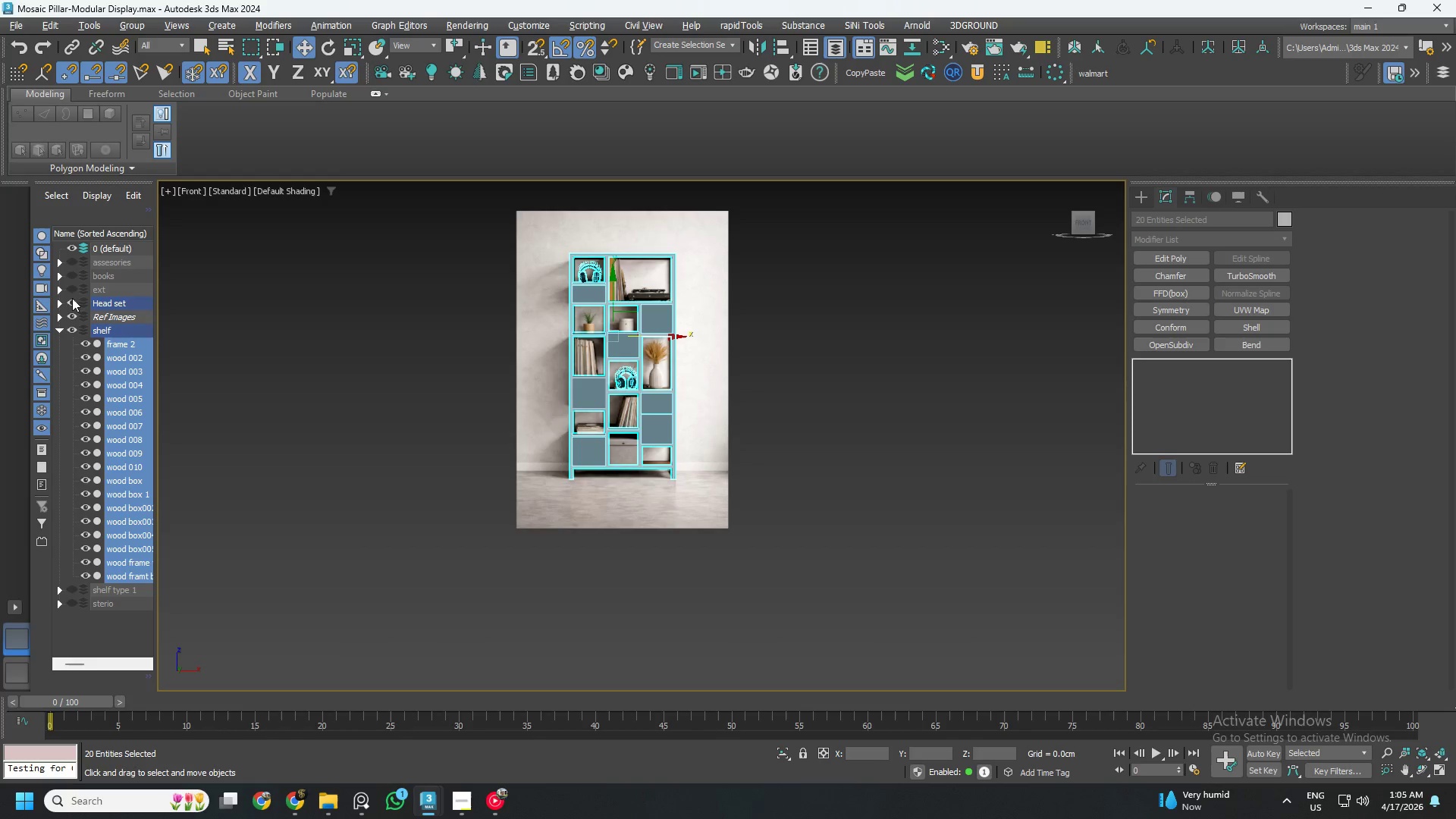 
left_click([71, 300])
 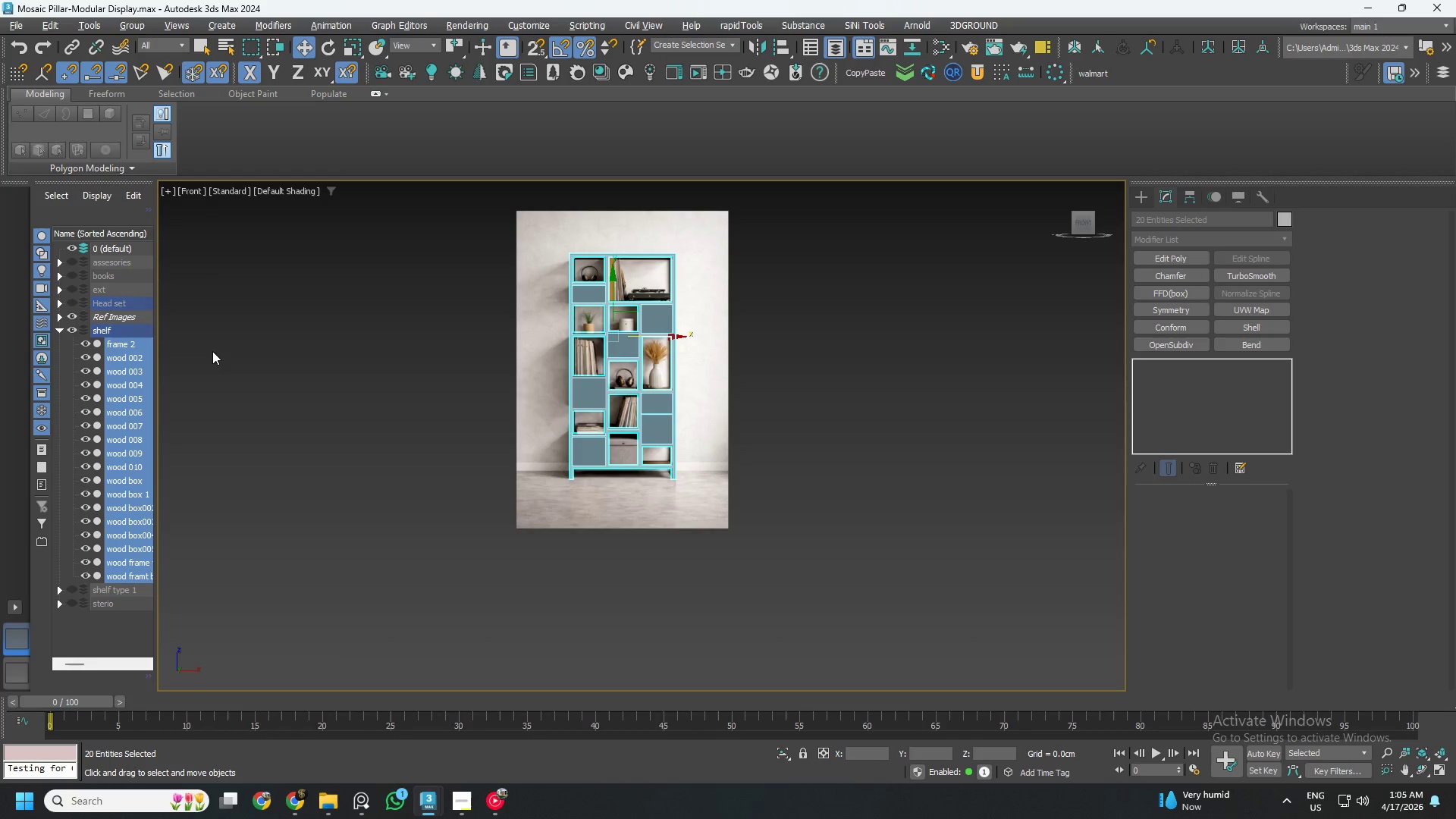 
left_click([267, 353])
 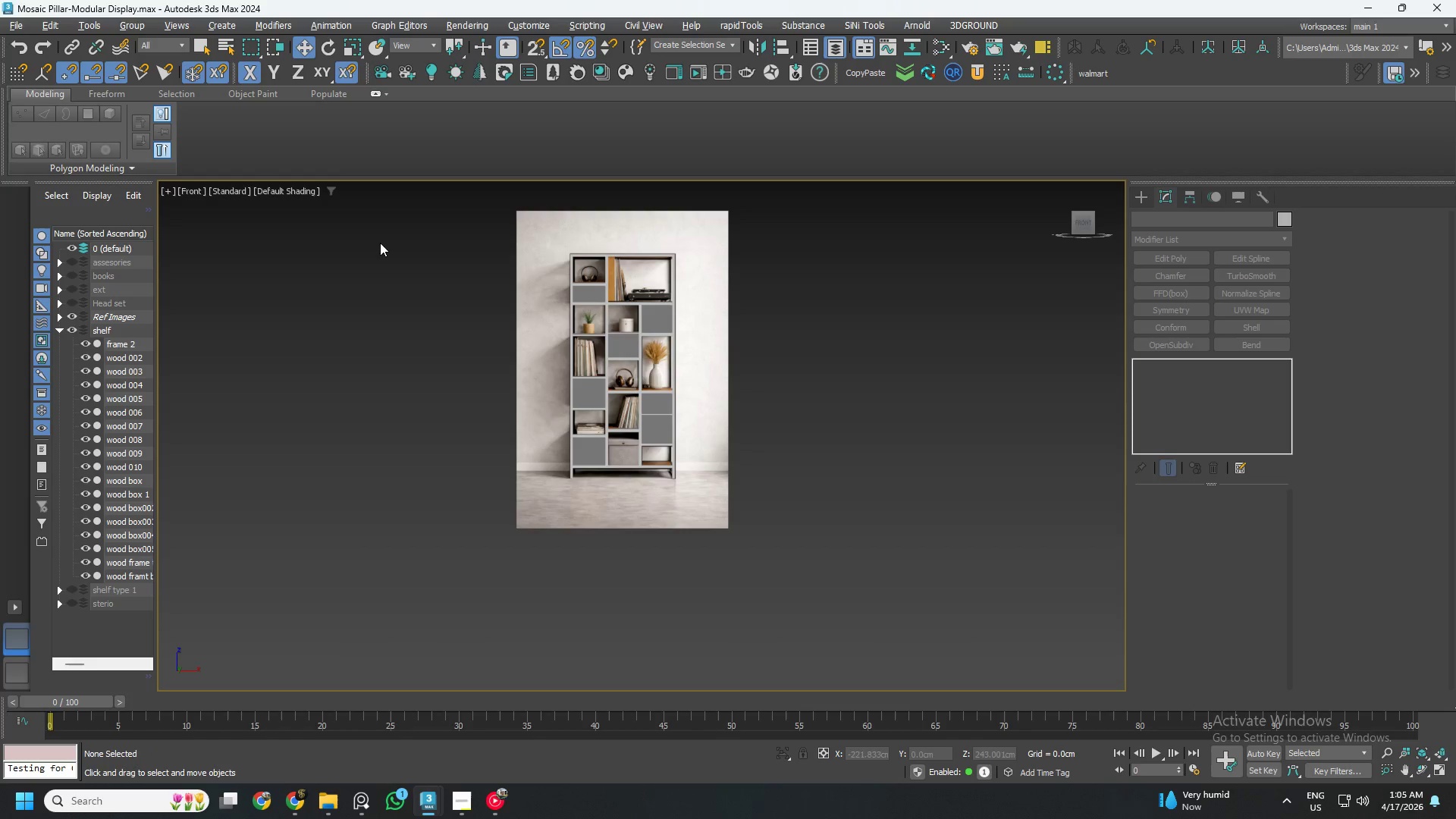 
left_click_drag(start_coordinate=[421, 240], to_coordinate=[980, 666])
 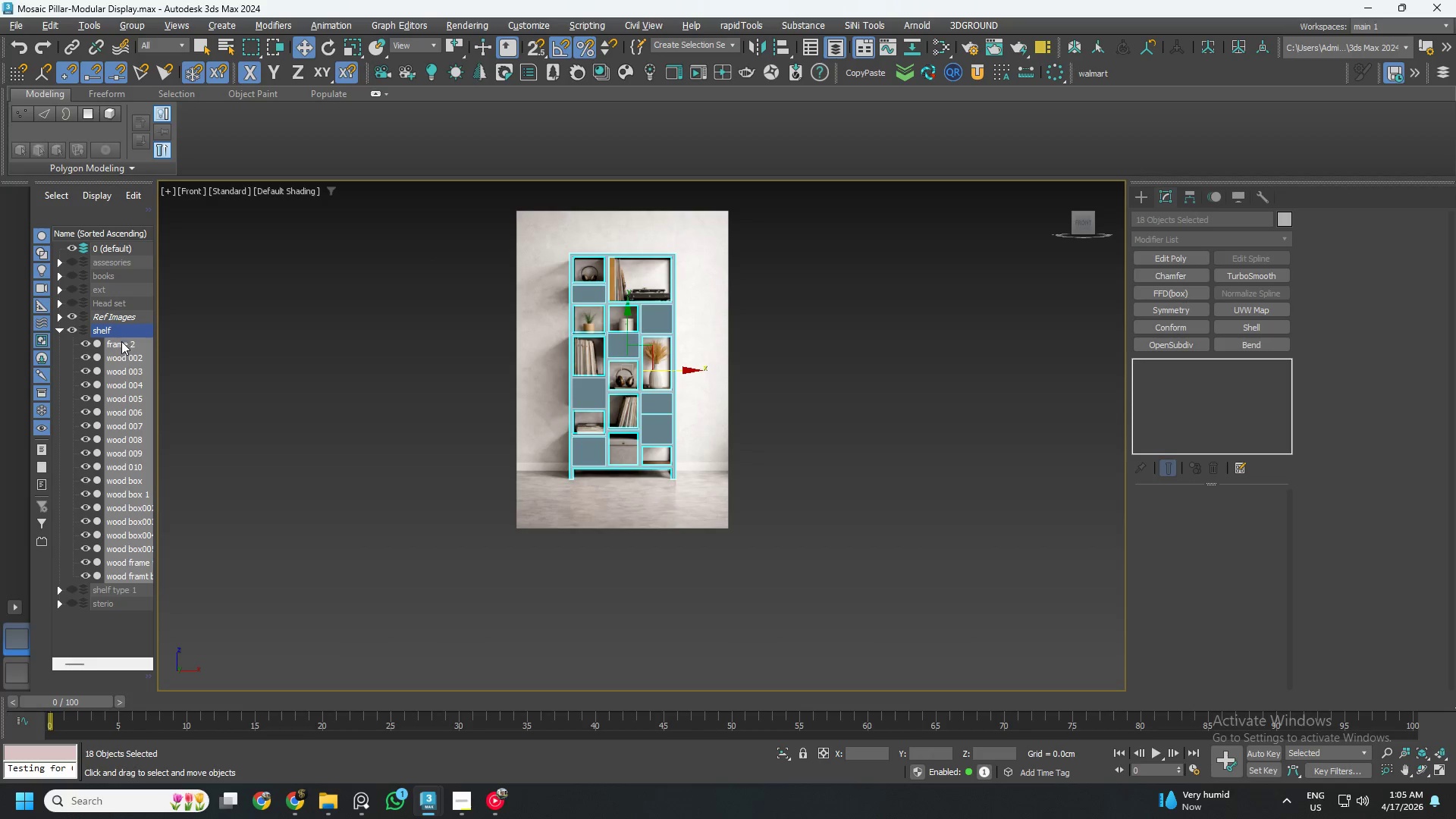 
left_click_drag(start_coordinate=[121, 341], to_coordinate=[107, 247])
 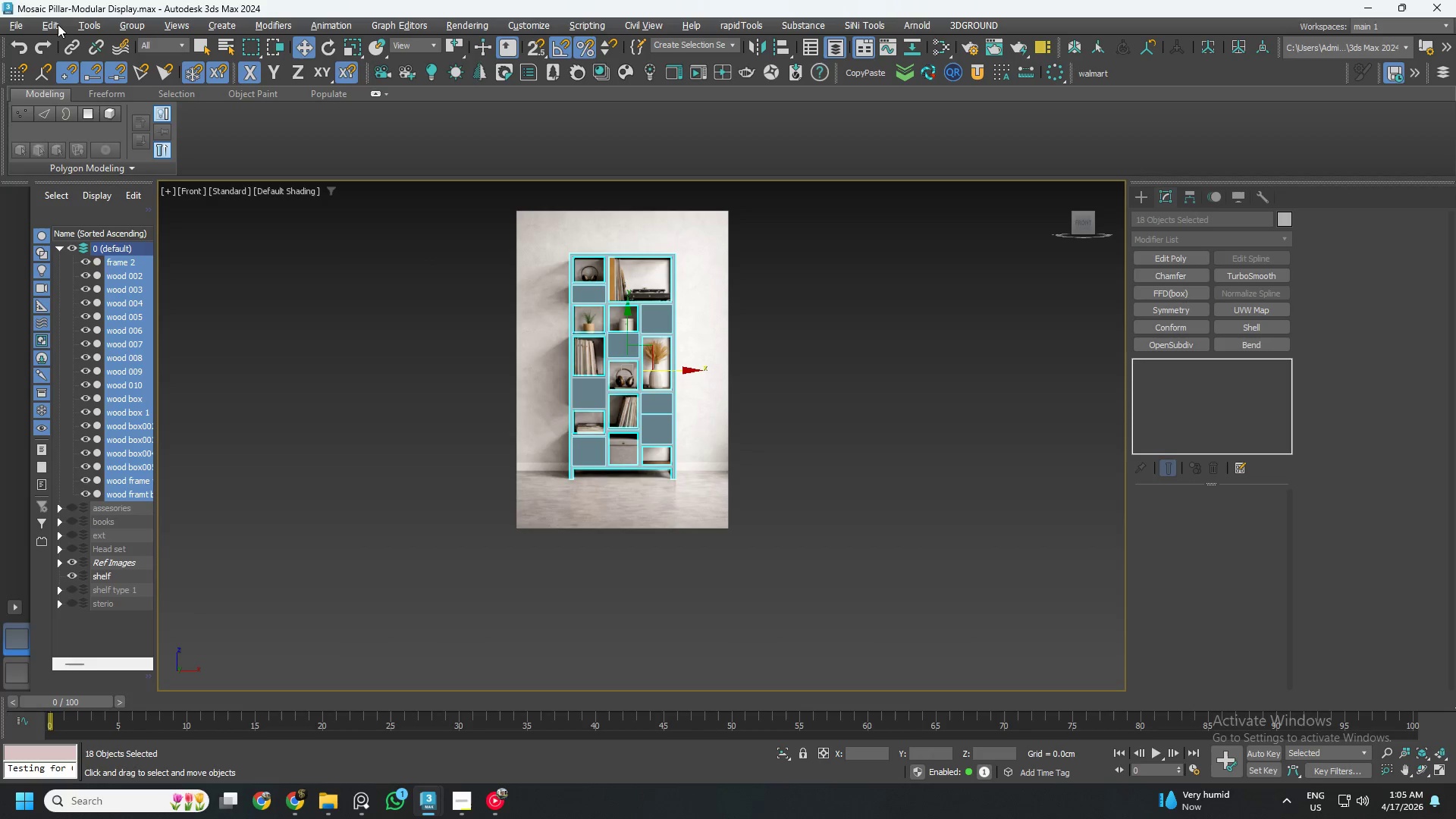 
left_click([58, 23])
 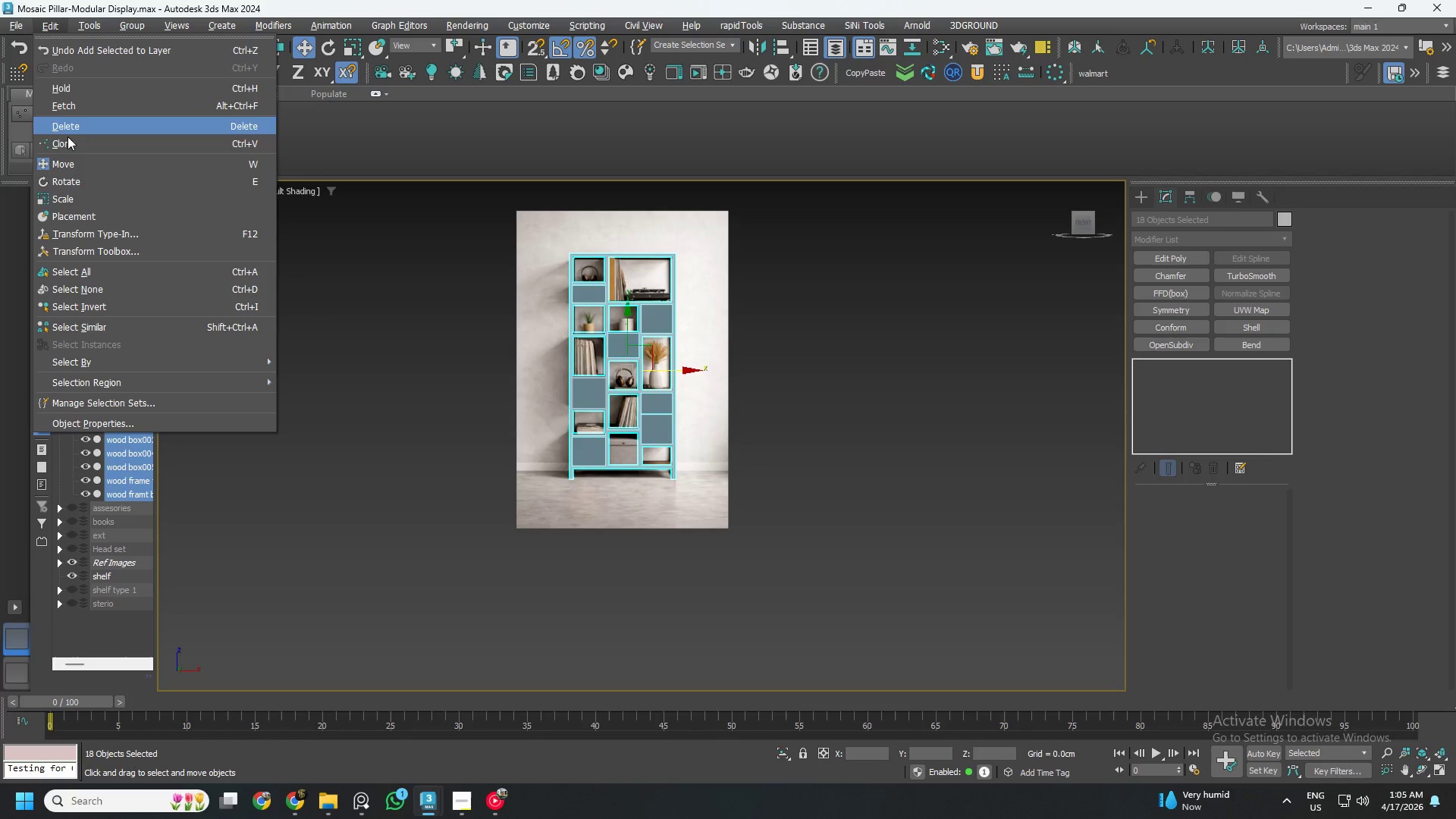 
left_click([70, 140])
 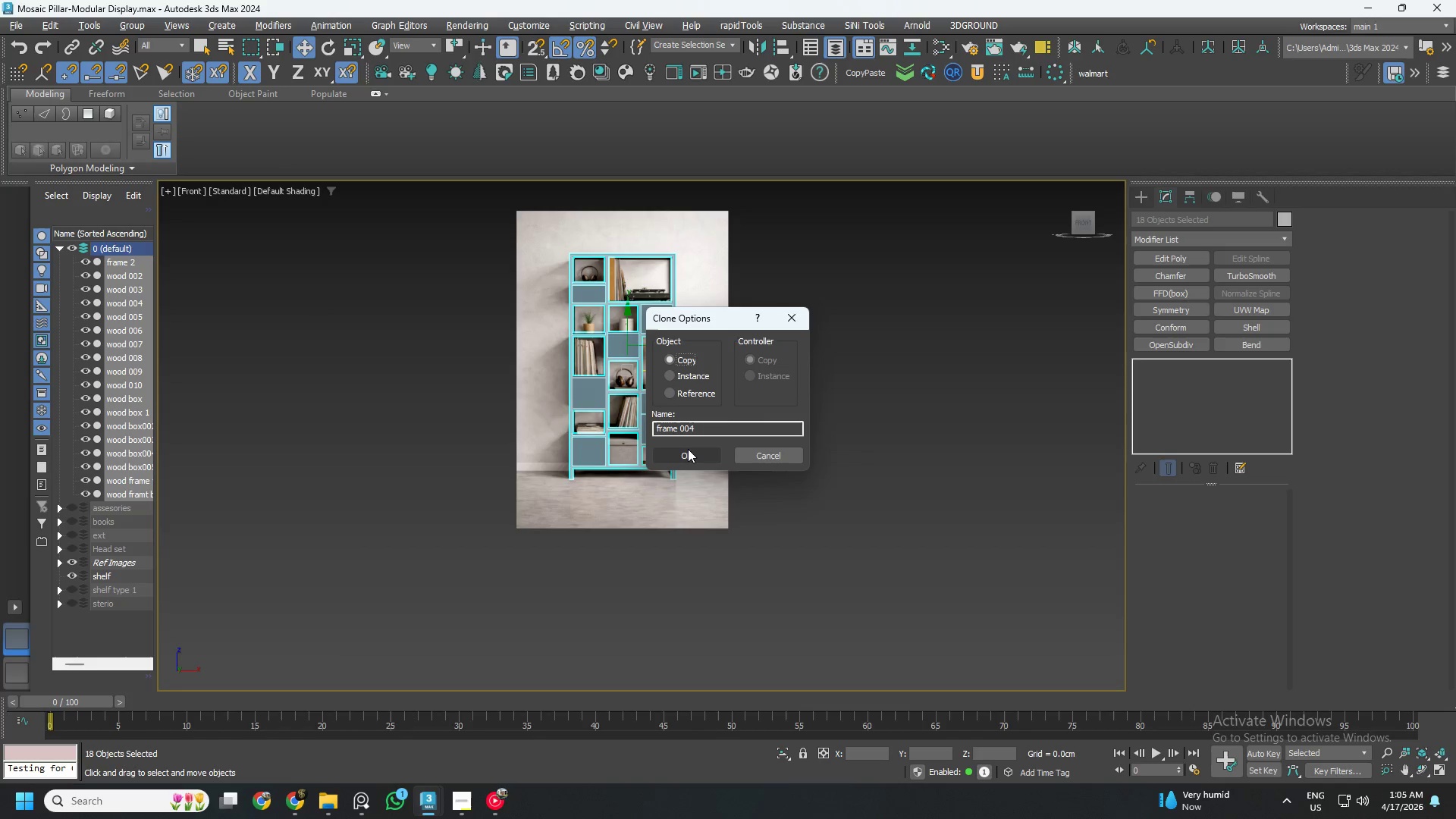 
left_click([687, 454])
 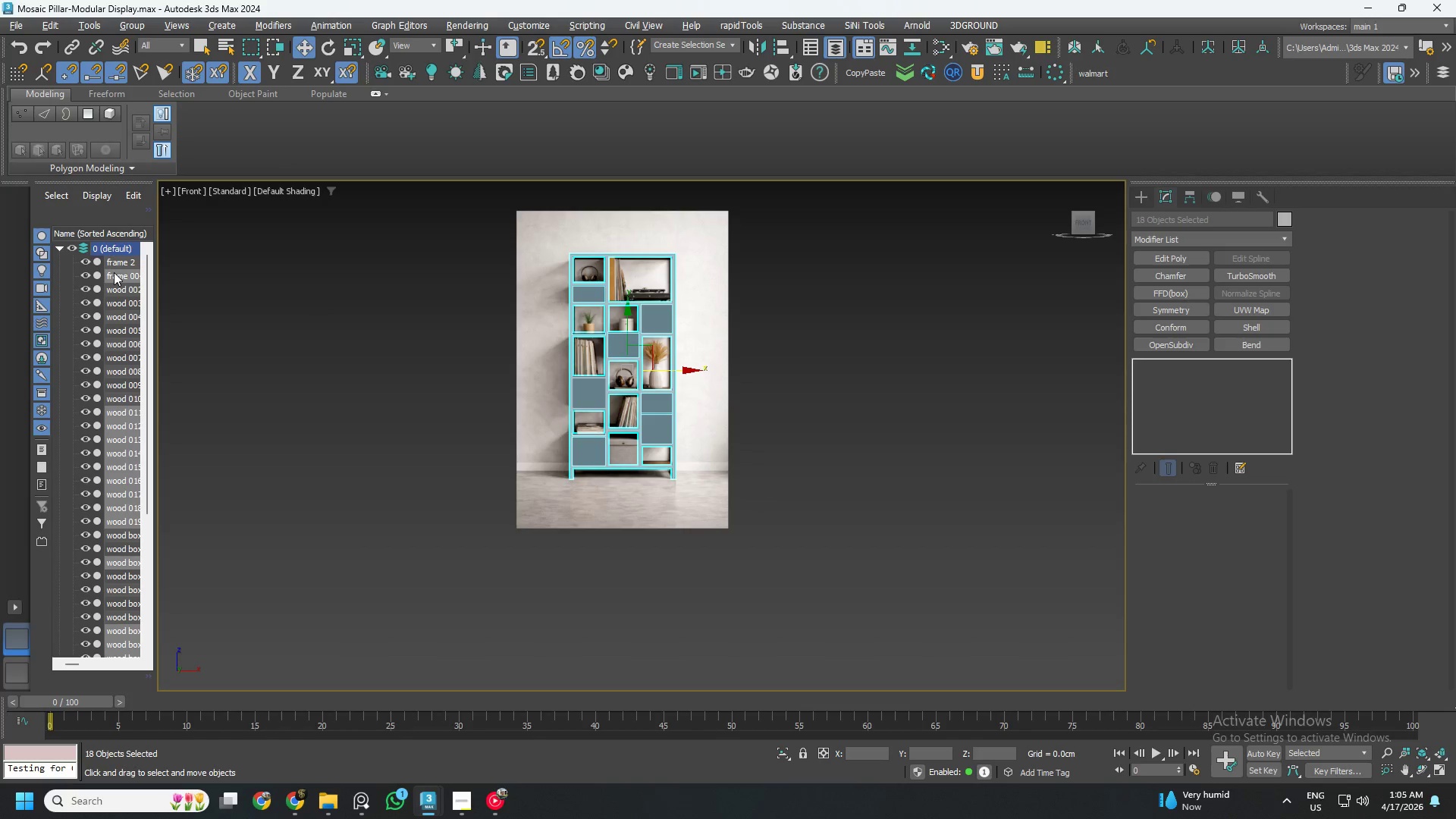 
right_click([114, 272])
 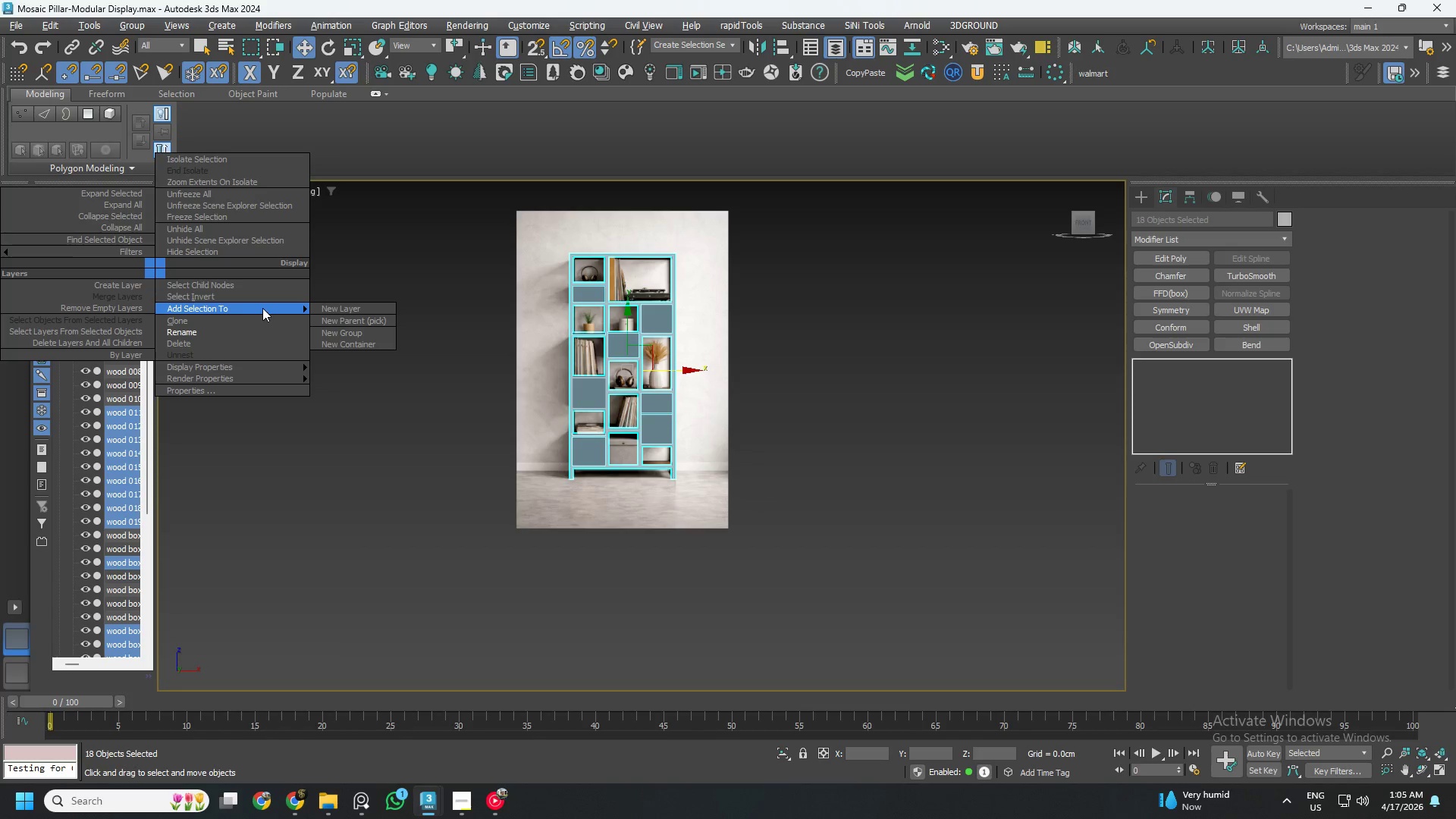 
left_click_drag(start_coordinate=[347, 318], to_coordinate=[301, 318])
 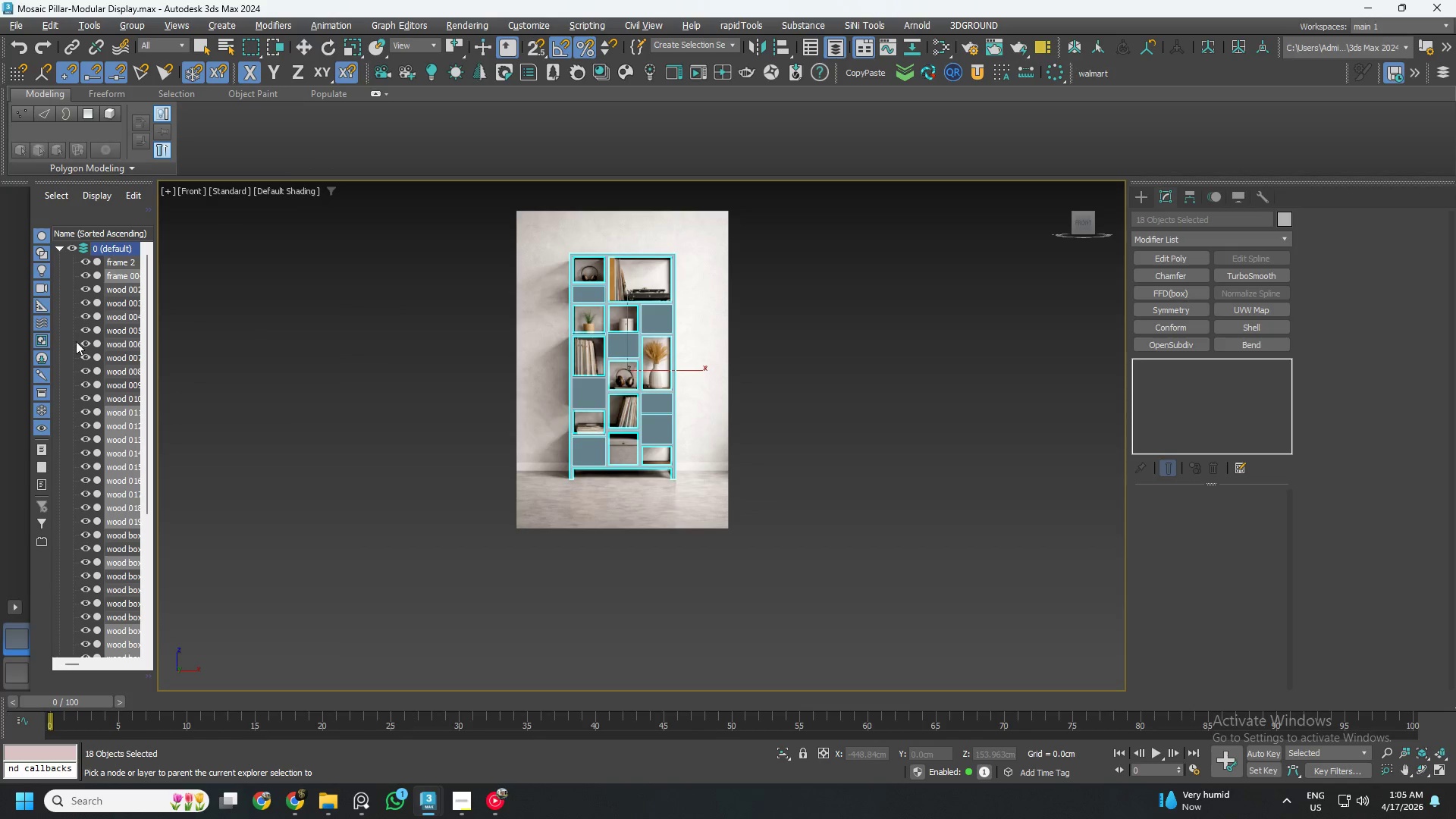 
scroll: coordinate [101, 349], scroll_direction: down, amount: 13.0
 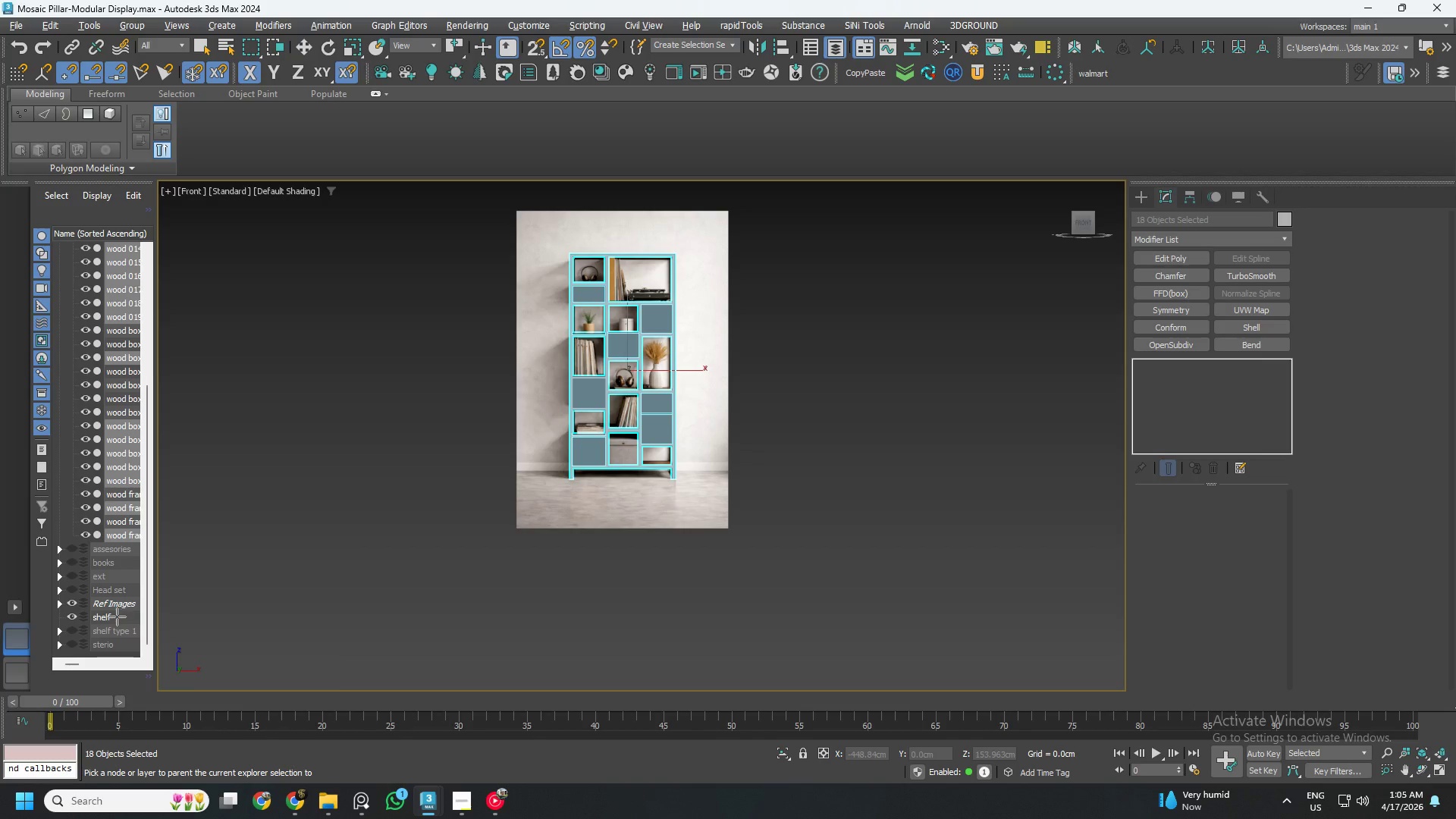 
left_click([116, 617])
 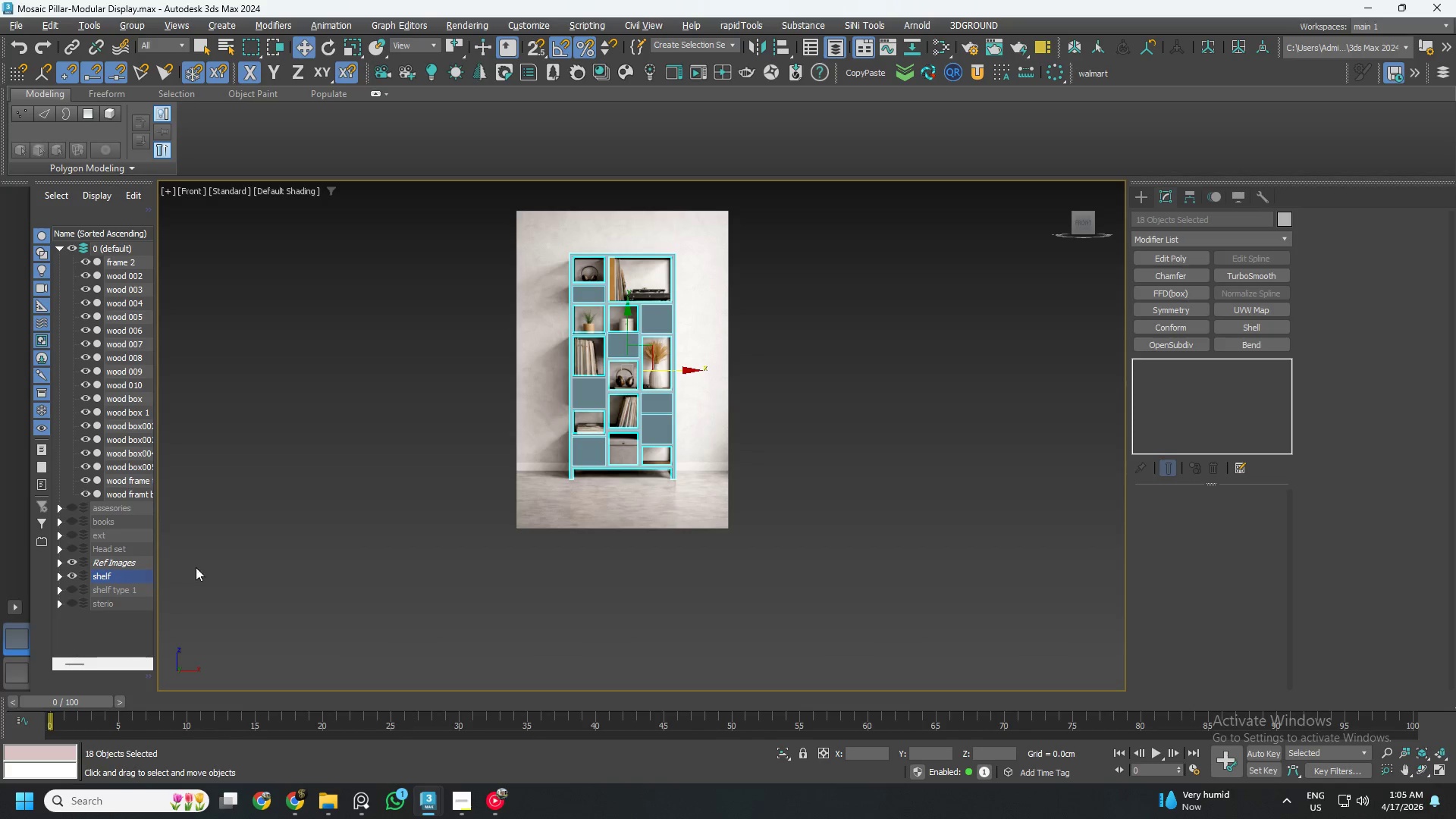 
left_click([71, 576])
 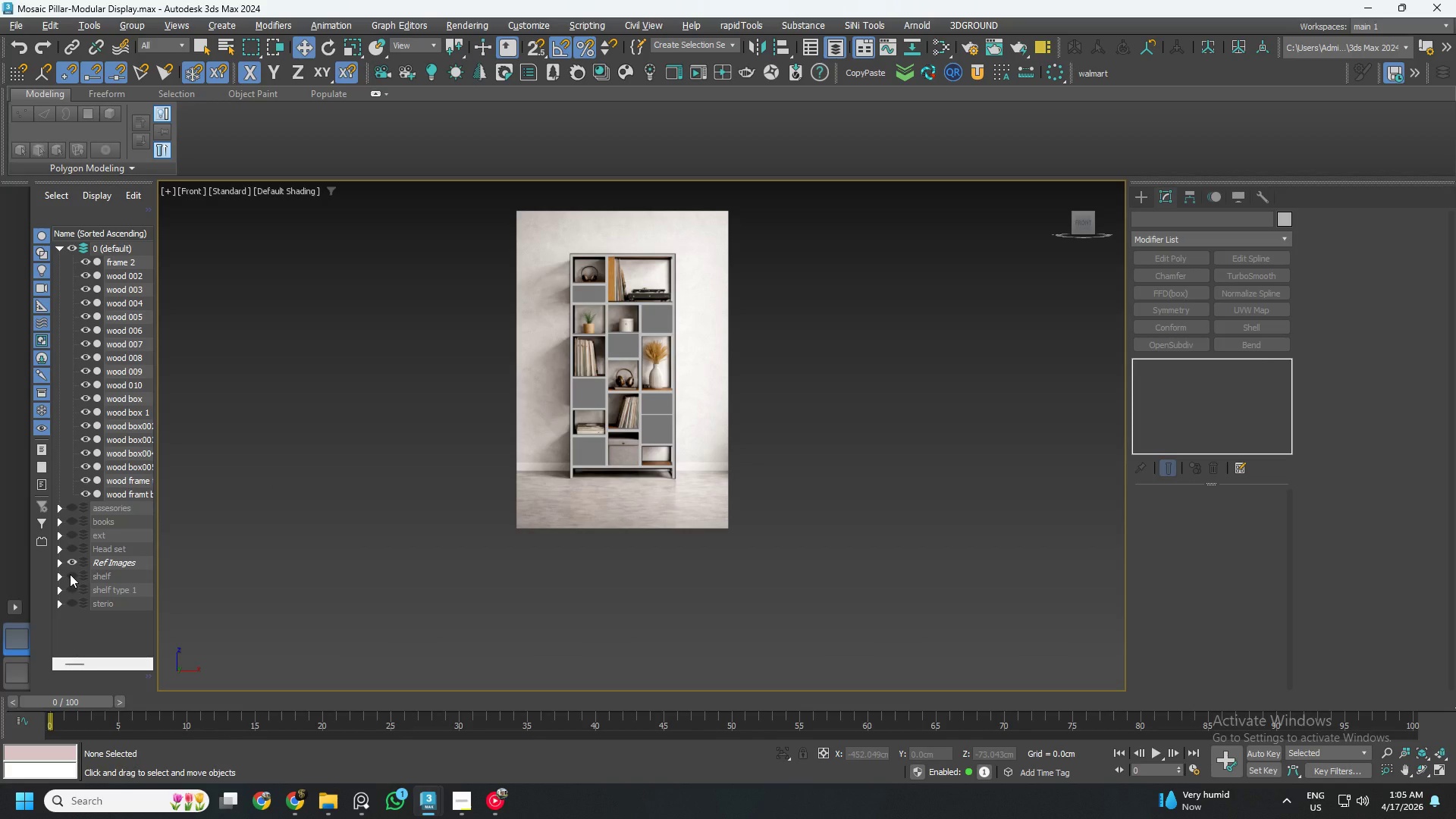 
key(Control+Z)
 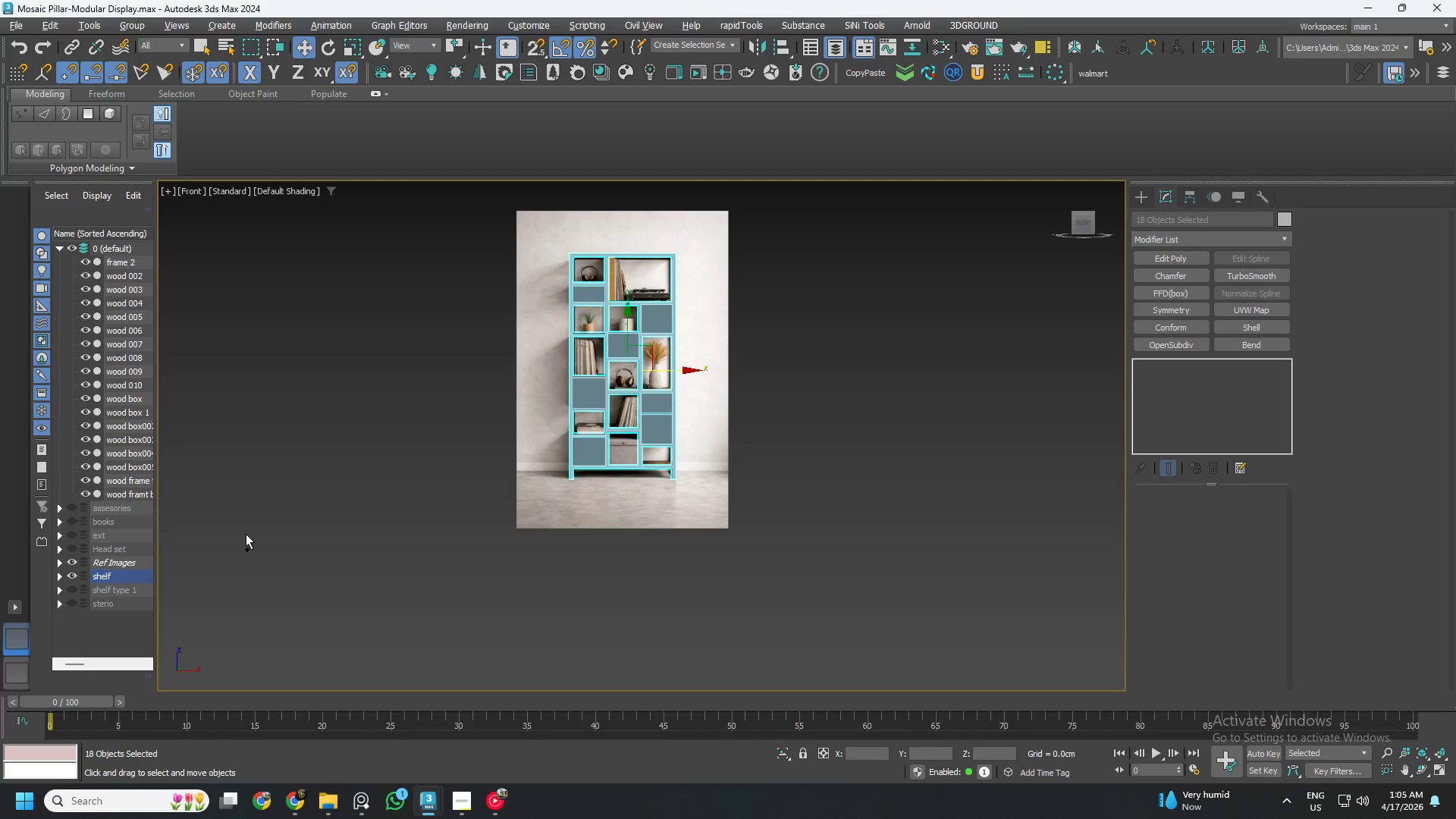 
key(Control+Z)
 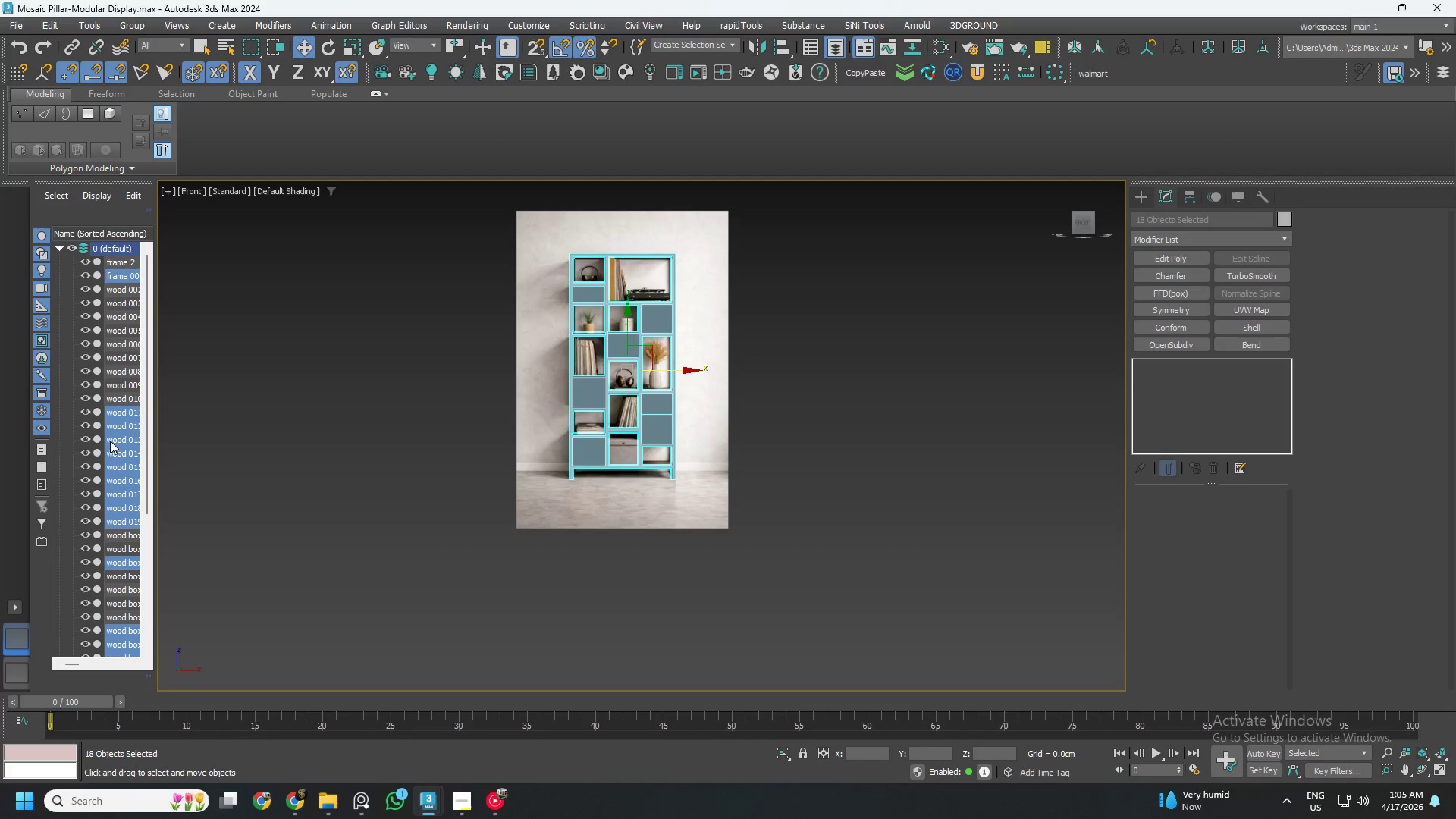 
scroll: coordinate [110, 438], scroll_direction: down, amount: 12.0
 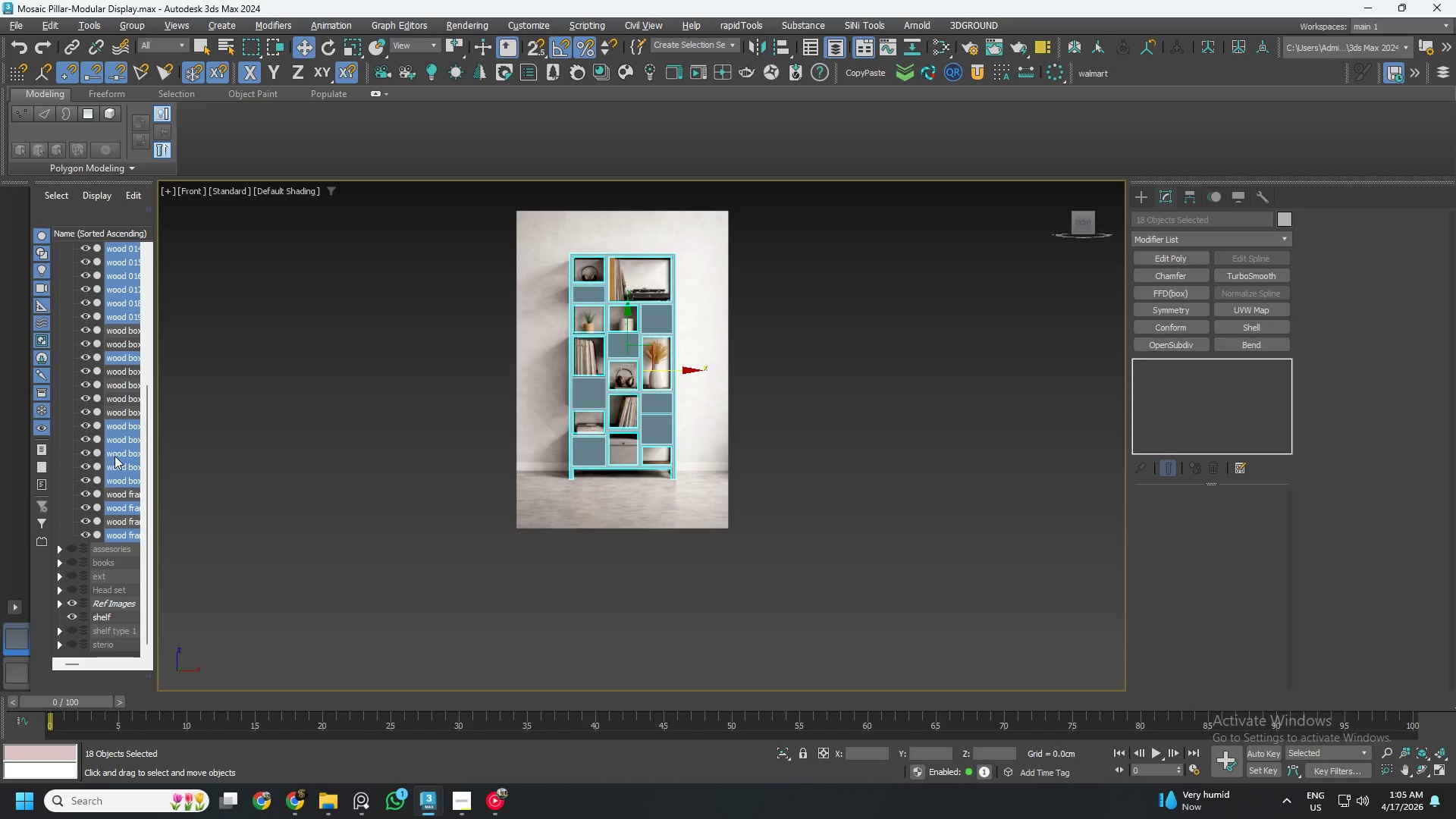 
right_click([115, 454])
 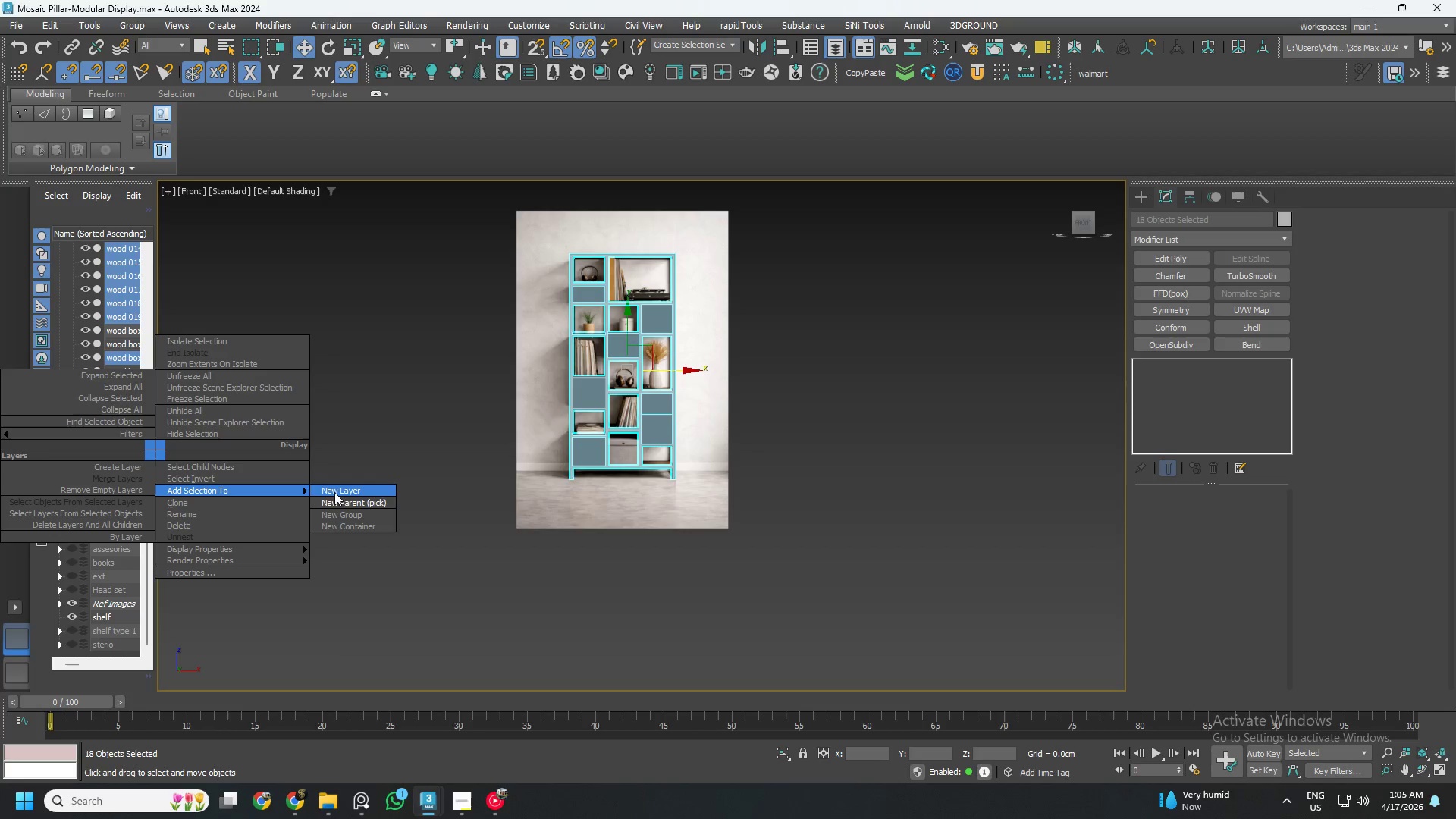 
left_click_drag(start_coordinate=[338, 500], to_coordinate=[294, 500])
 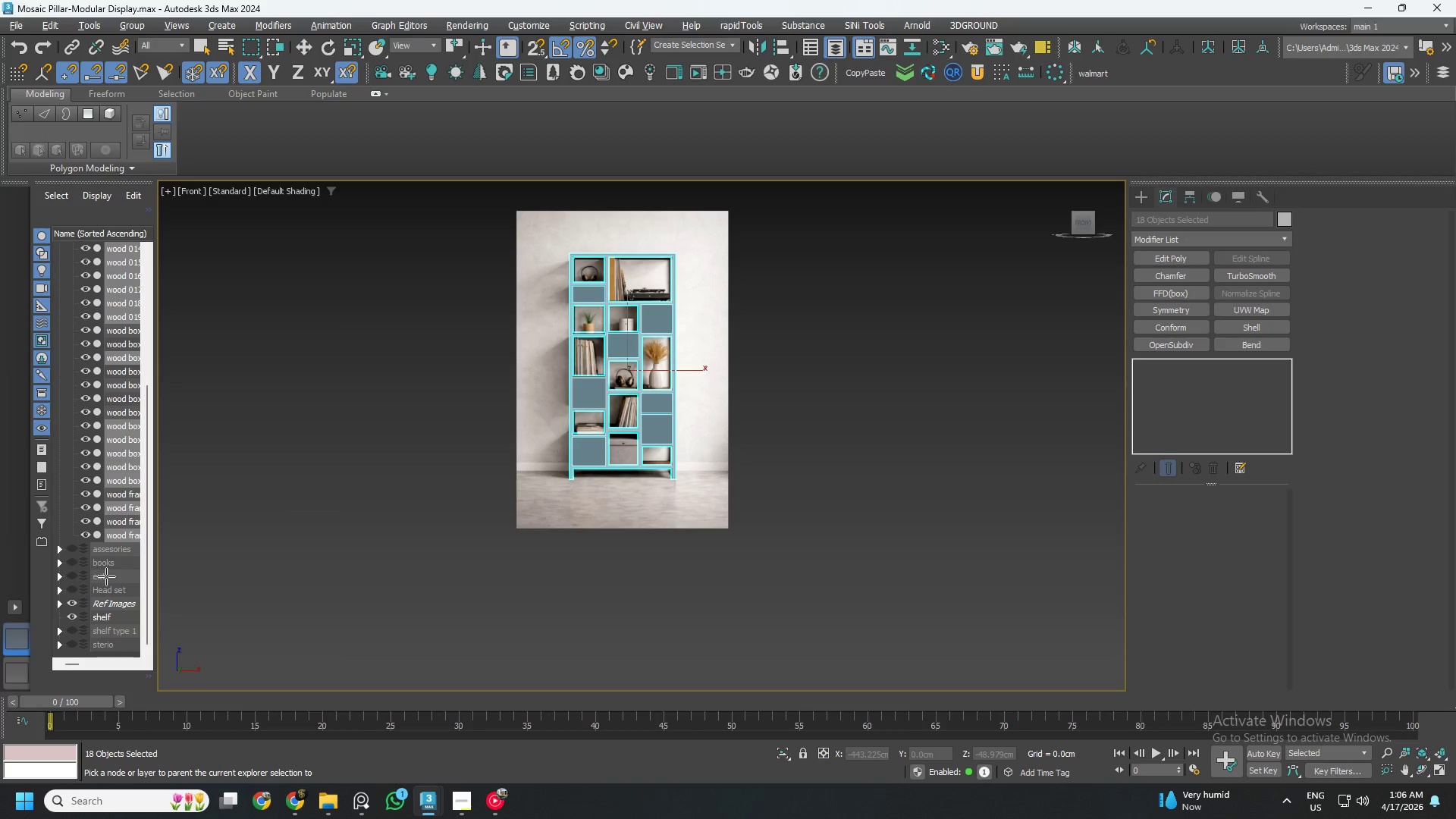 
left_click([106, 576])
 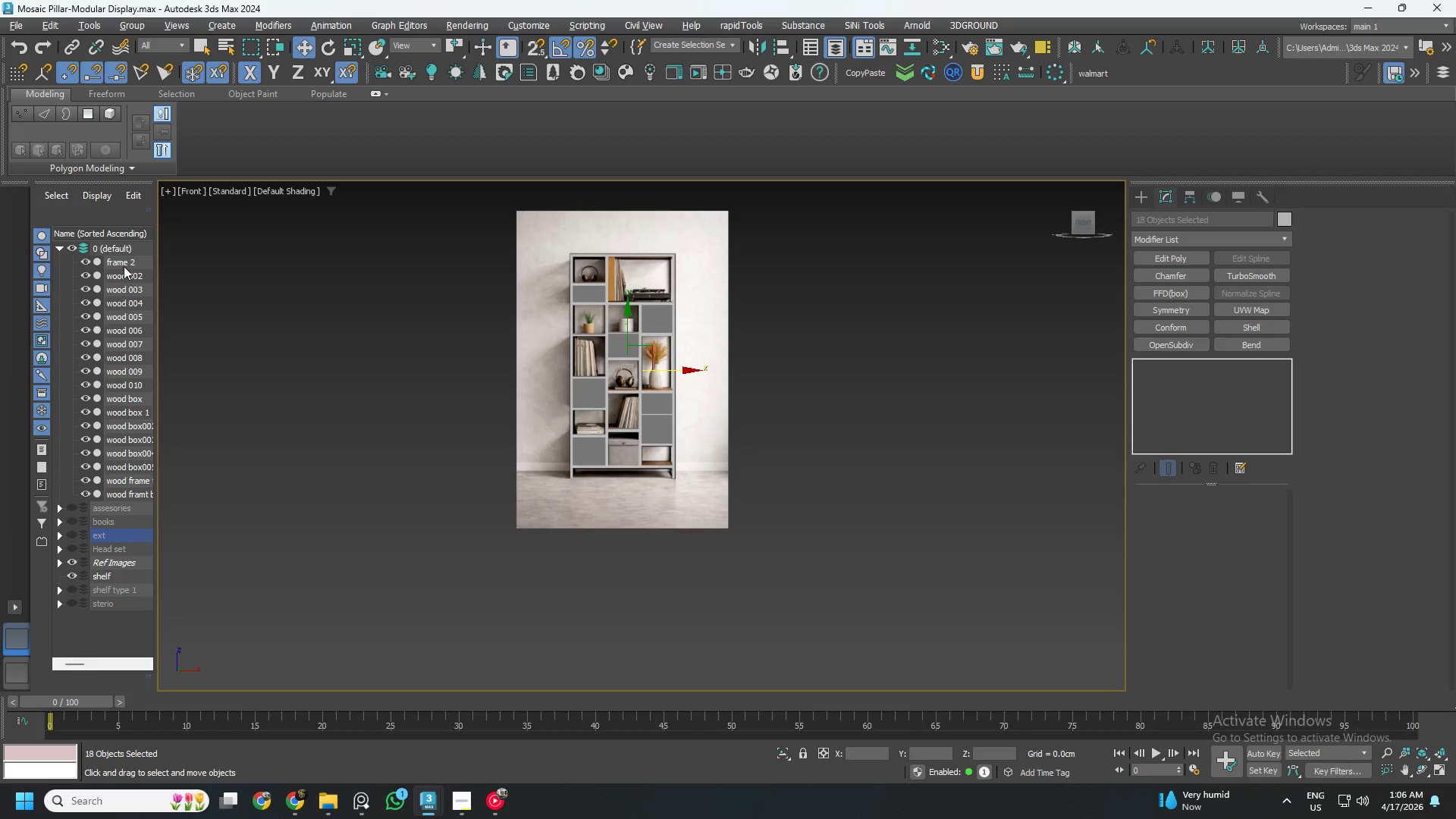 
double_click([120, 250])
 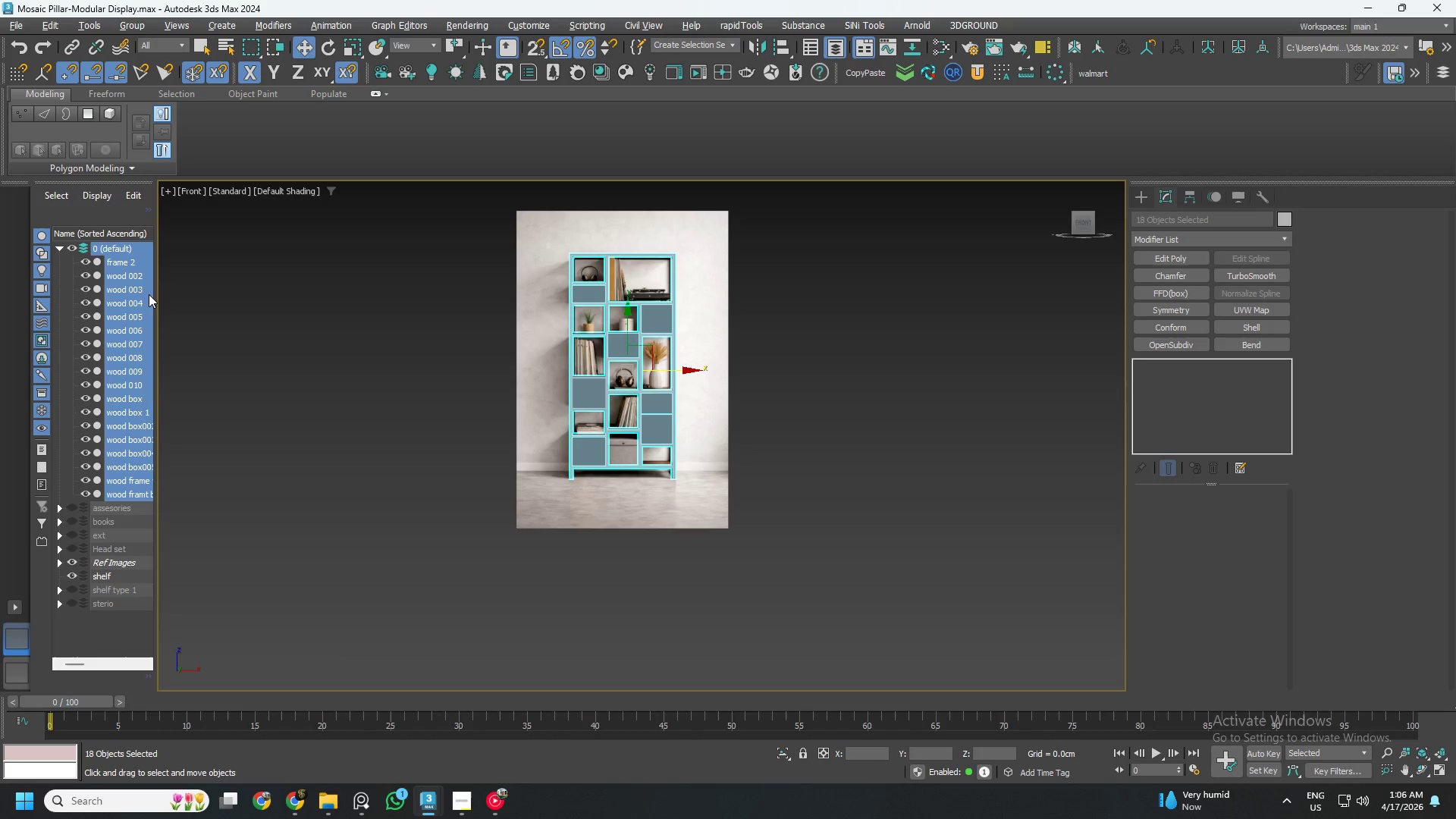 
left_click([485, 256])
 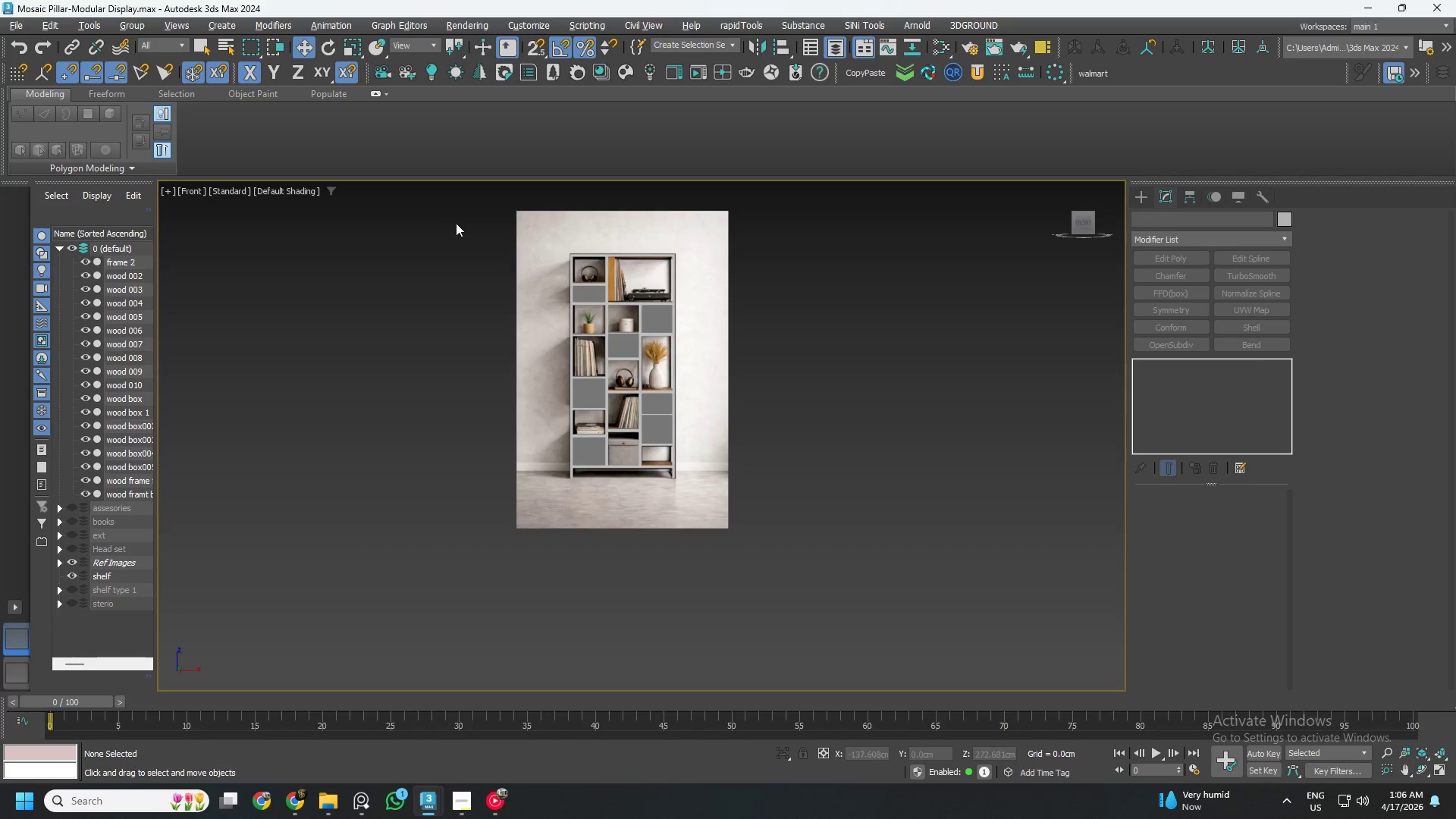 
left_click_drag(start_coordinate=[462, 221], to_coordinate=[830, 579])
 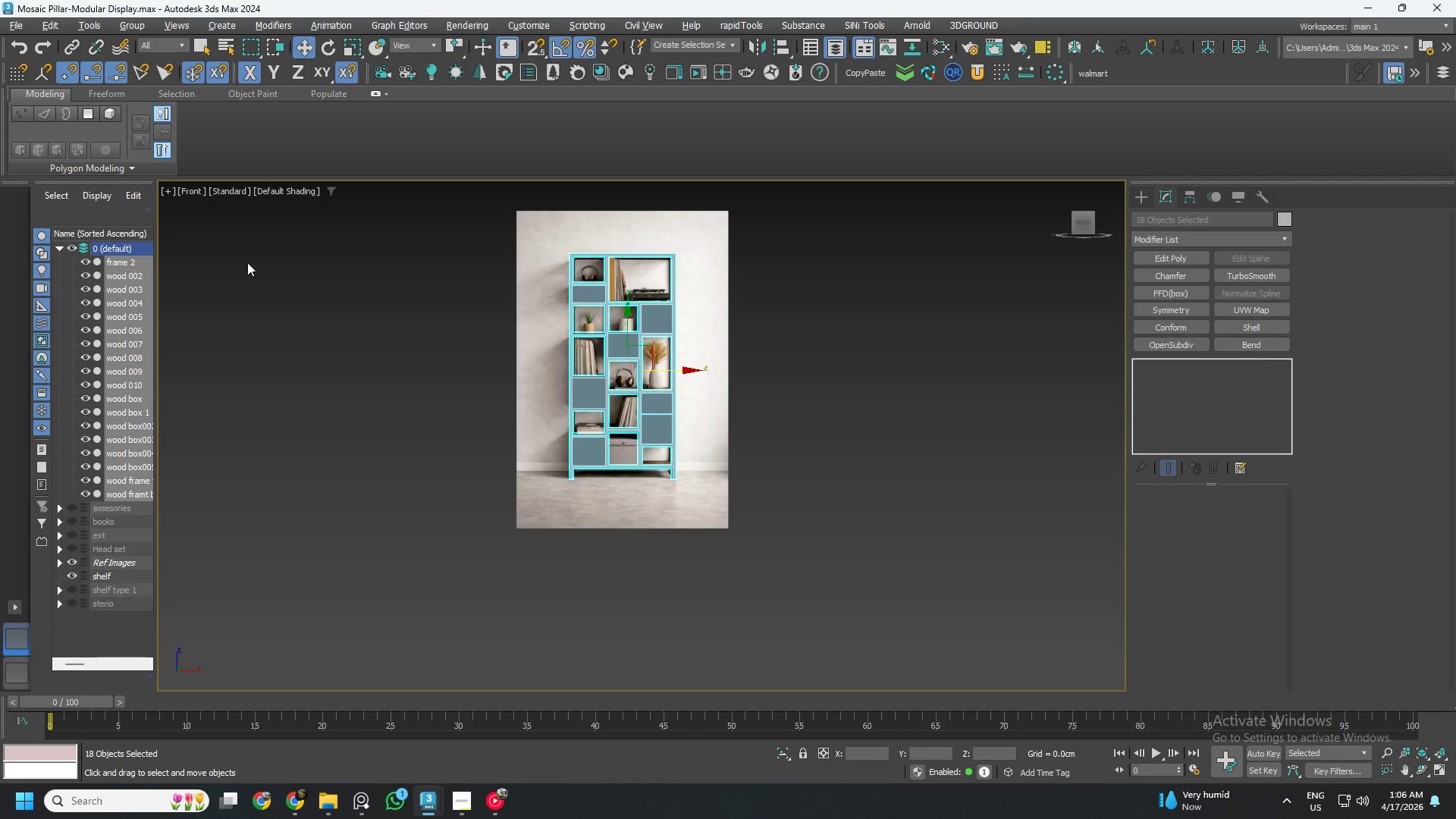 
left_click_drag(start_coordinate=[559, 212], to_coordinate=[849, 566])
 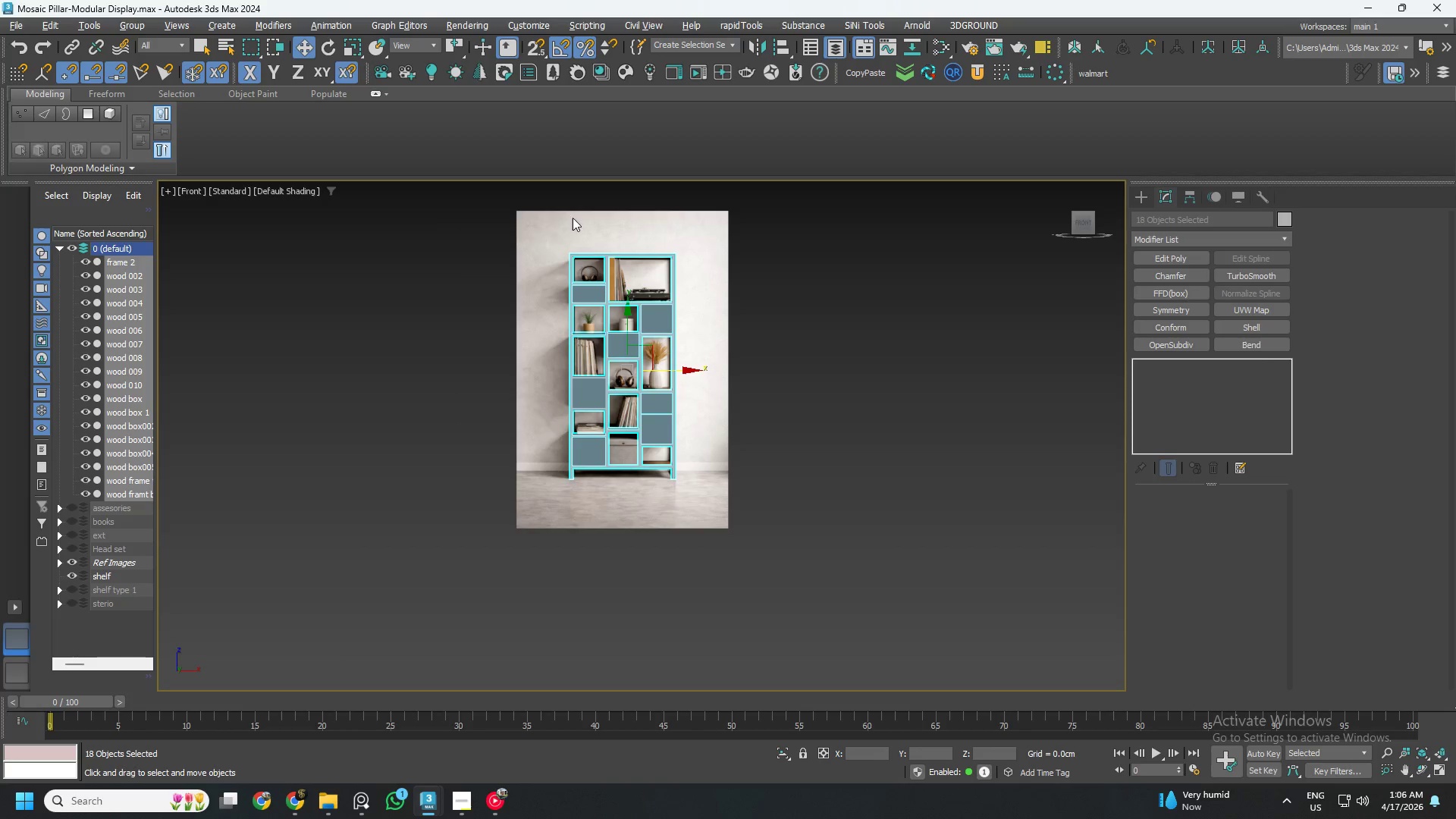 
hold_key(key=AltLeft, duration=1.25)
 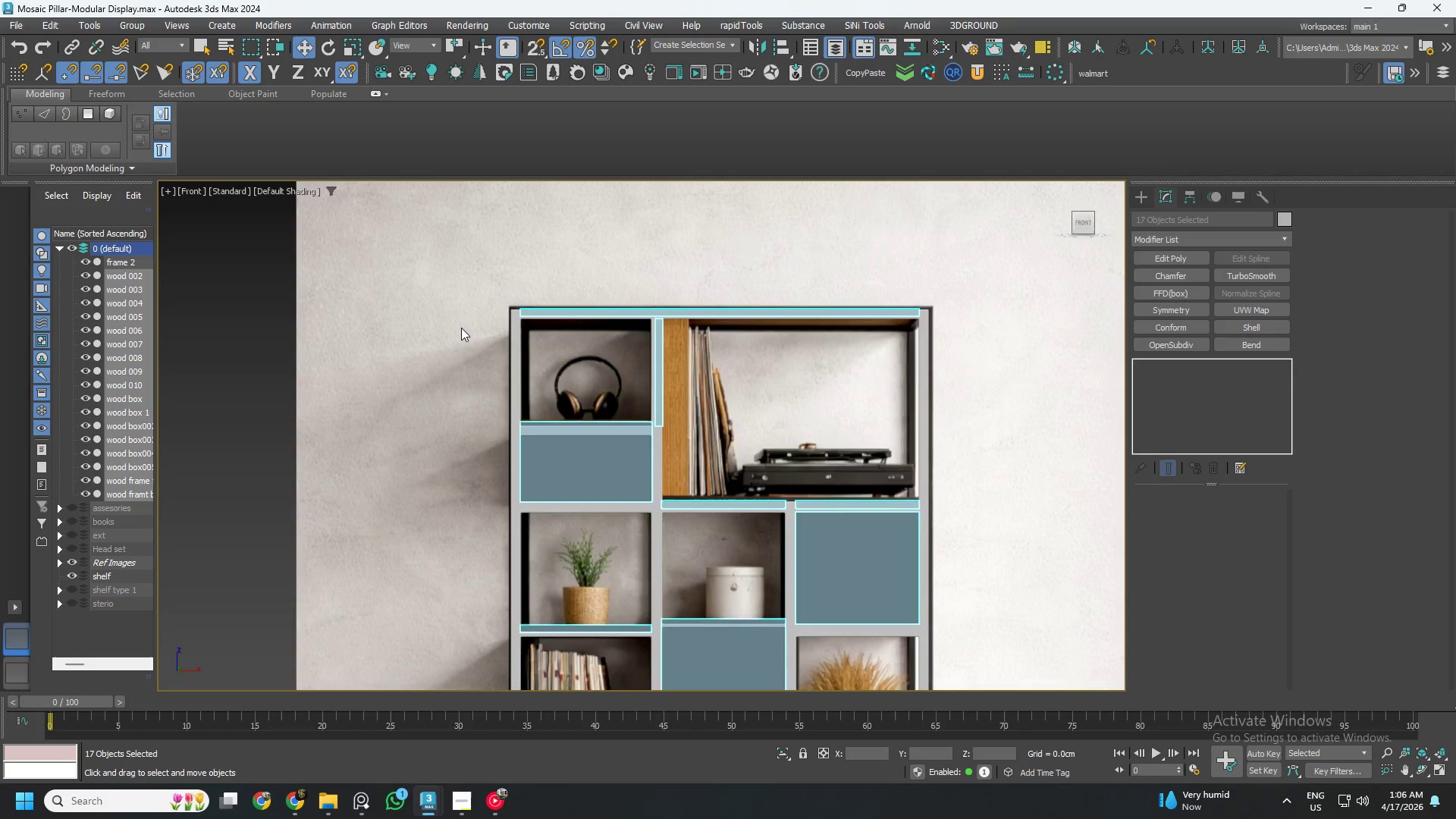 
scroll: coordinate [608, 256], scroll_direction: up, amount: 4.0
 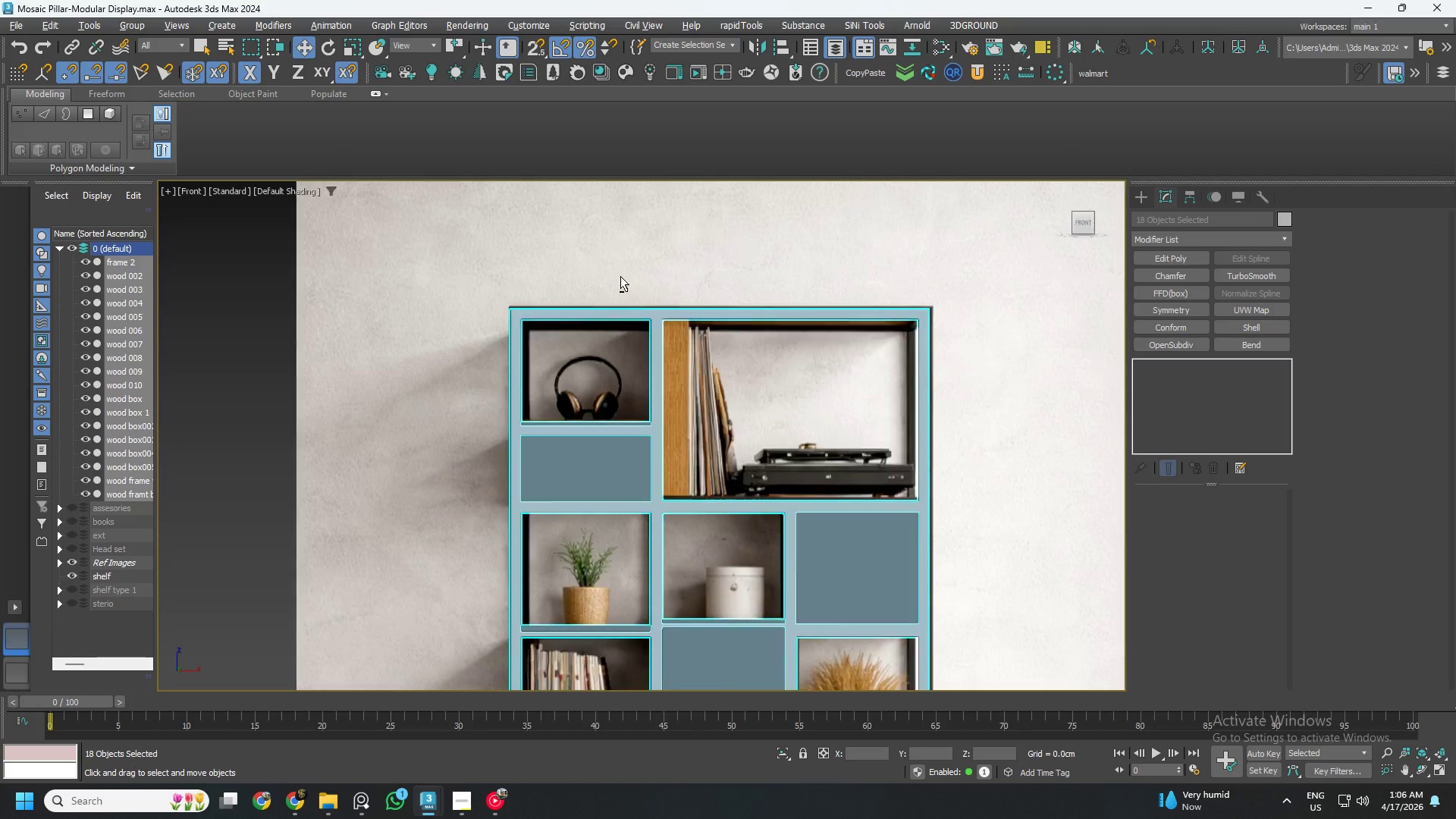 
scroll: coordinate [461, 328], scroll_direction: down, amount: 4.0
 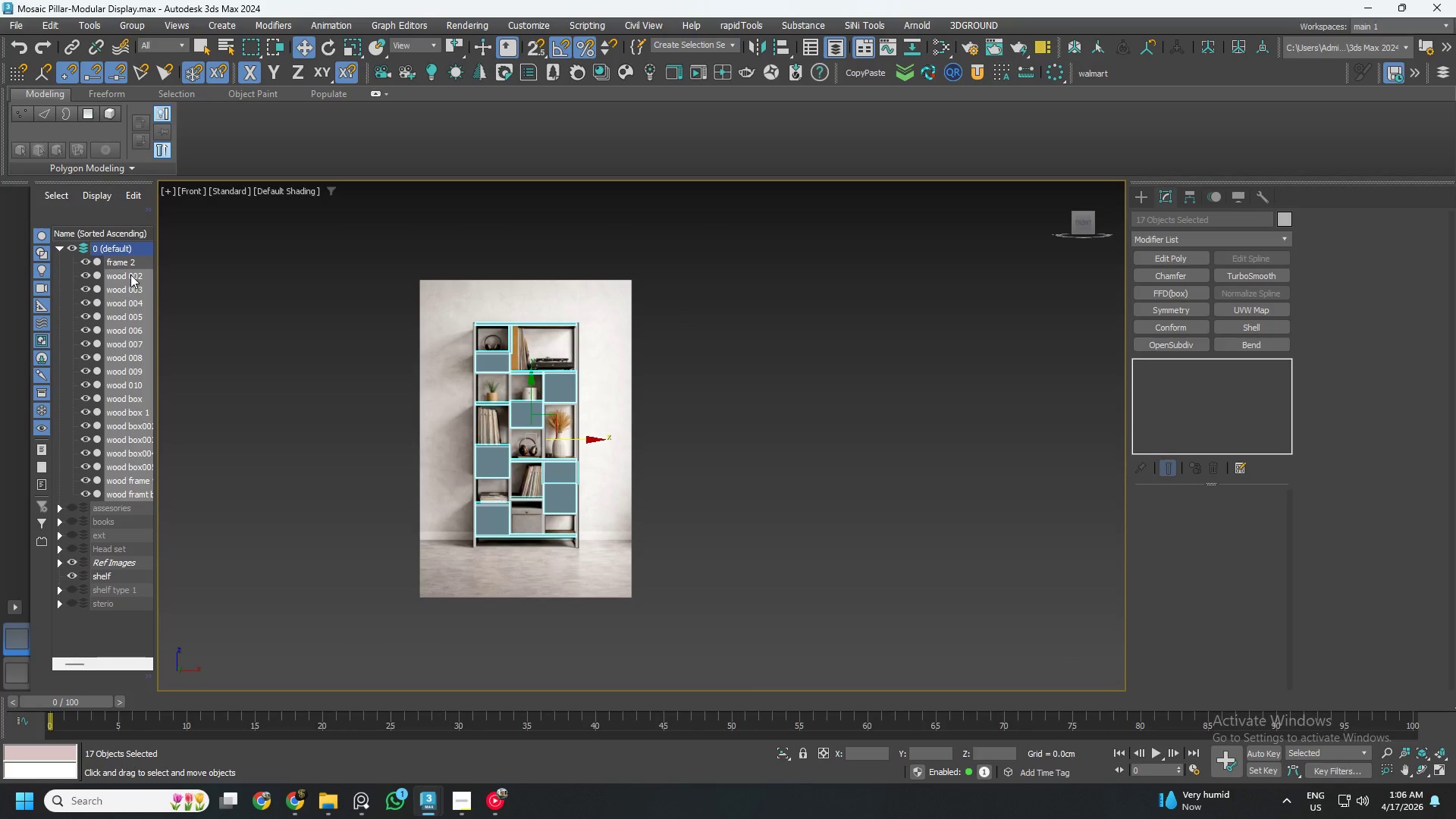 
left_click_drag(start_coordinate=[130, 275], to_coordinate=[99, 577])
 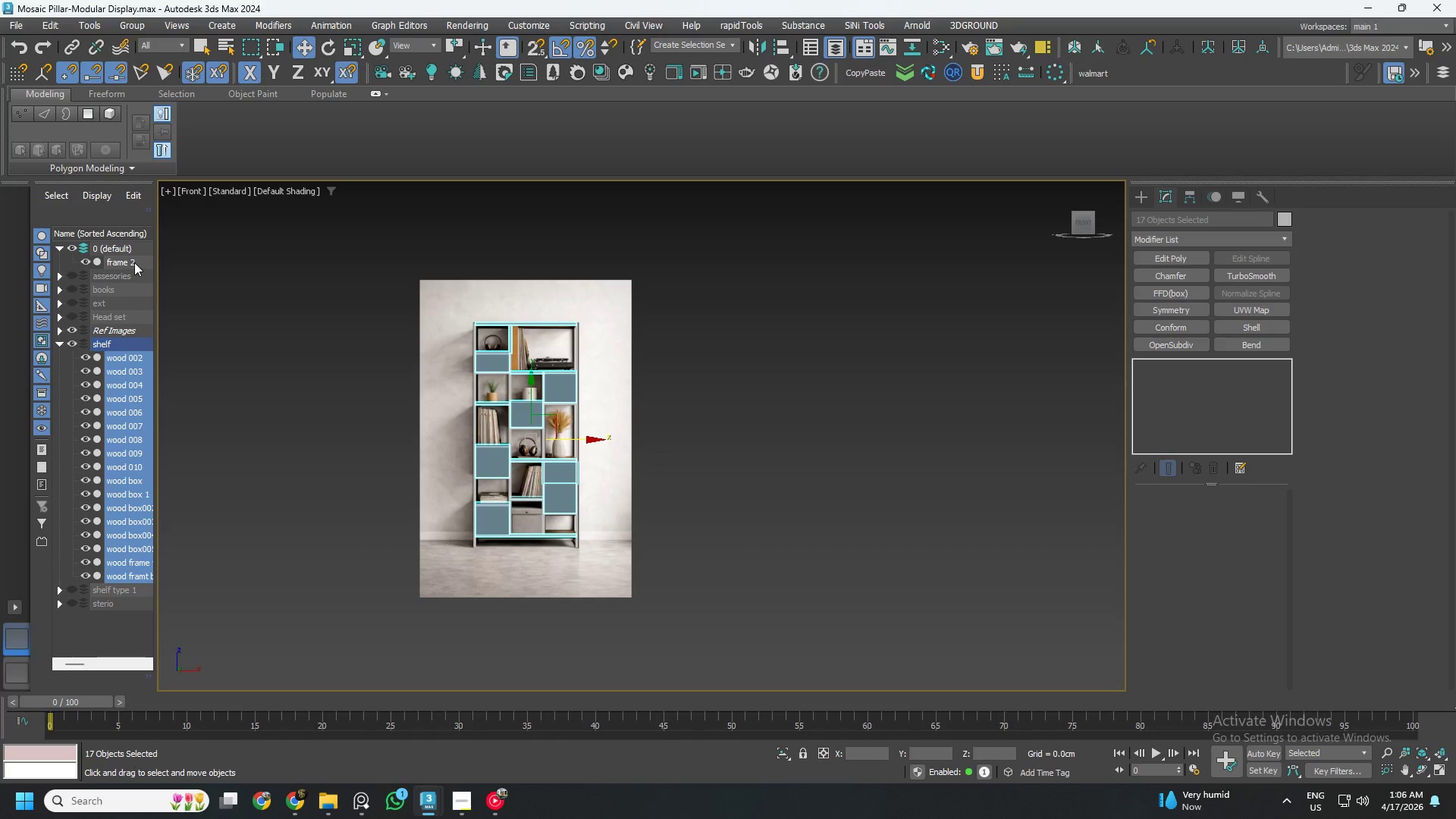 
left_click_drag(start_coordinate=[132, 259], to_coordinate=[124, 342])
 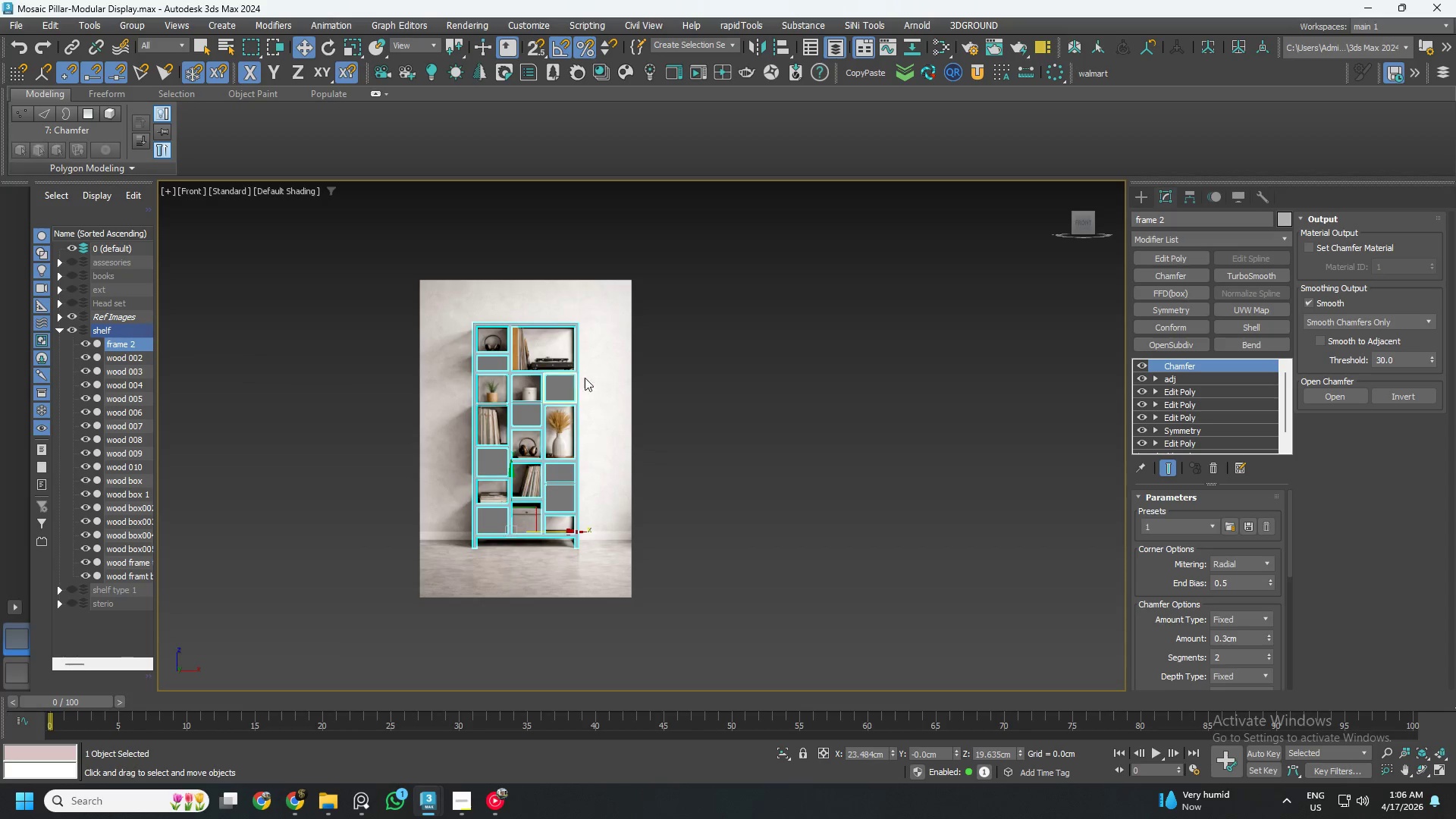 
left_click([695, 366])
 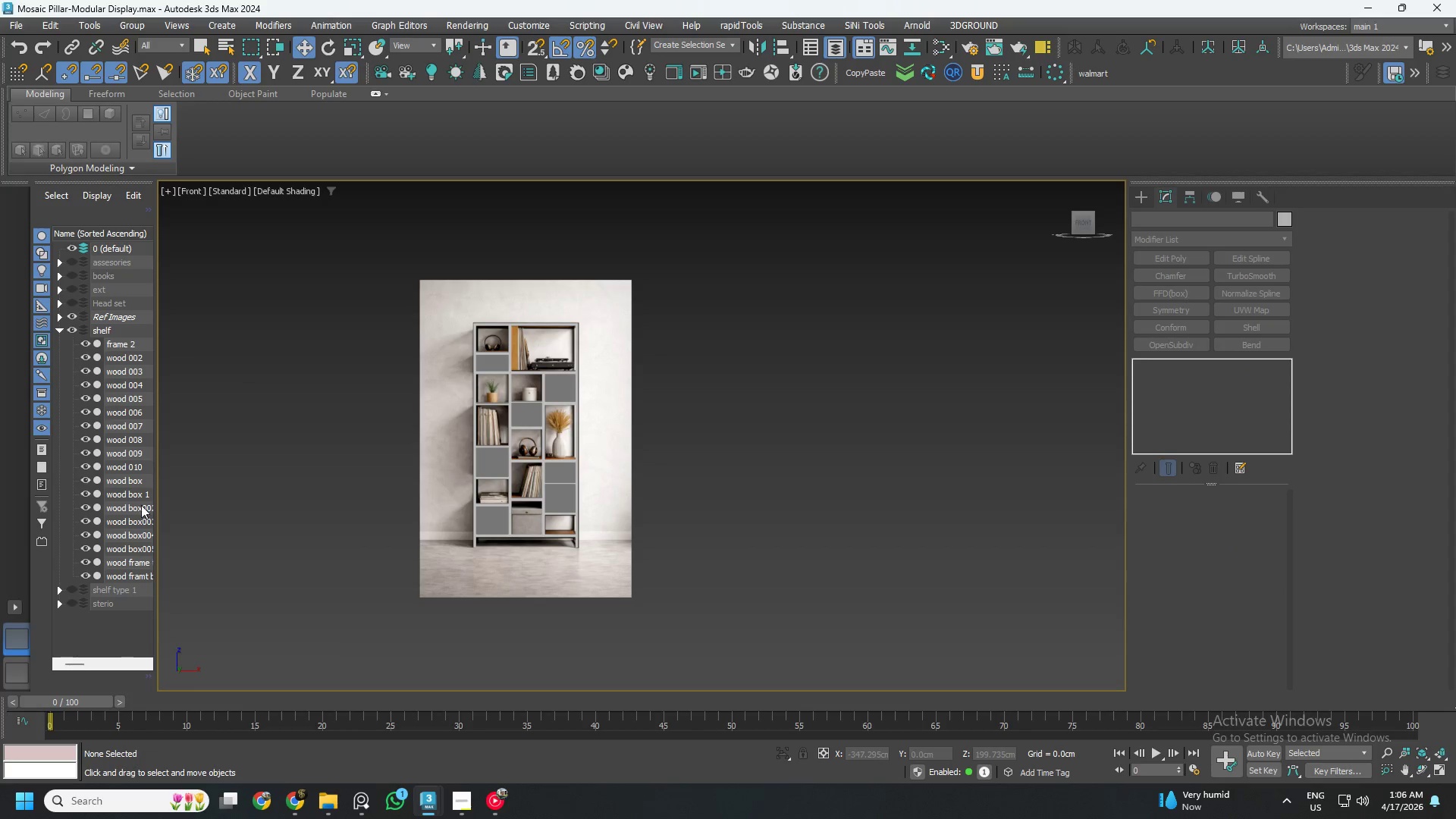 
left_click([61, 327])
 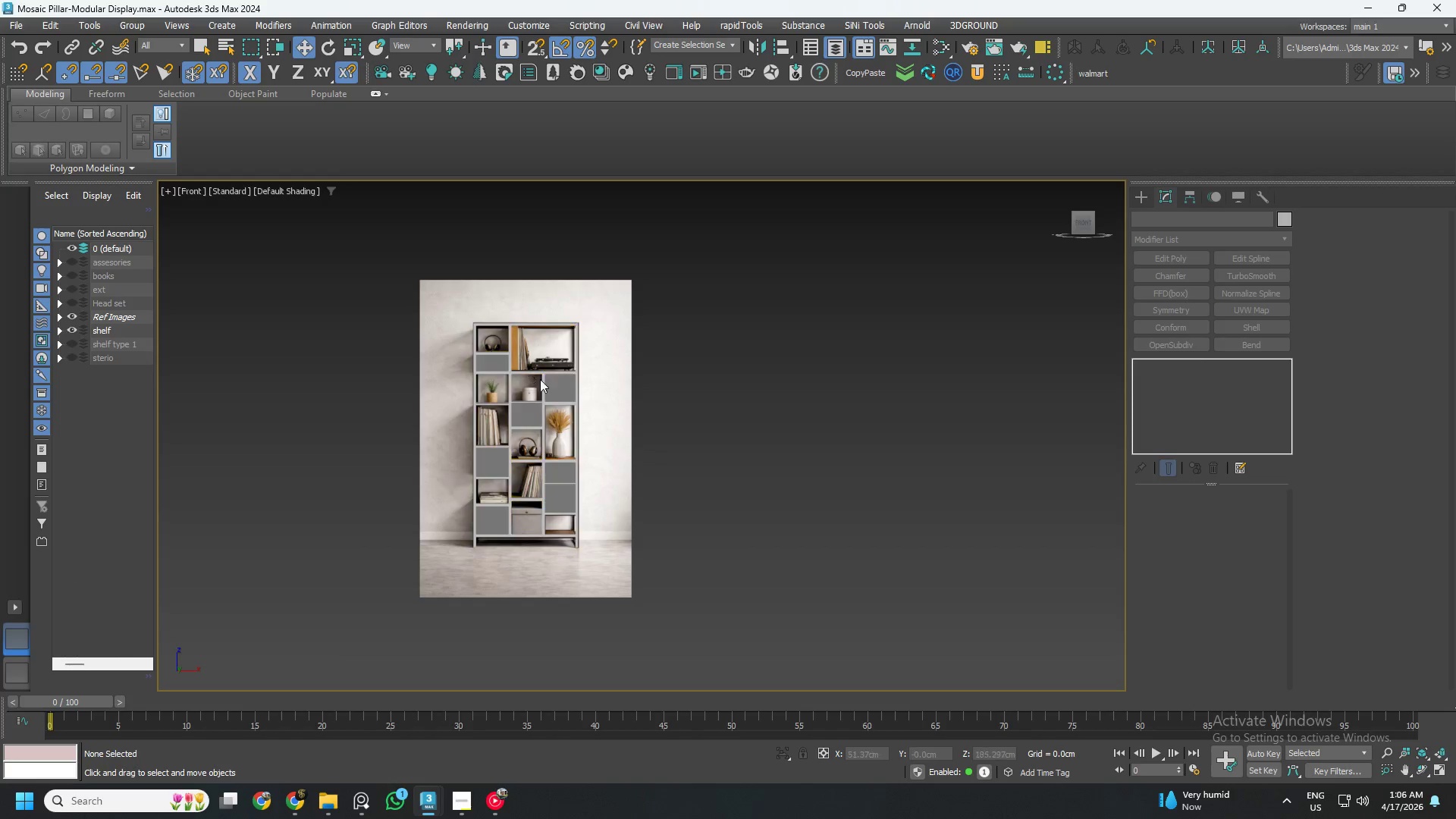 
scroll: coordinate [572, 529], scroll_direction: up, amount: 6.0
 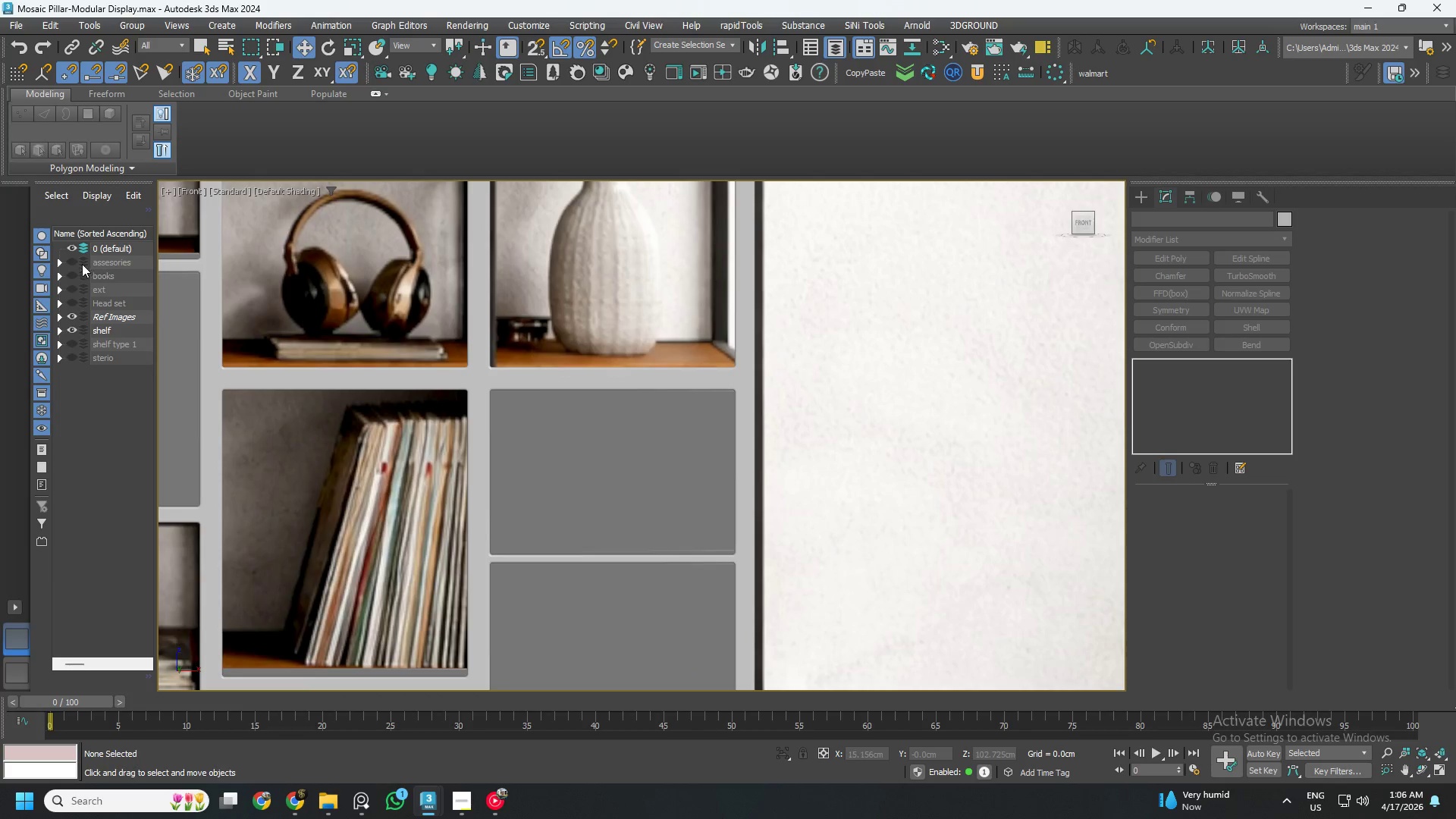 
left_click([75, 262])
 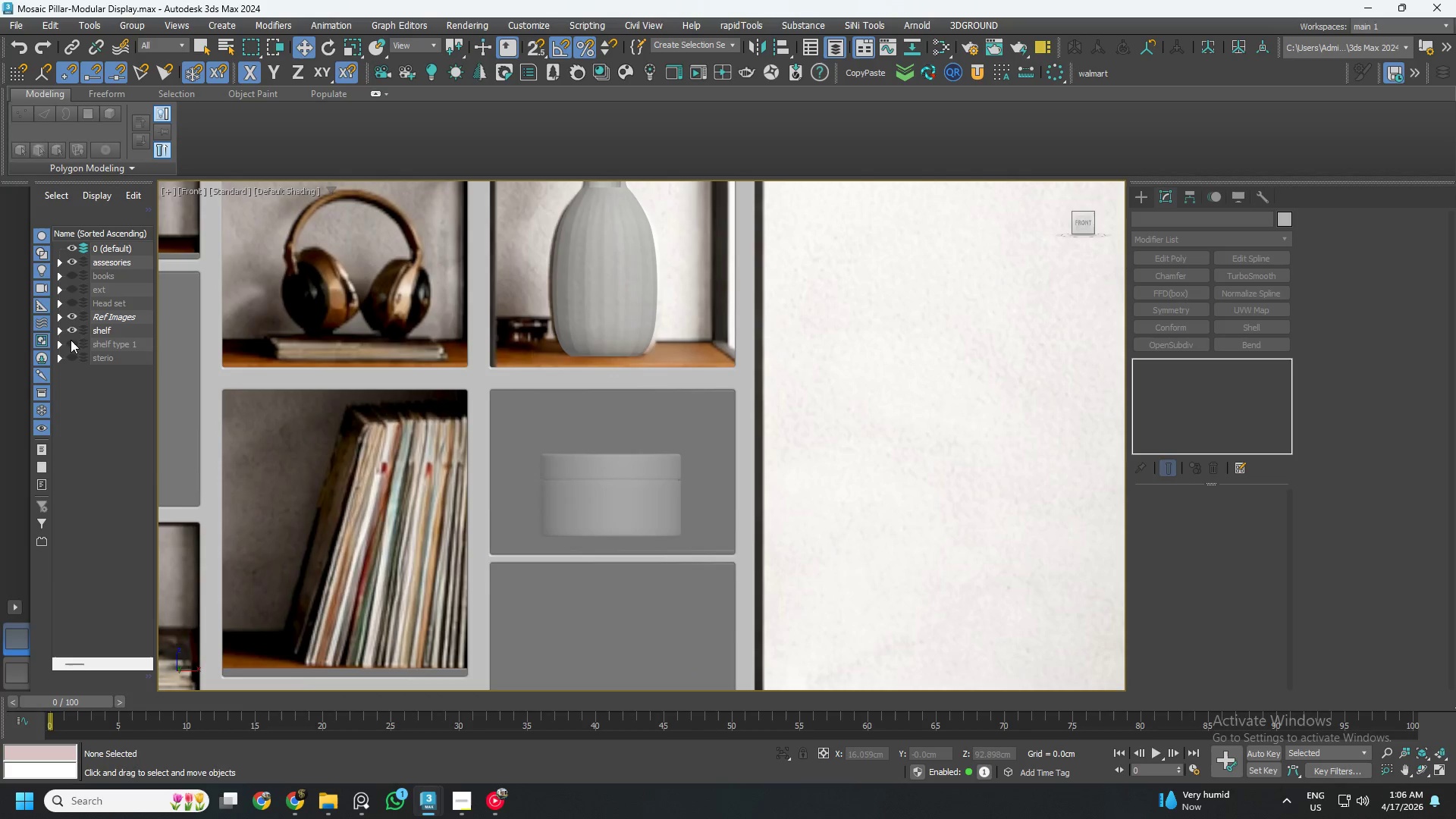 
left_click([60, 329])
 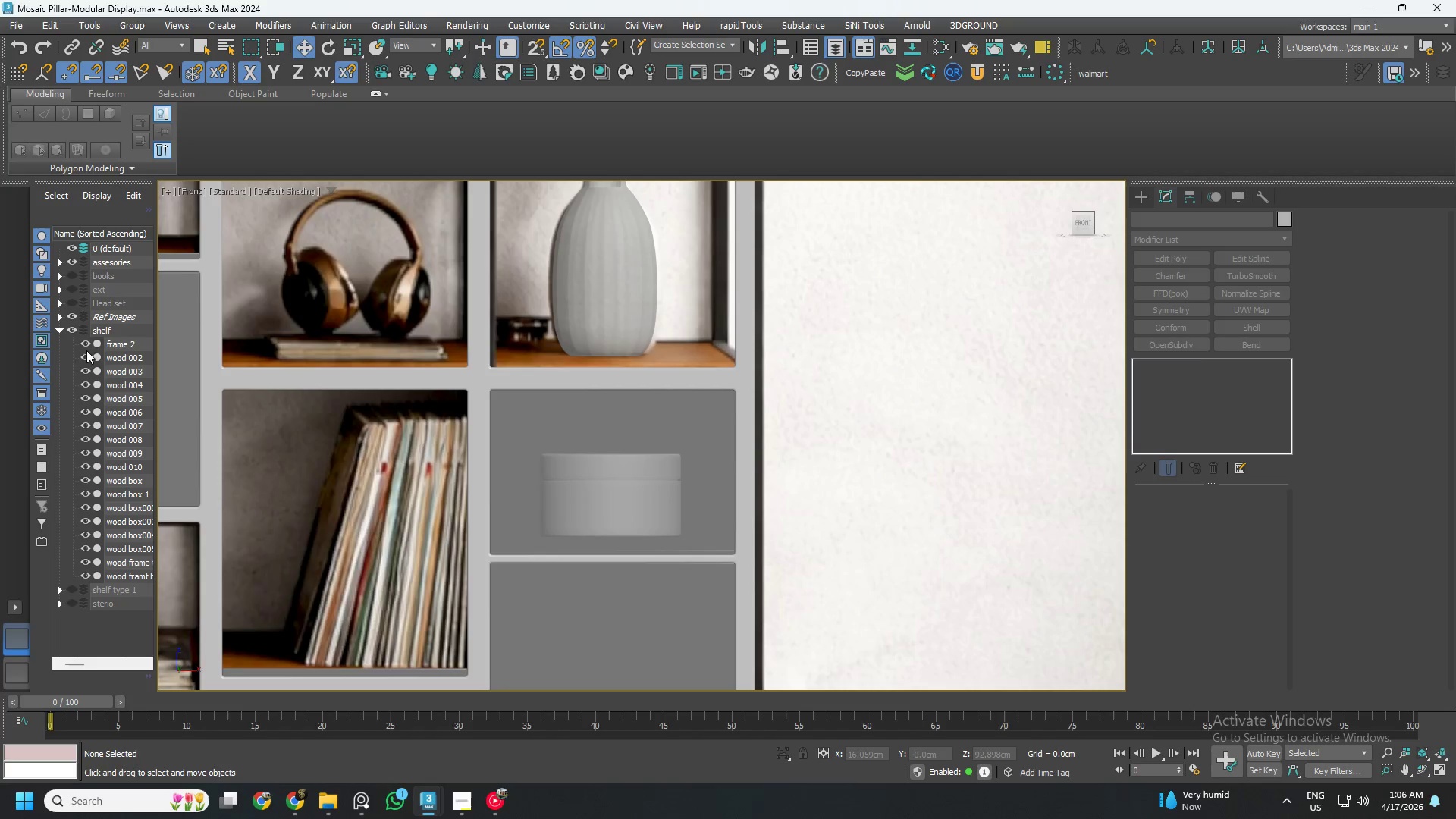 
left_click([83, 353])
 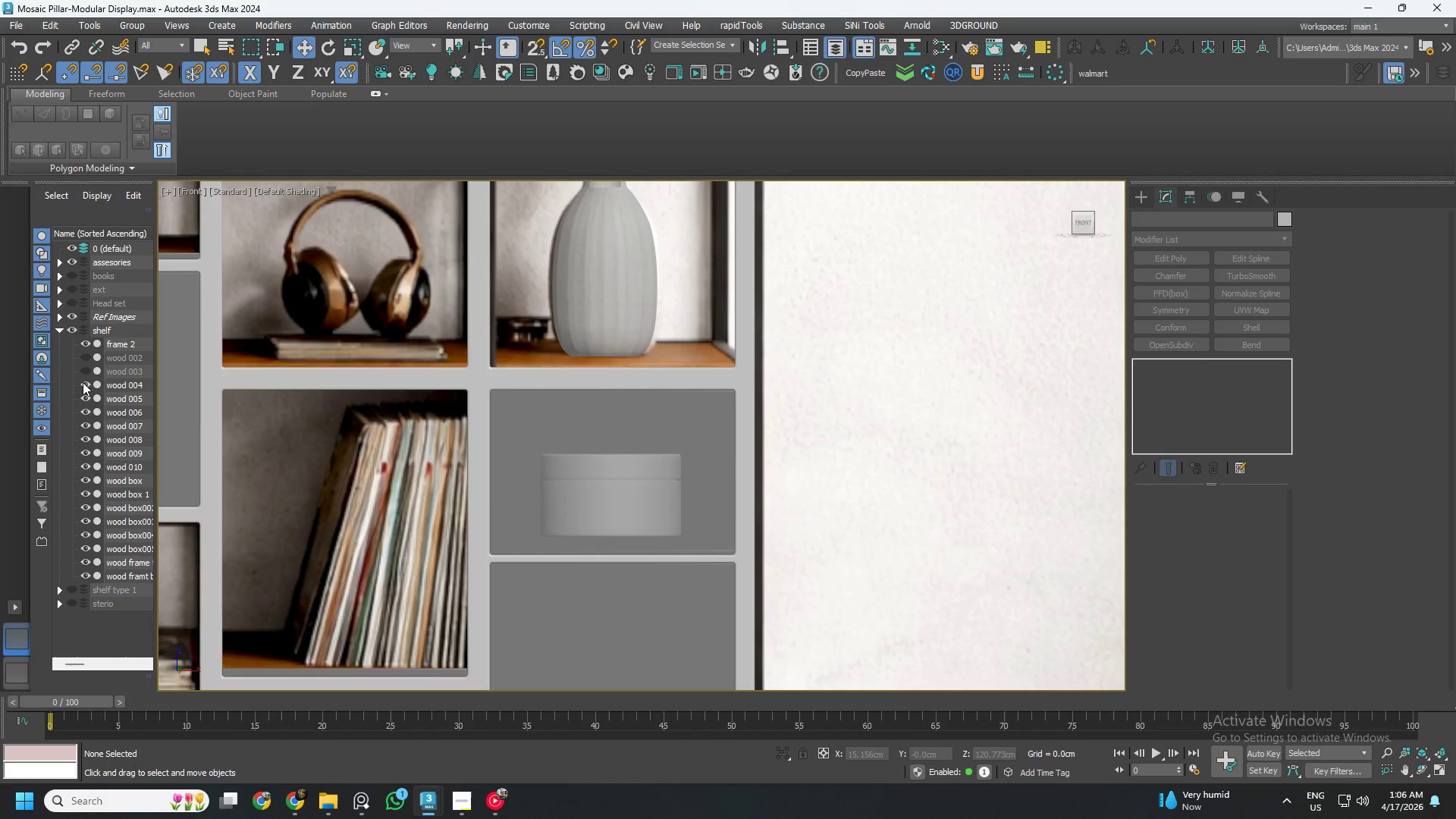 
left_click([84, 370])
 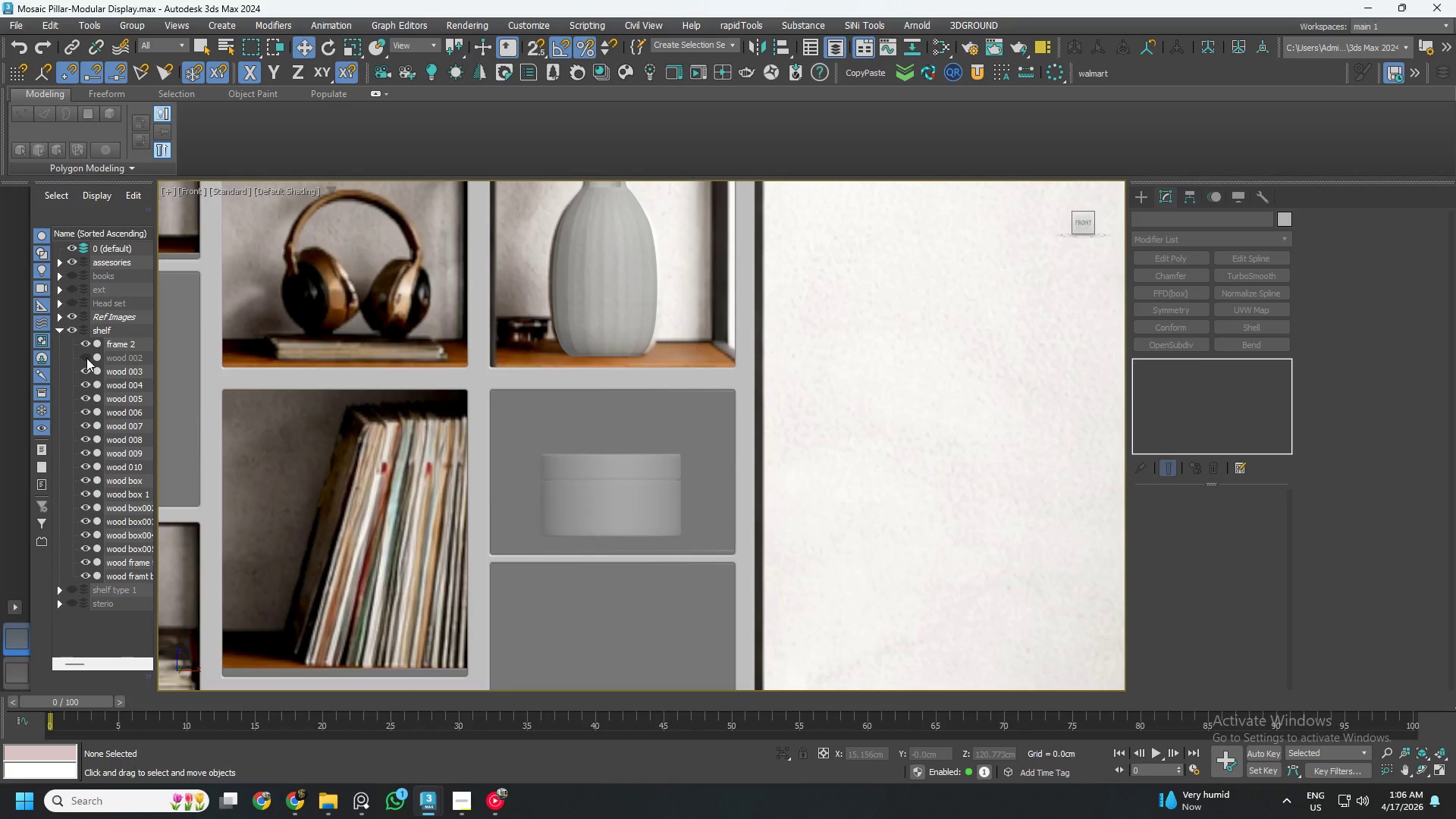 
left_click([86, 358])
 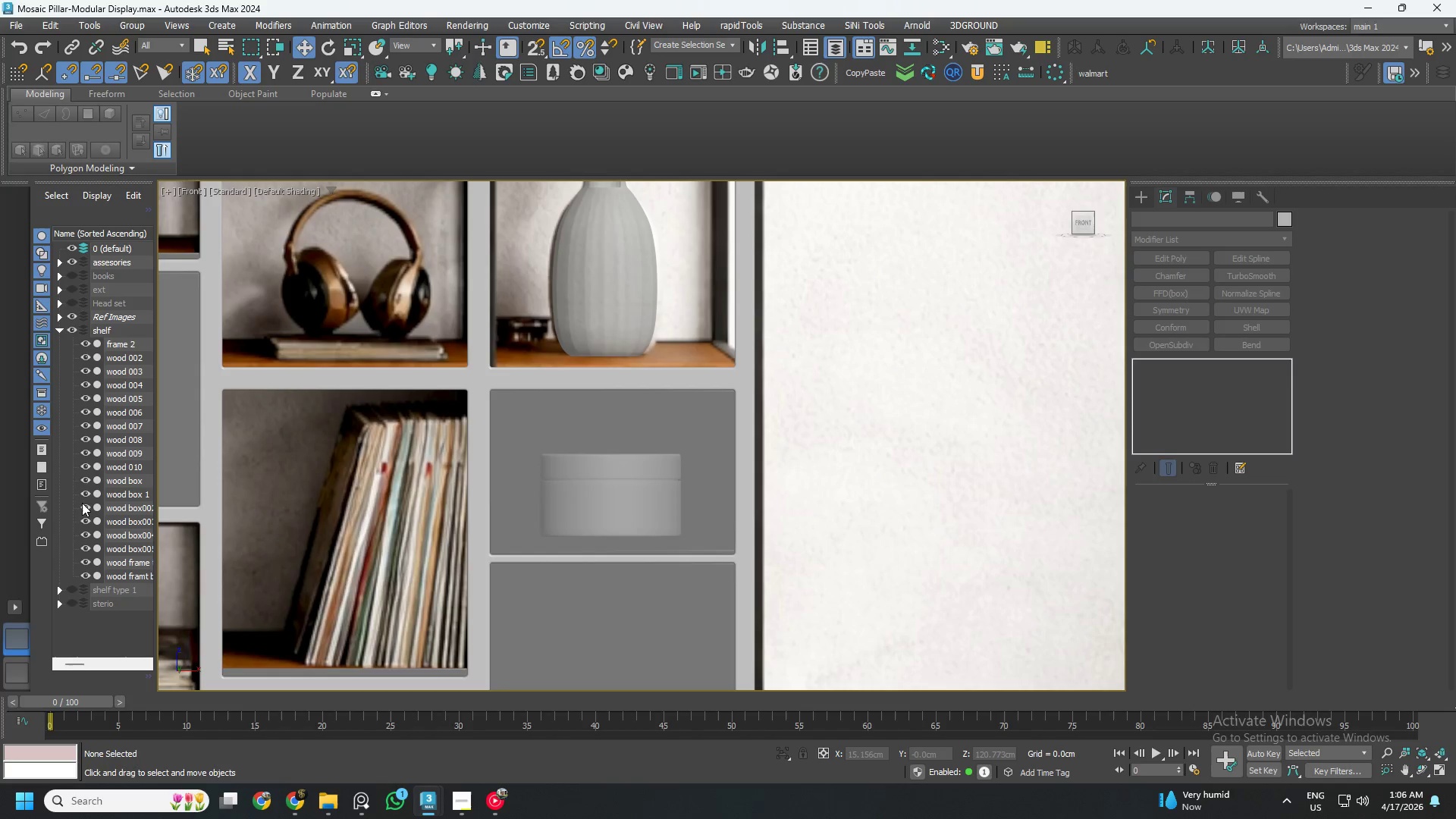 
left_click([86, 504])
 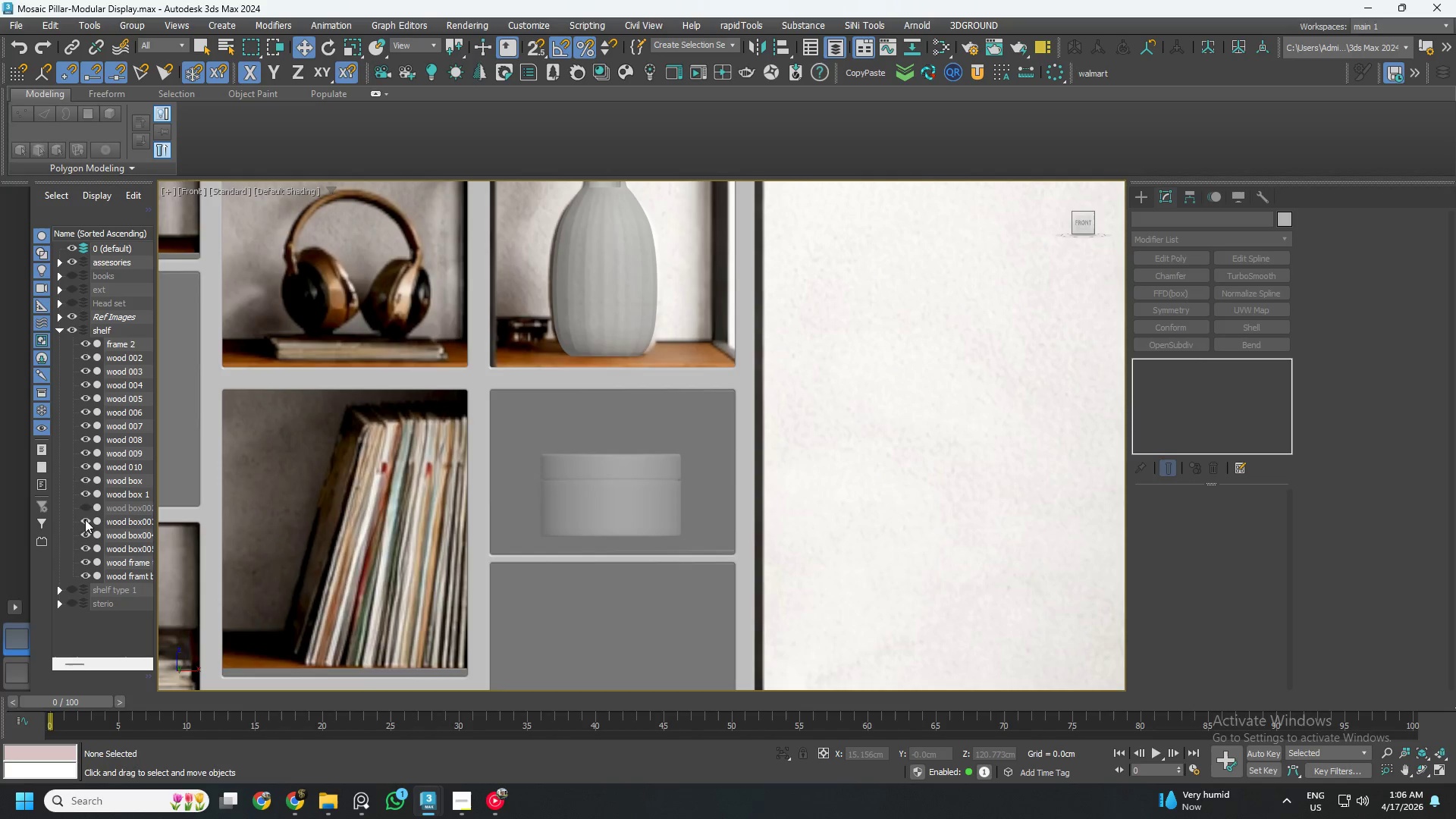 
left_click([85, 519])
 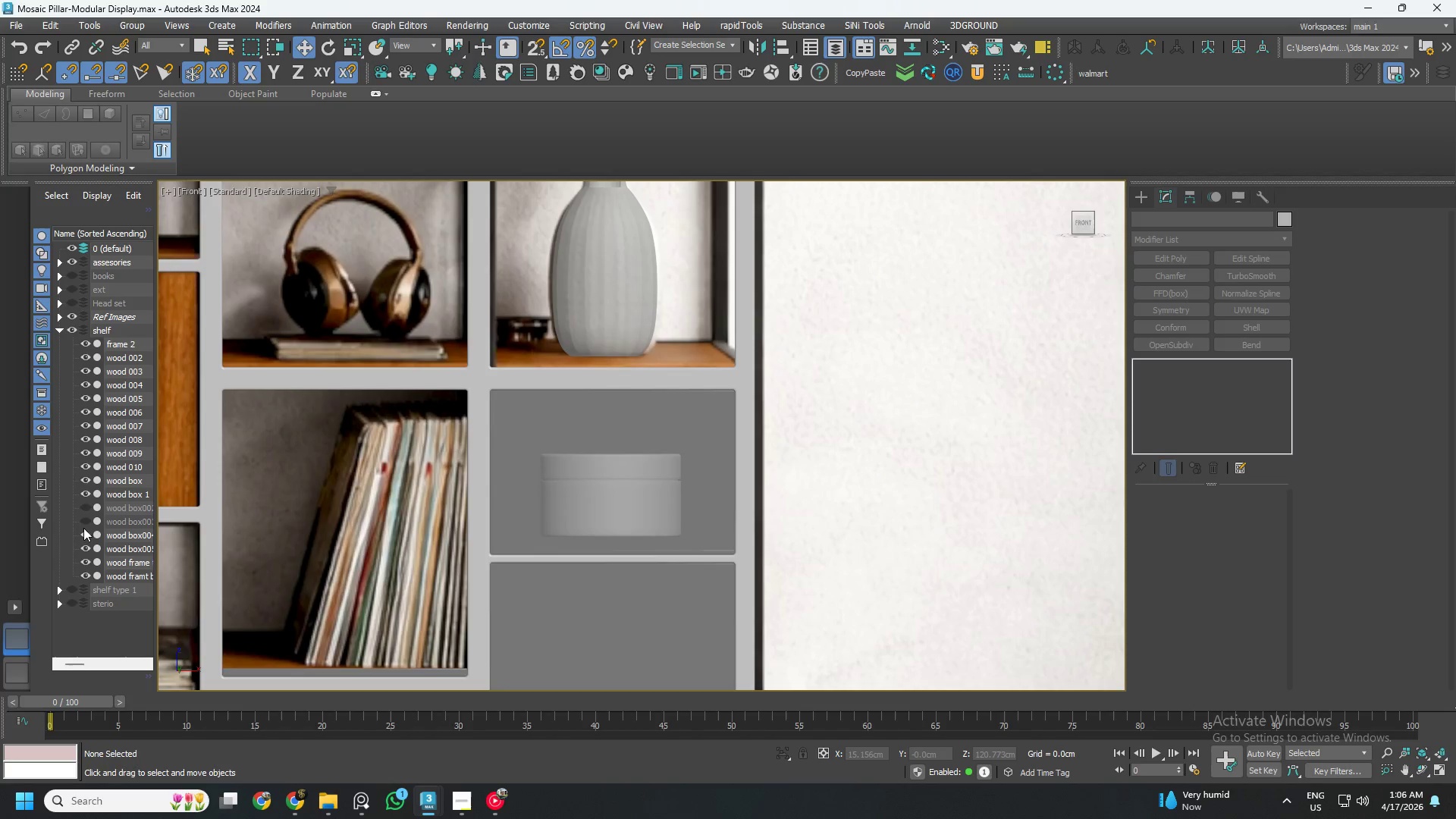 
left_click([83, 532])
 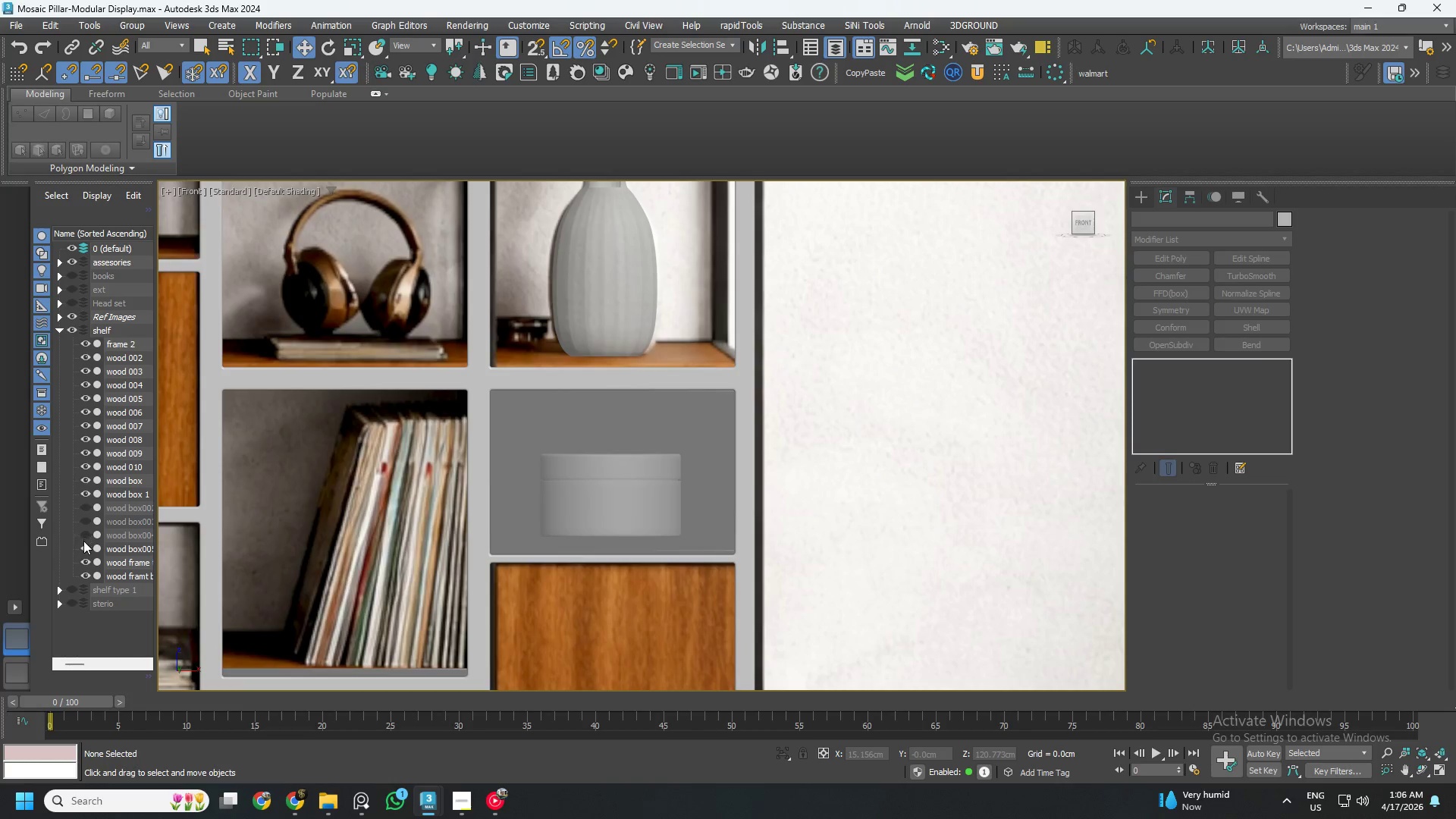 
left_click([83, 544])
 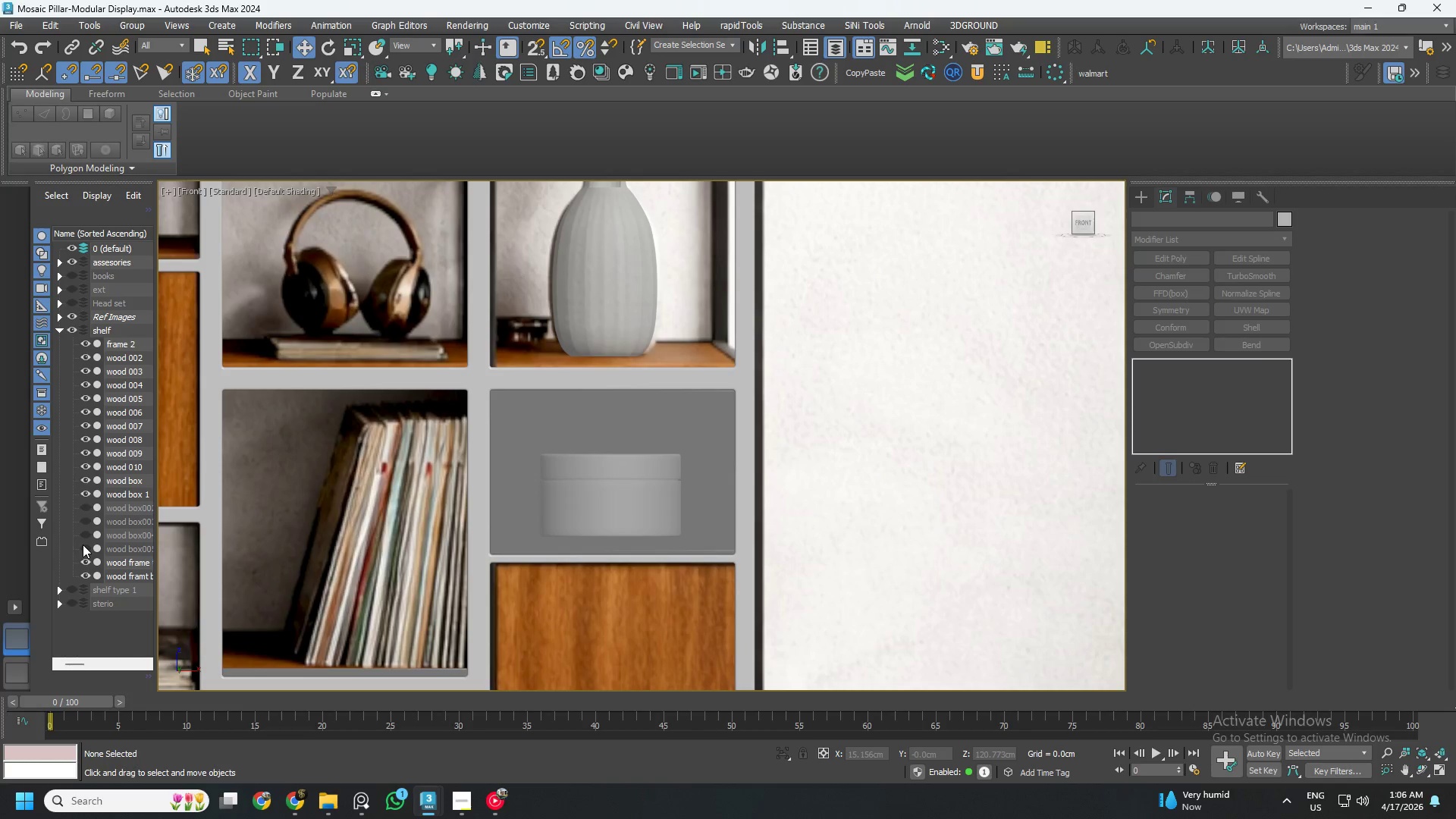 
left_click([80, 560])
 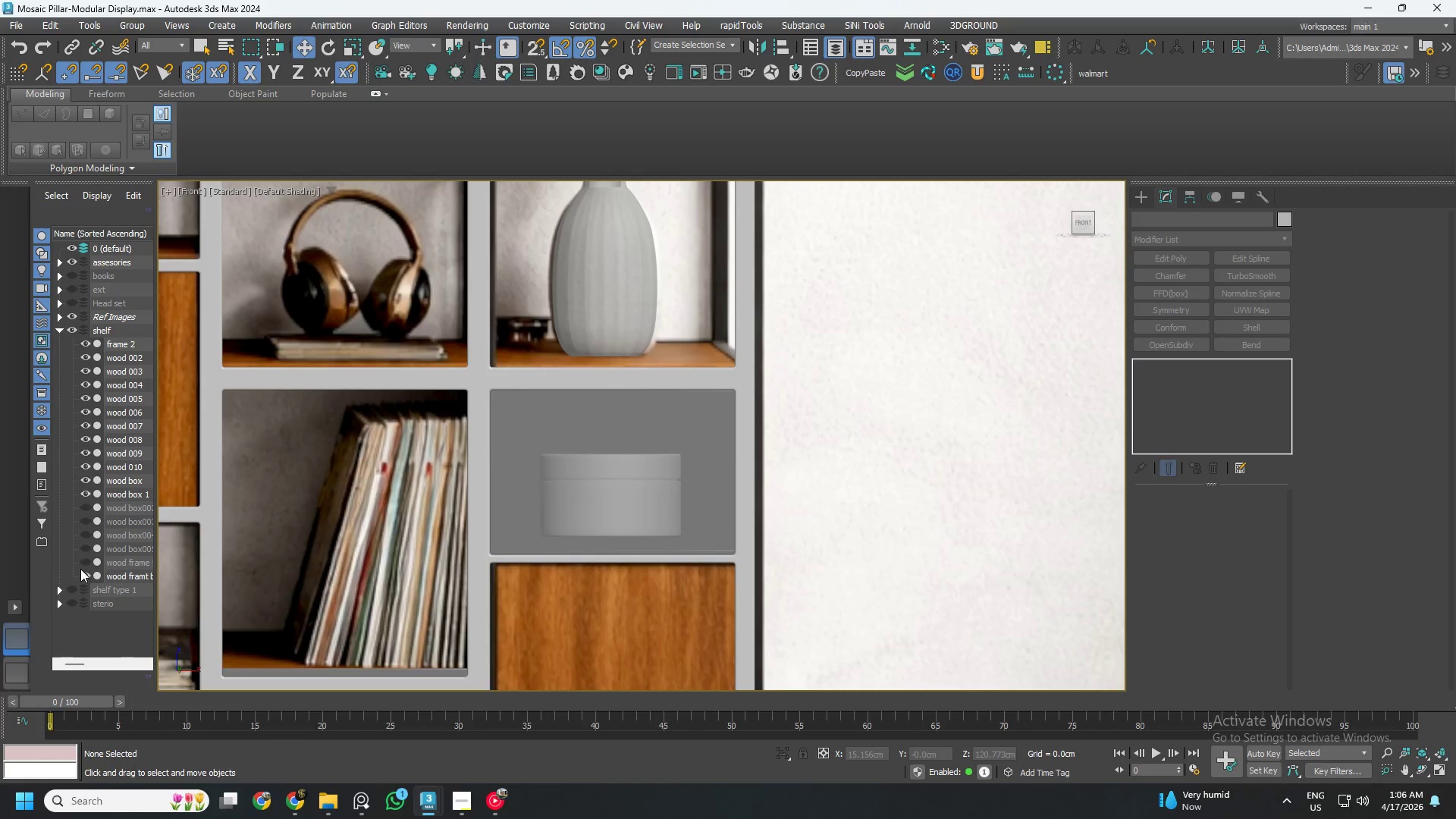 
left_click([80, 571])
 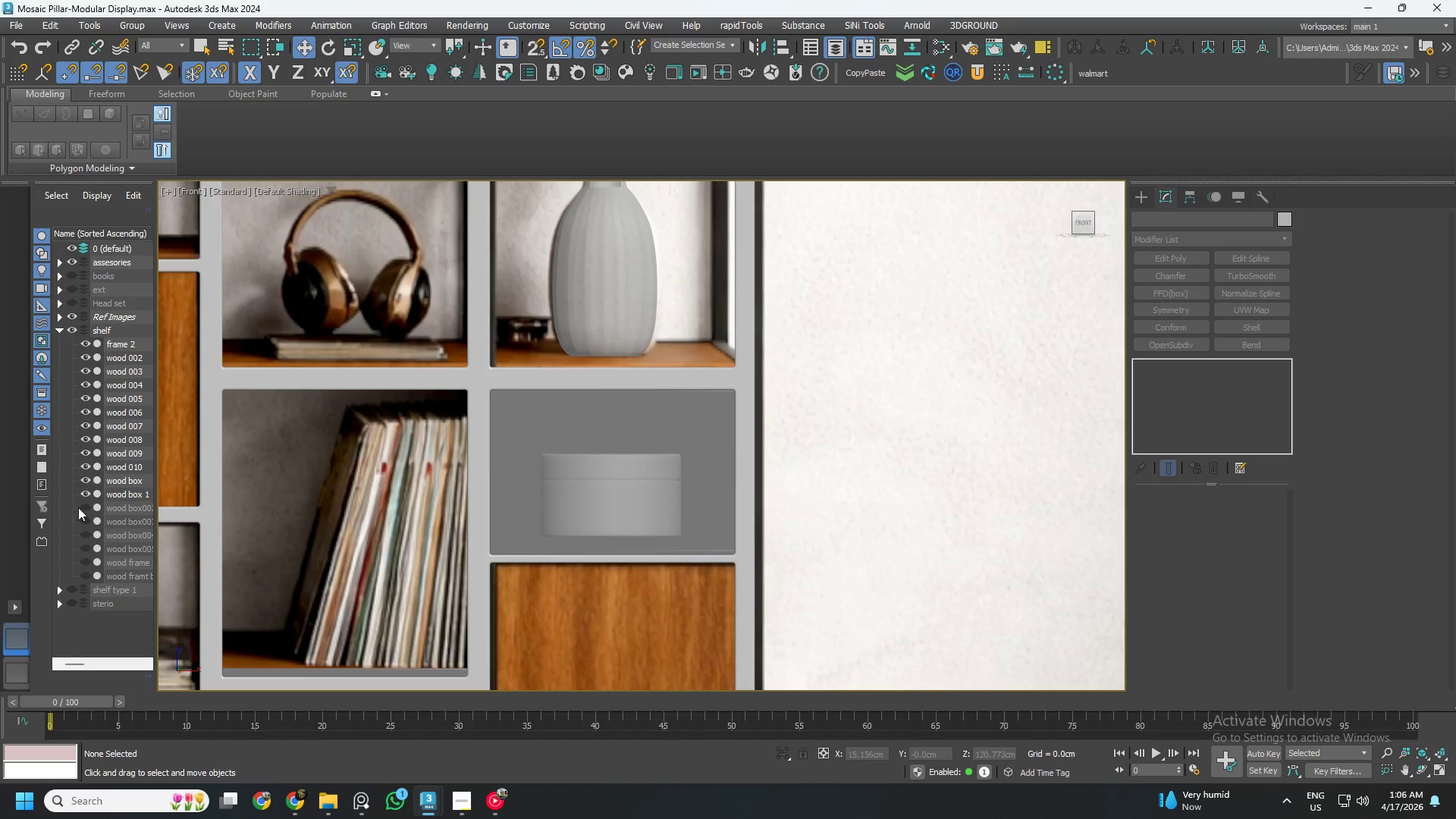 
left_click([81, 491])
 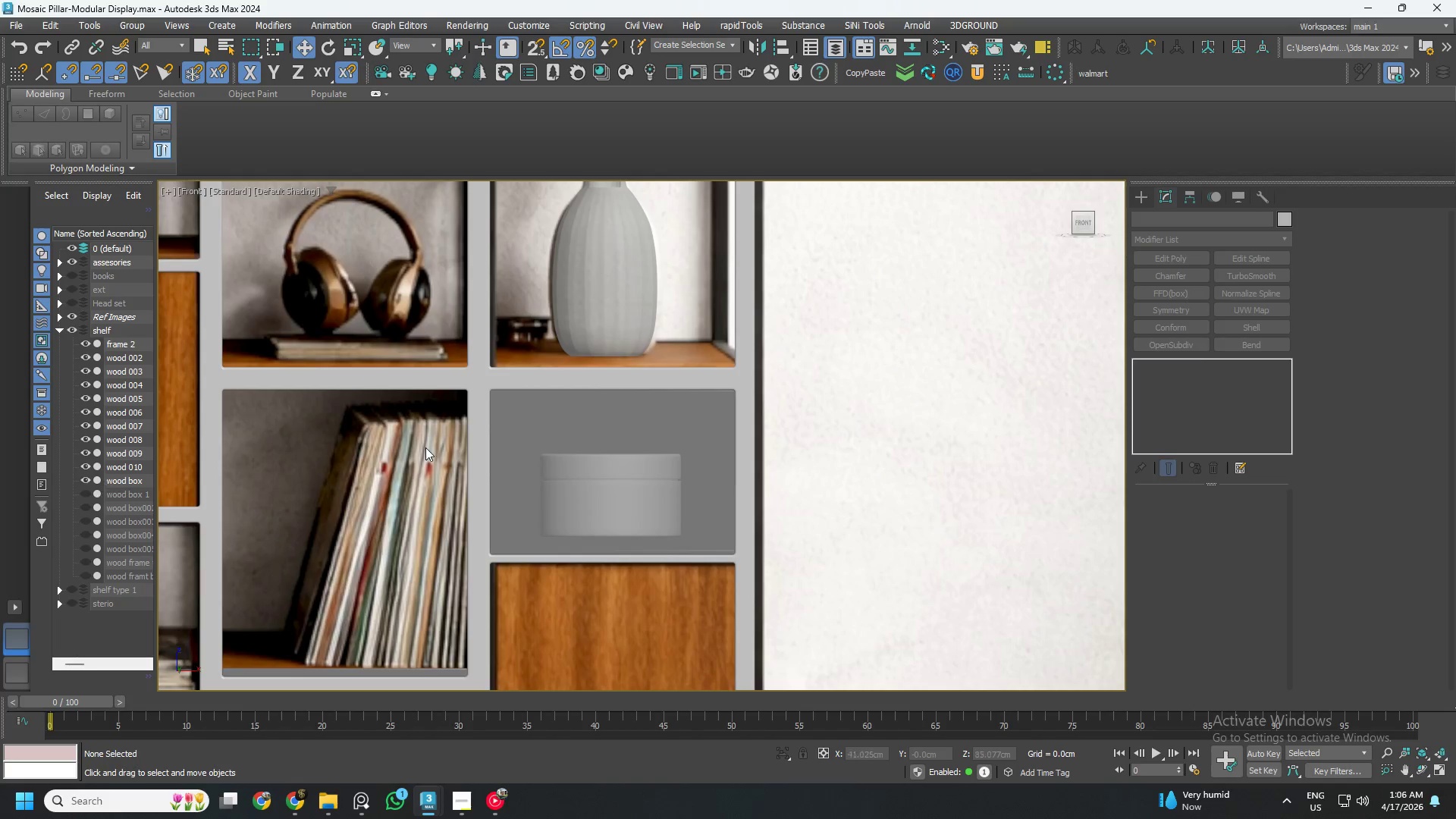 
hold_key(key=AltLeft, duration=0.72)
 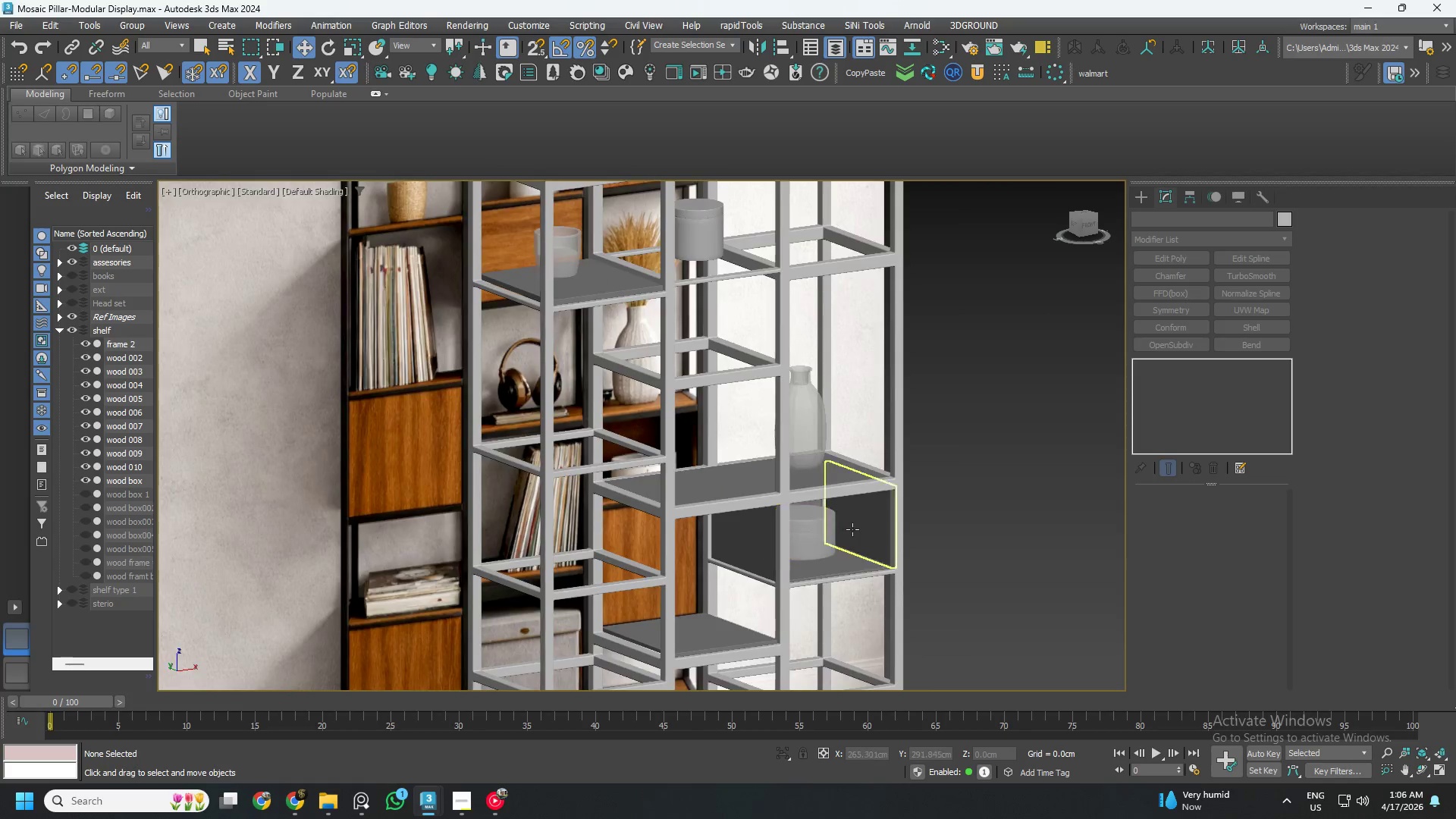 
scroll: coordinate [645, 421], scroll_direction: down, amount: 2.0
 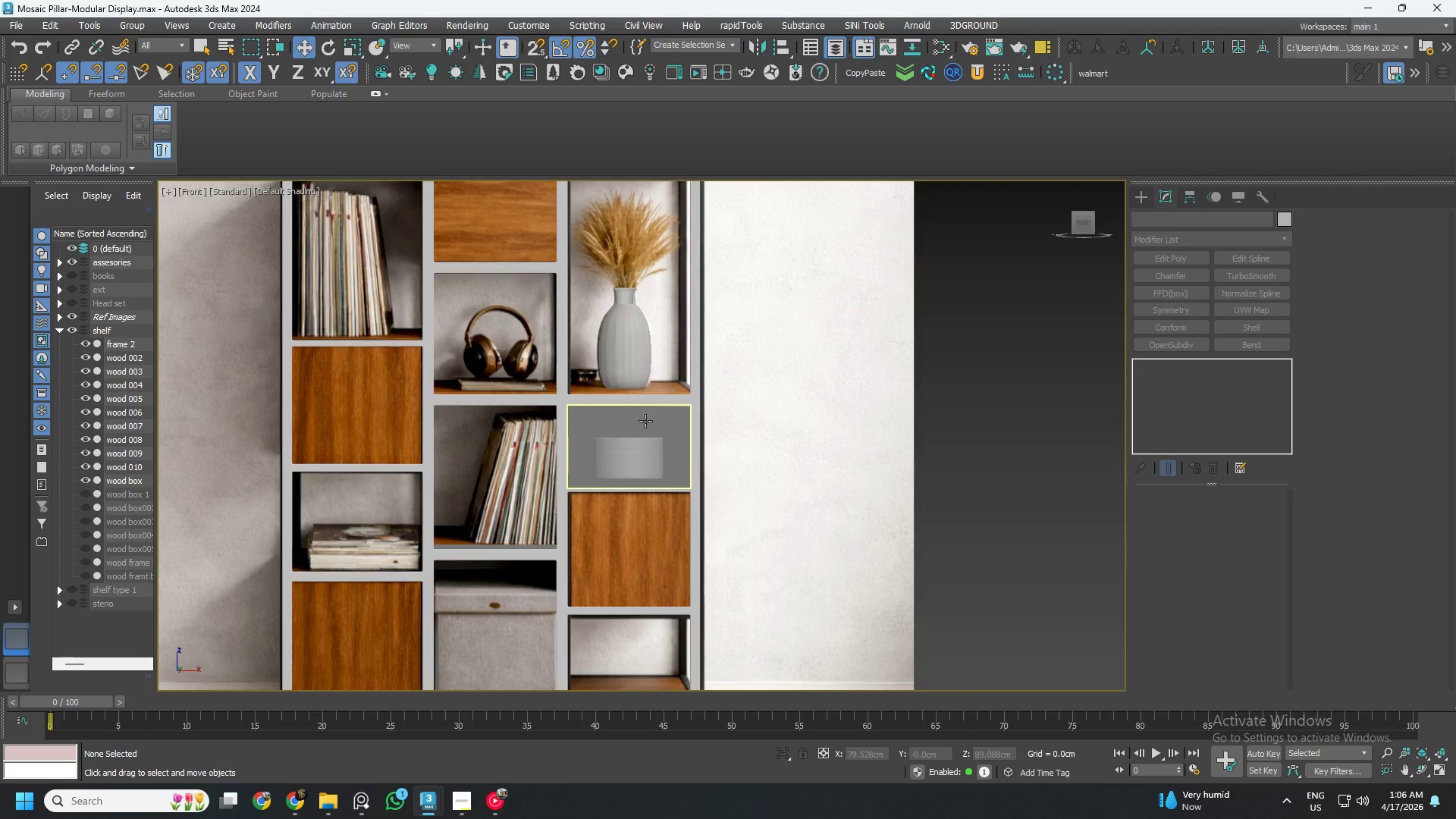 
scroll: coordinate [851, 529], scroll_direction: up, amount: 3.0
 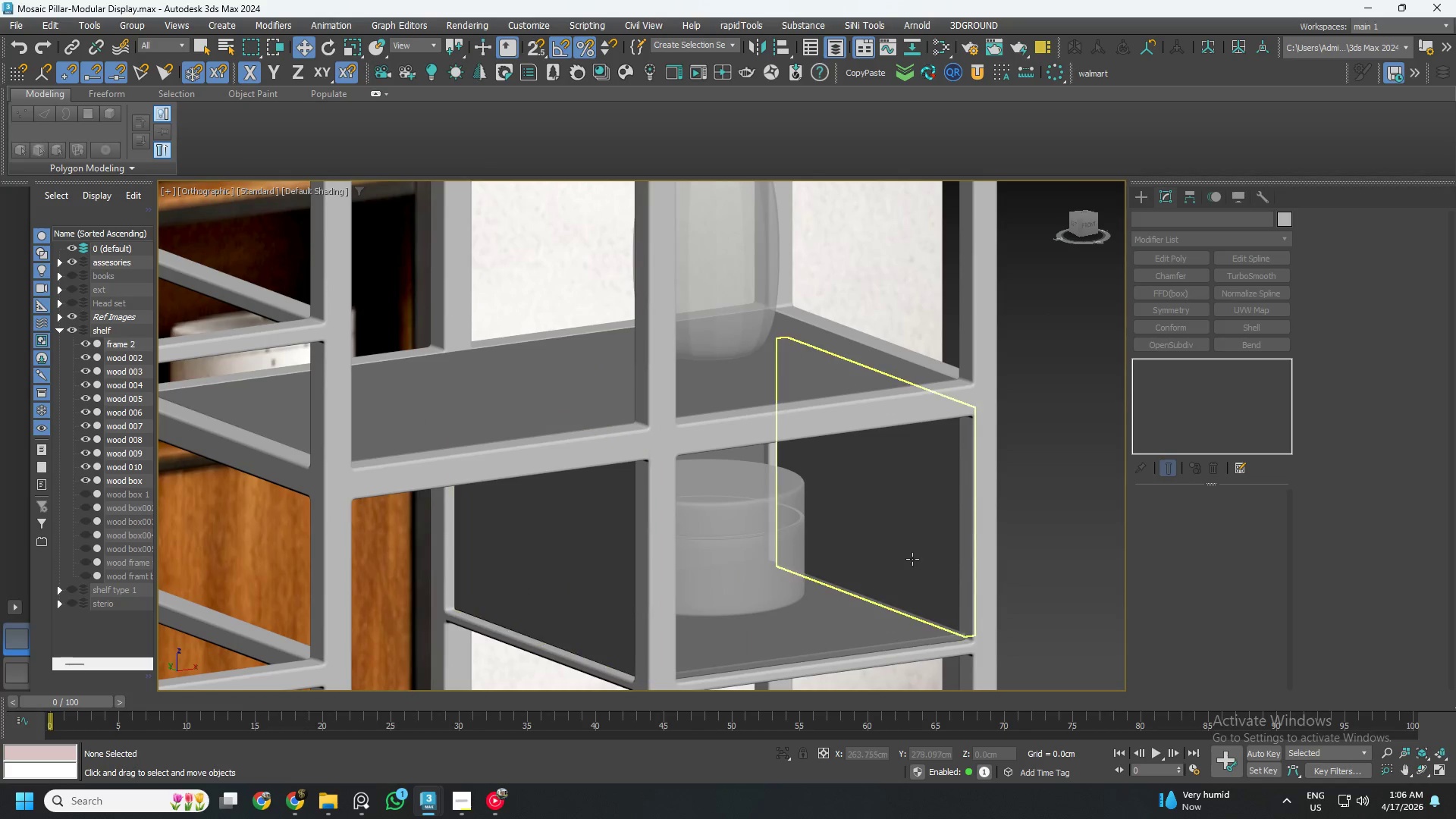 
left_click([902, 543])
 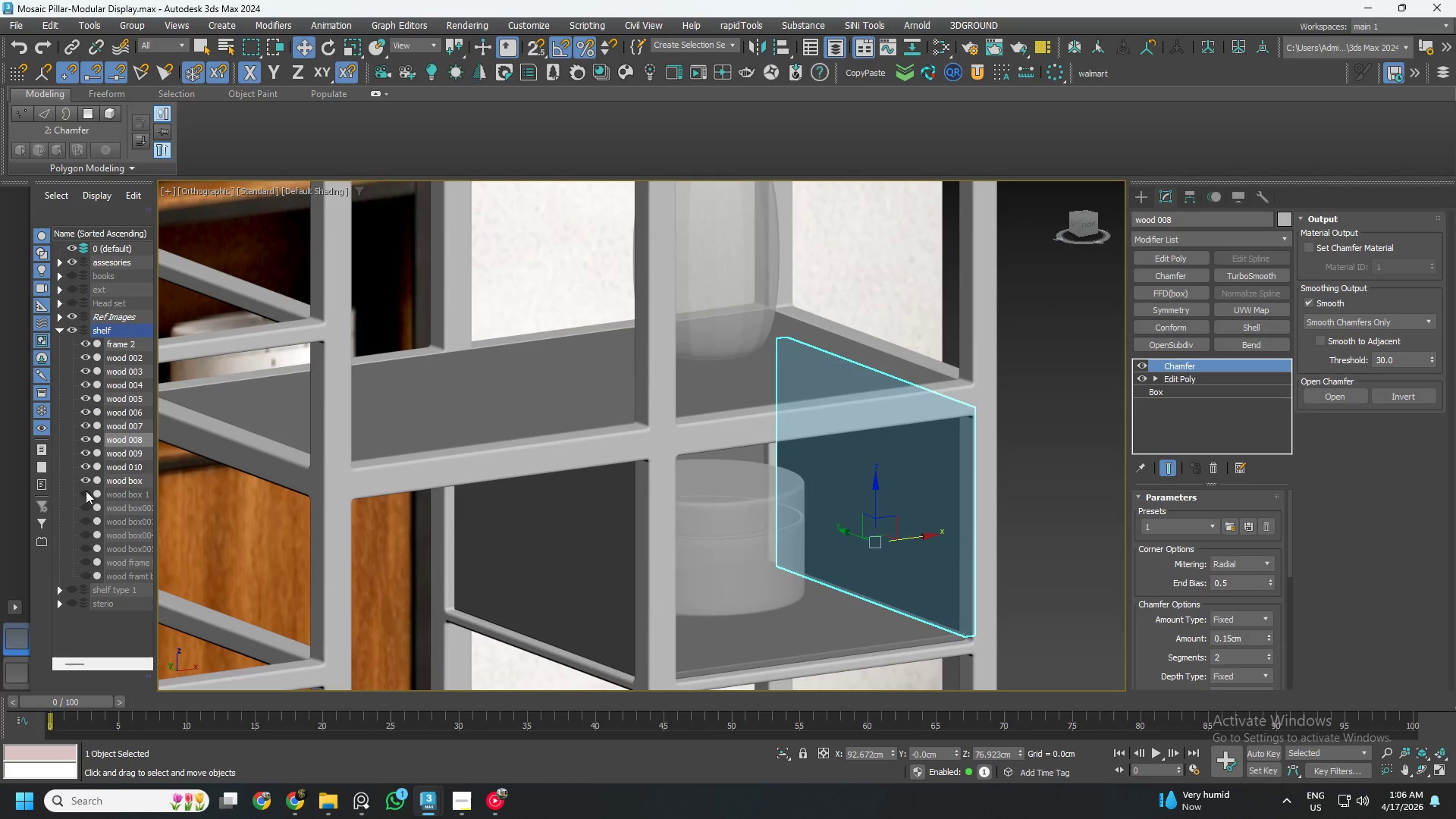 
left_click([87, 495])
 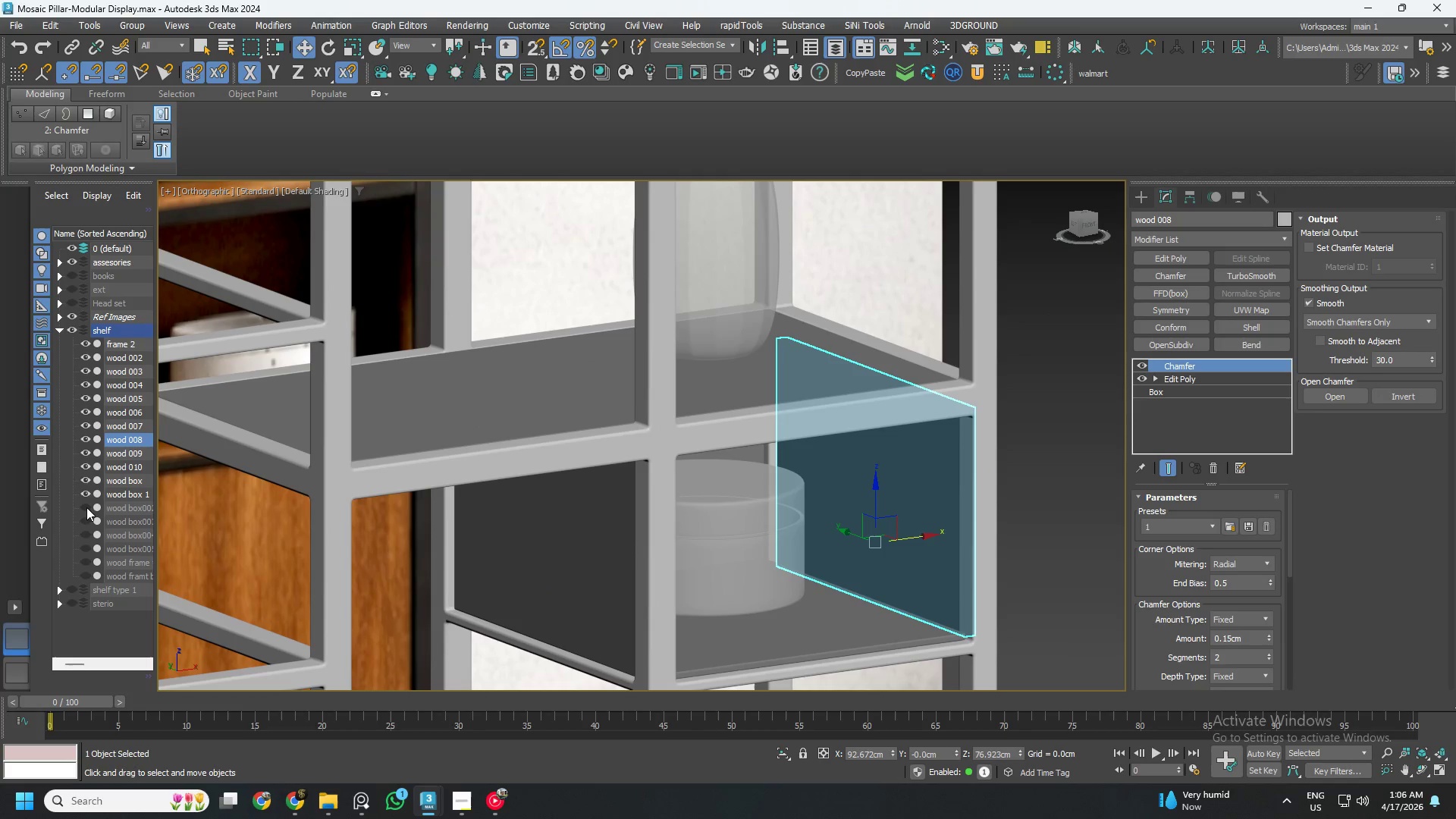 
double_click([86, 507])
 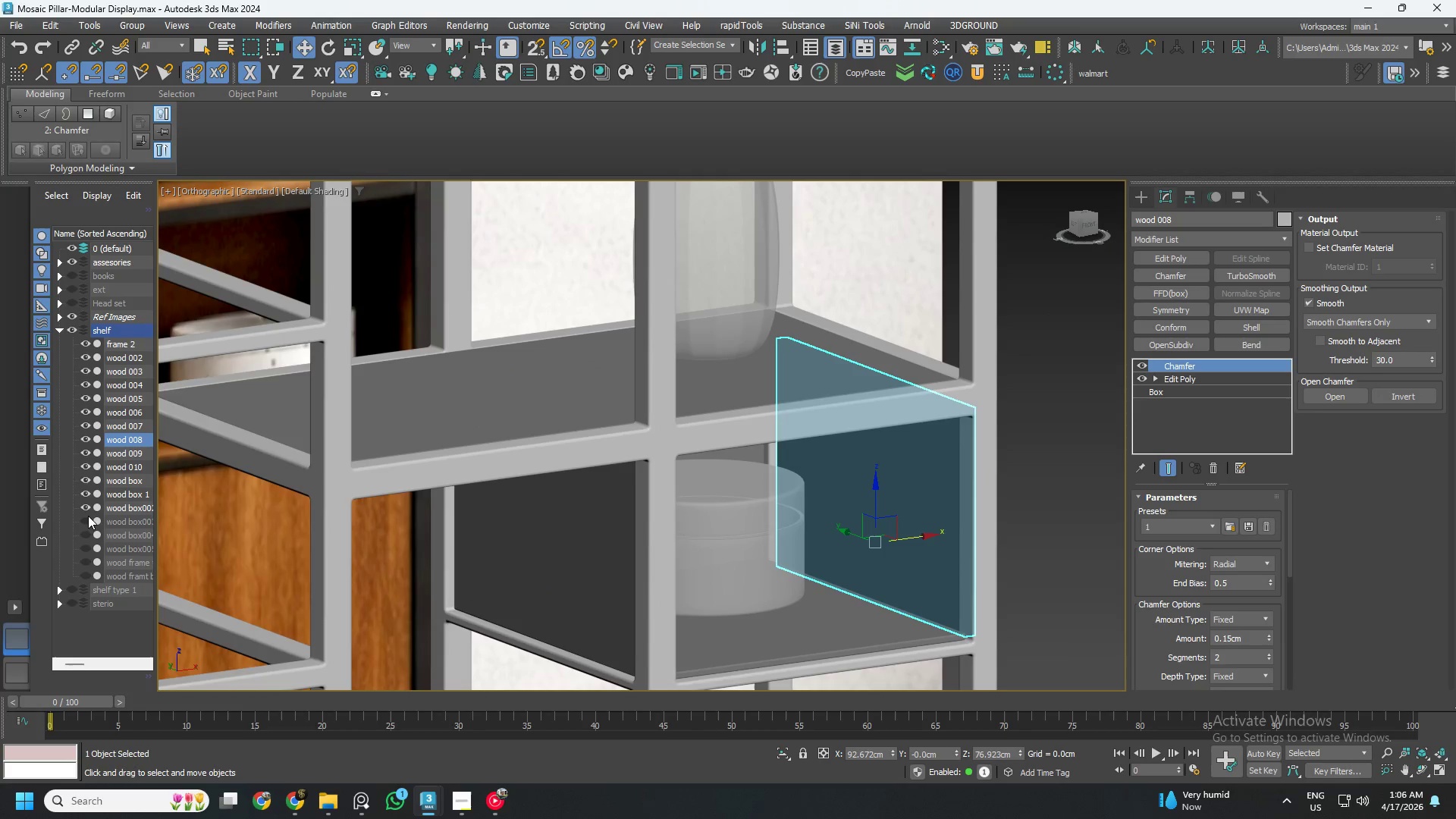 
triple_click([88, 516])
 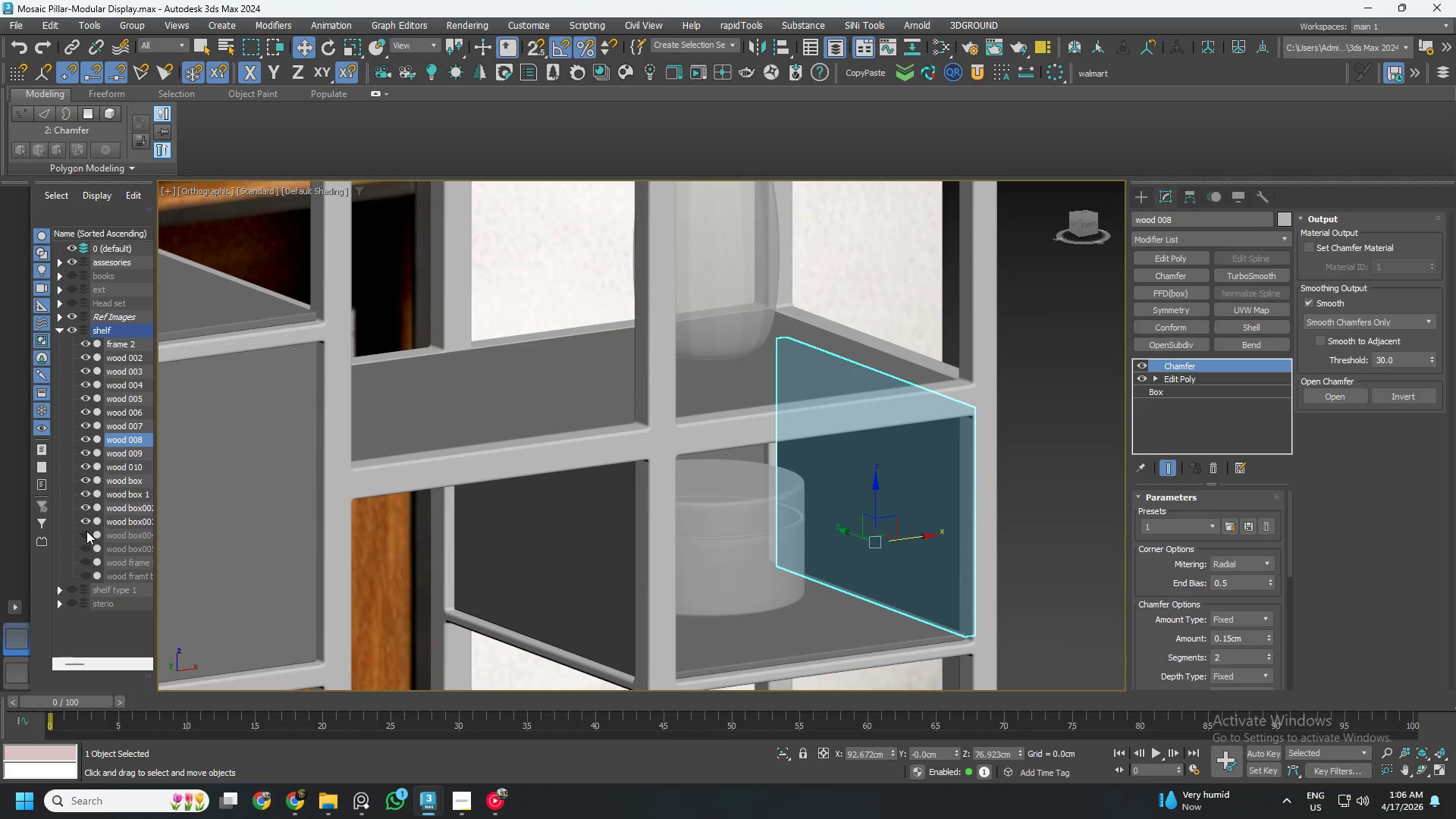 
triple_click([86, 531])
 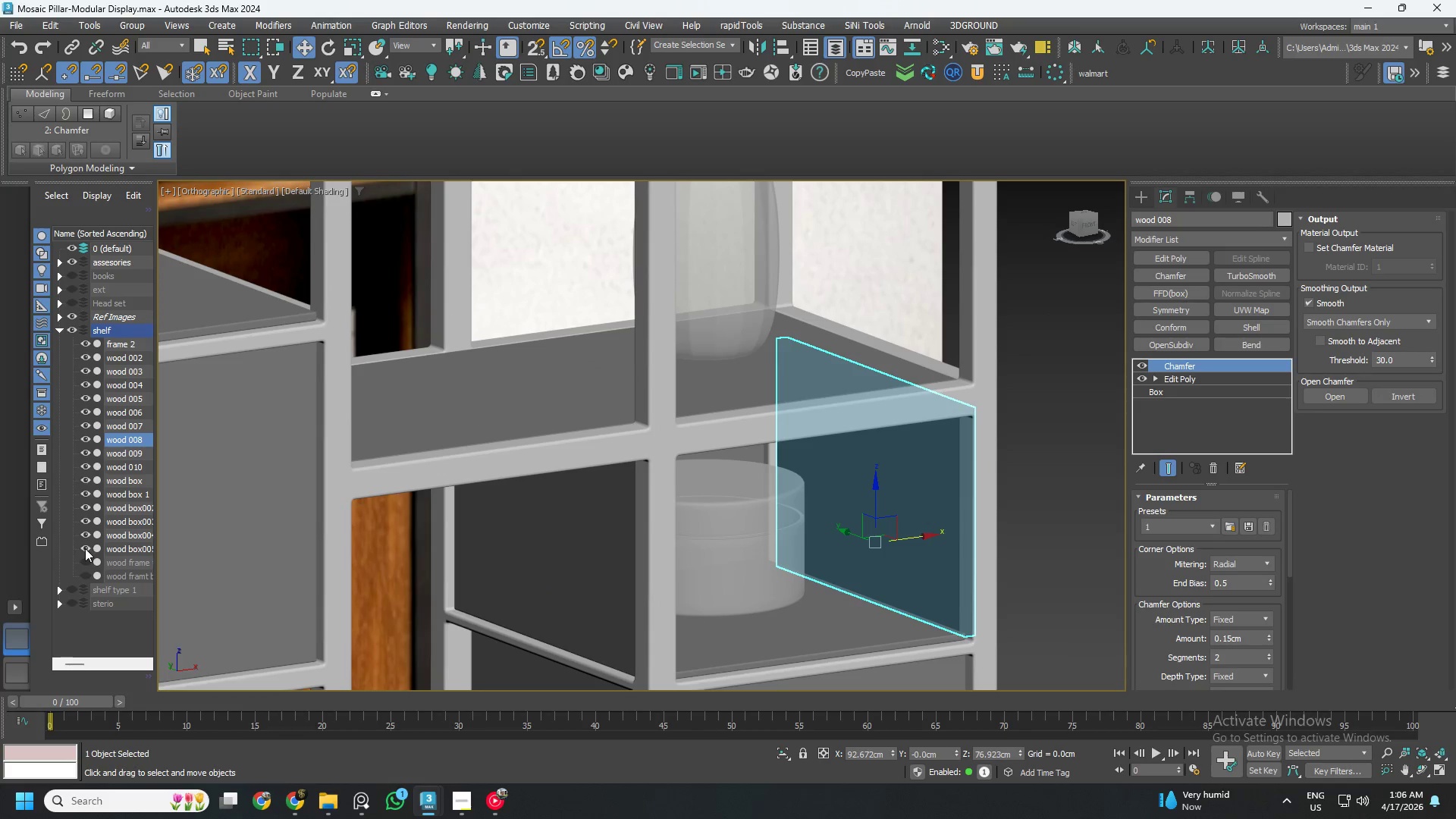 
double_click([86, 560])
 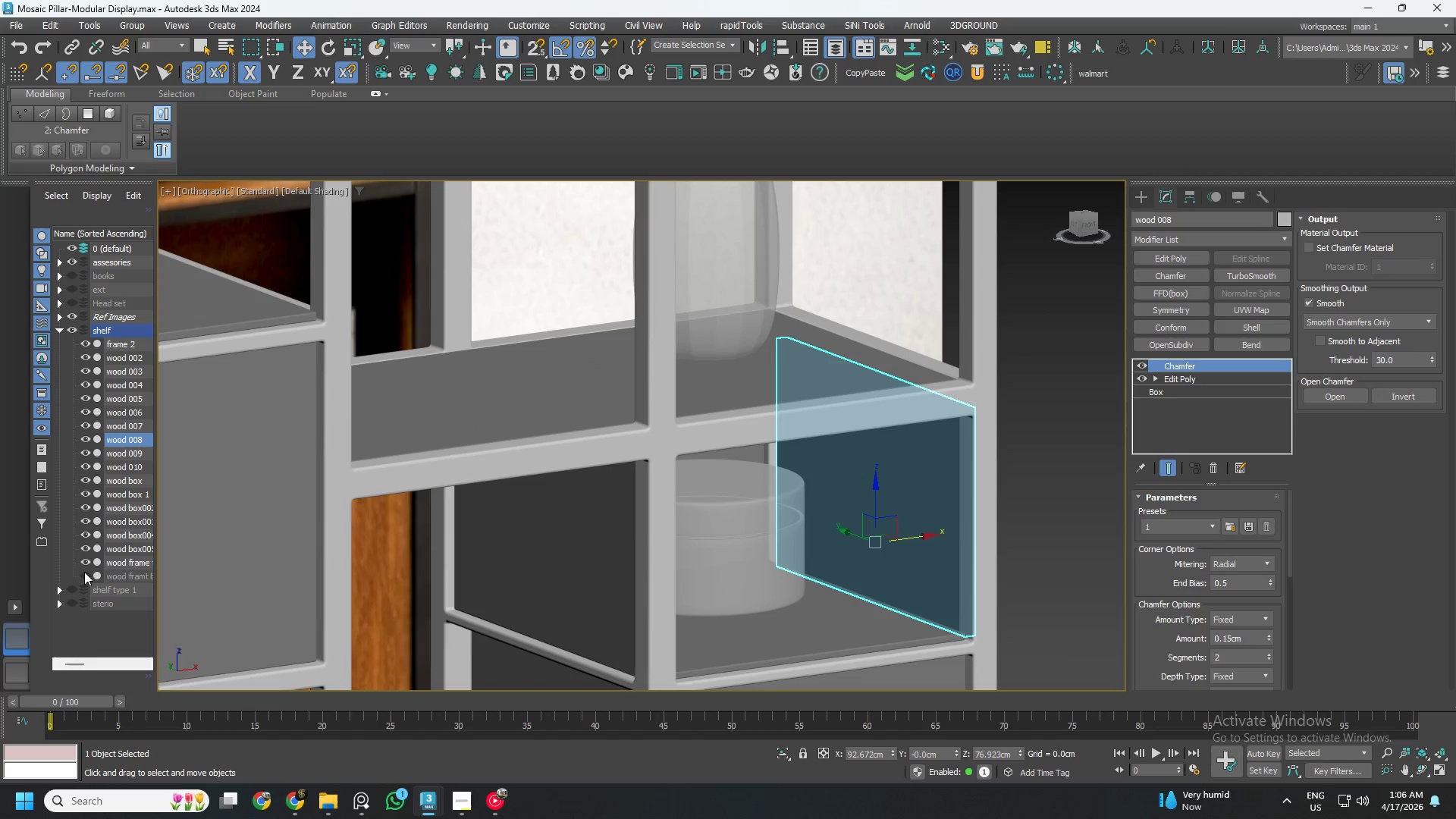 
left_click([84, 572])
 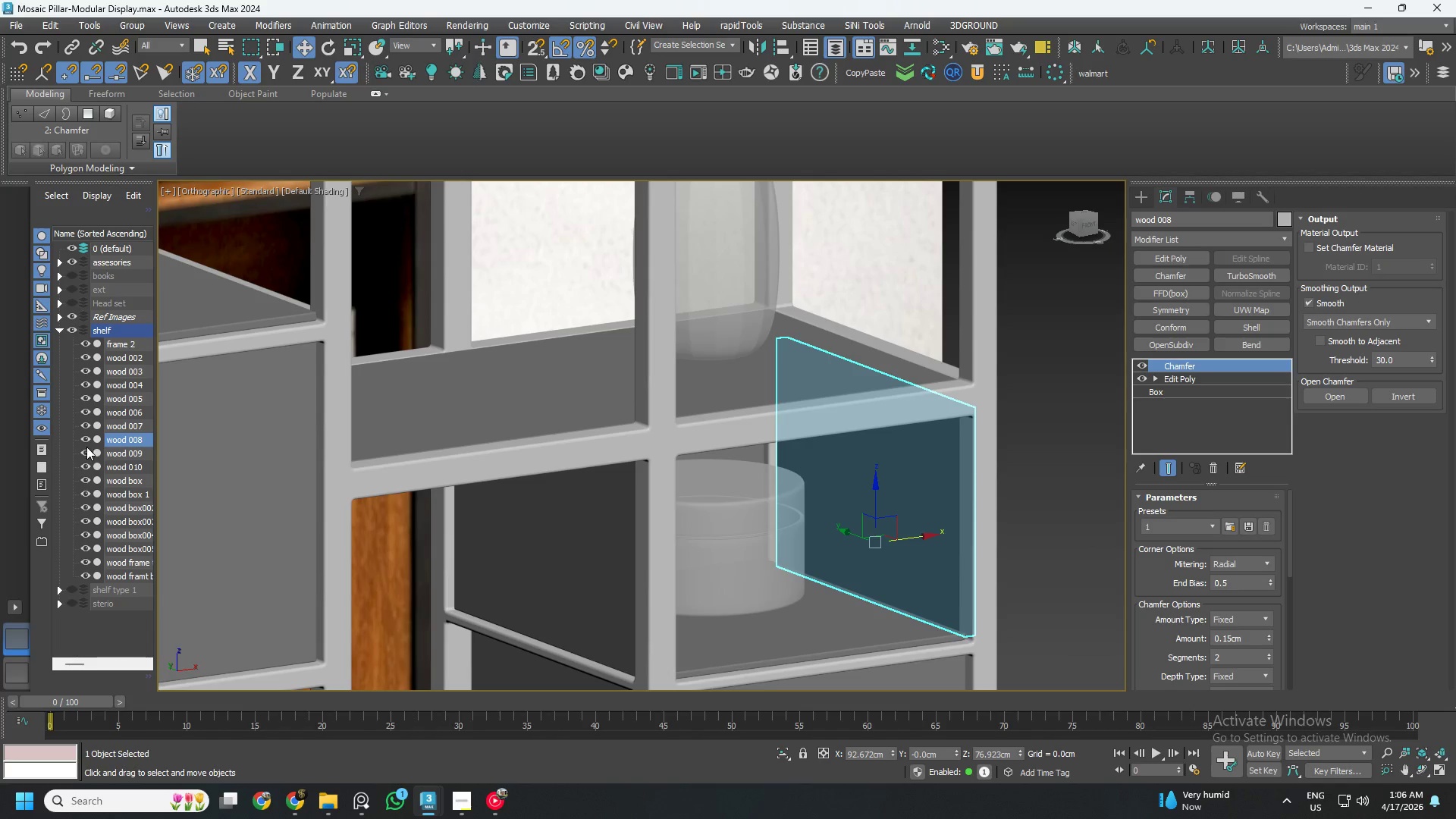 
left_click([86, 441])
 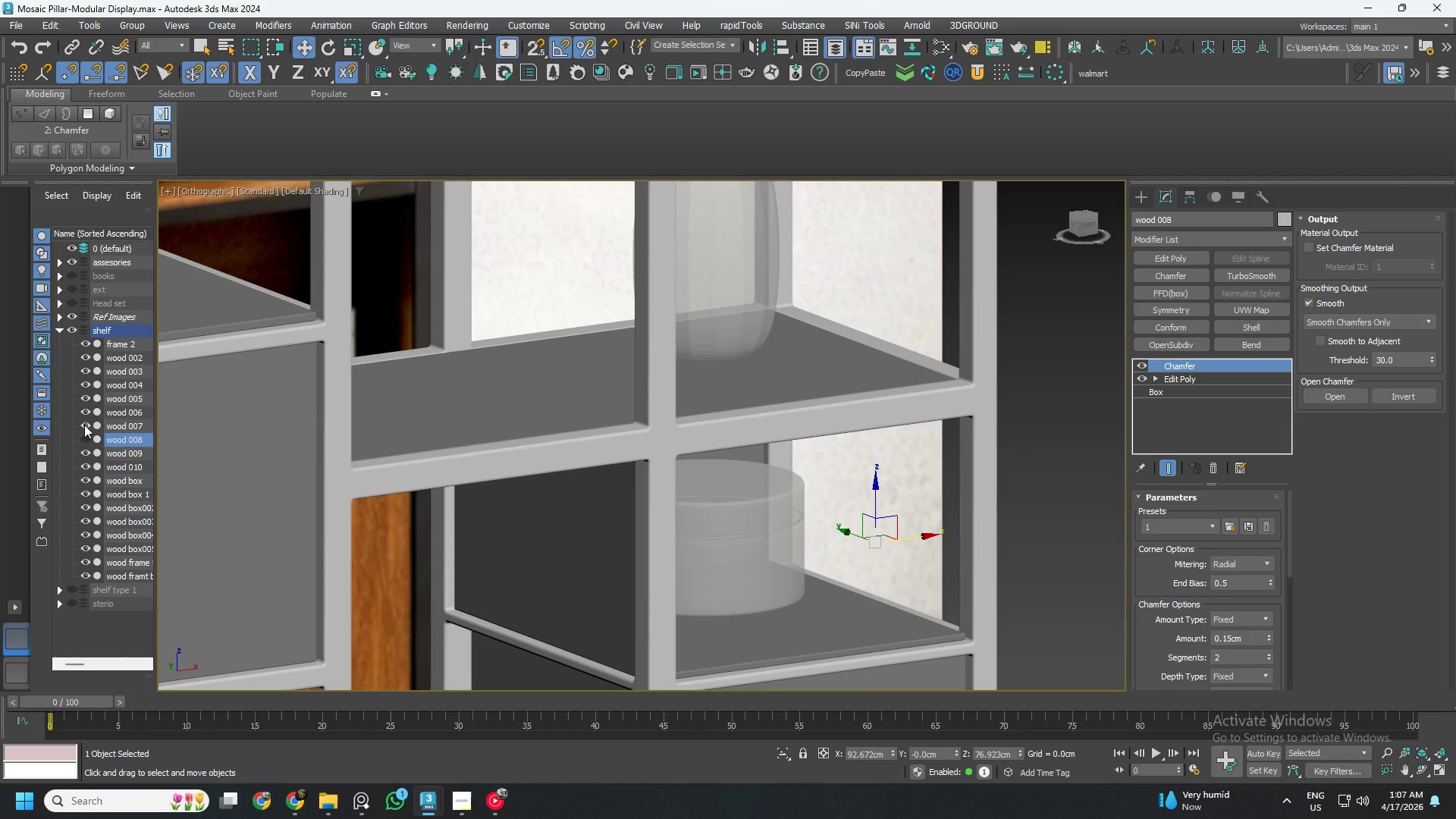 
left_click([84, 424])
 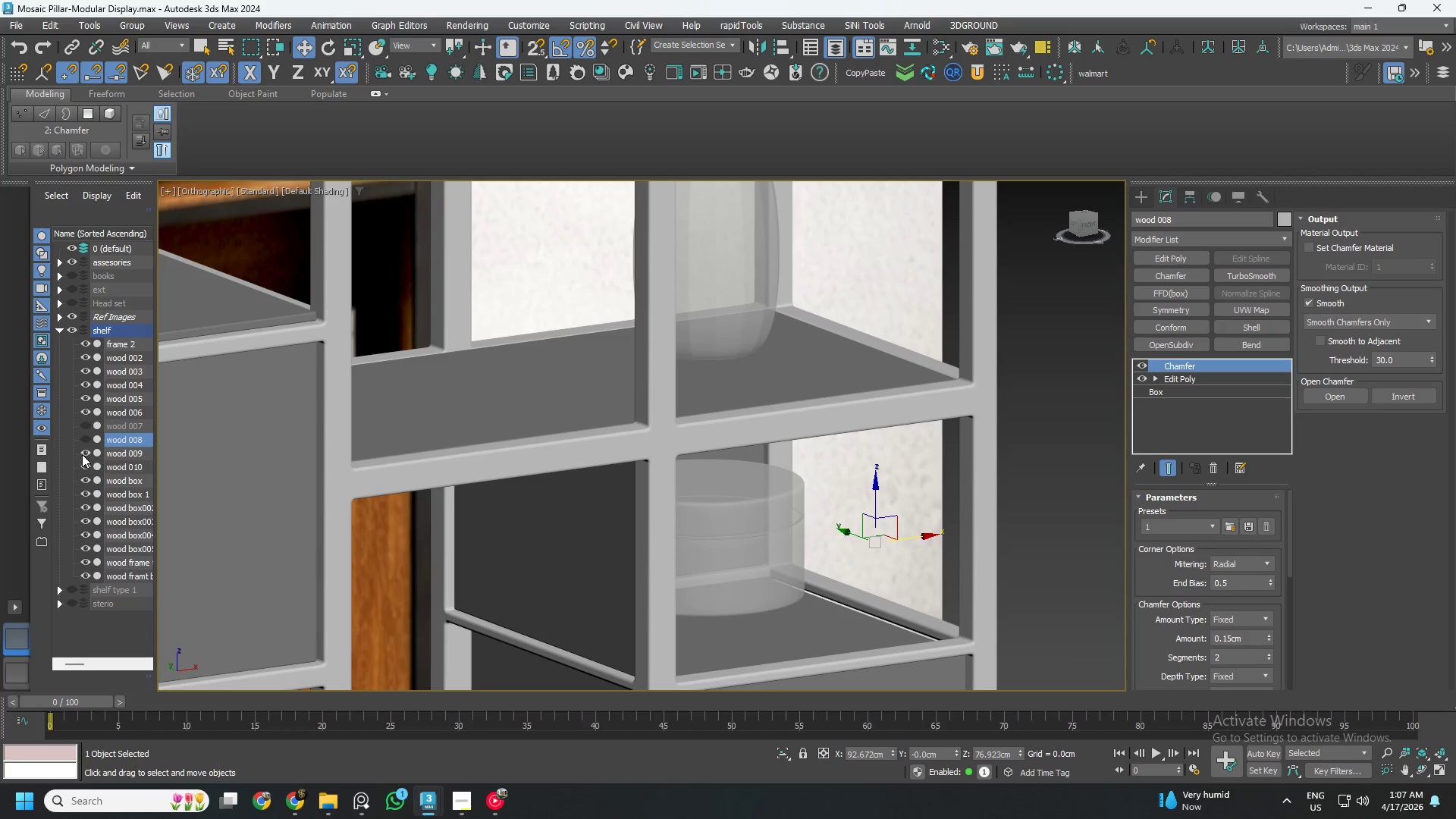 
left_click([82, 454])
 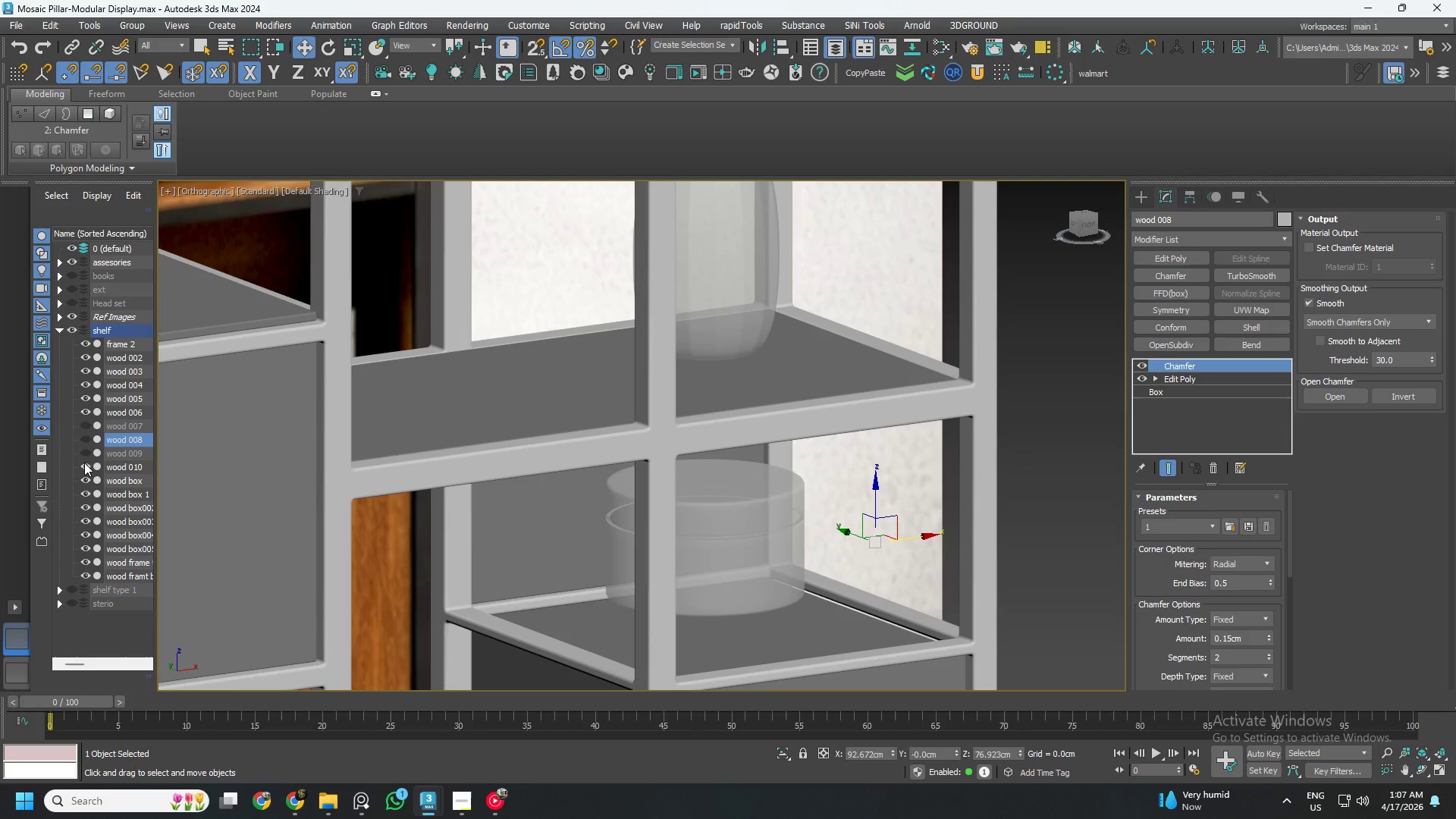 
left_click([84, 463])
 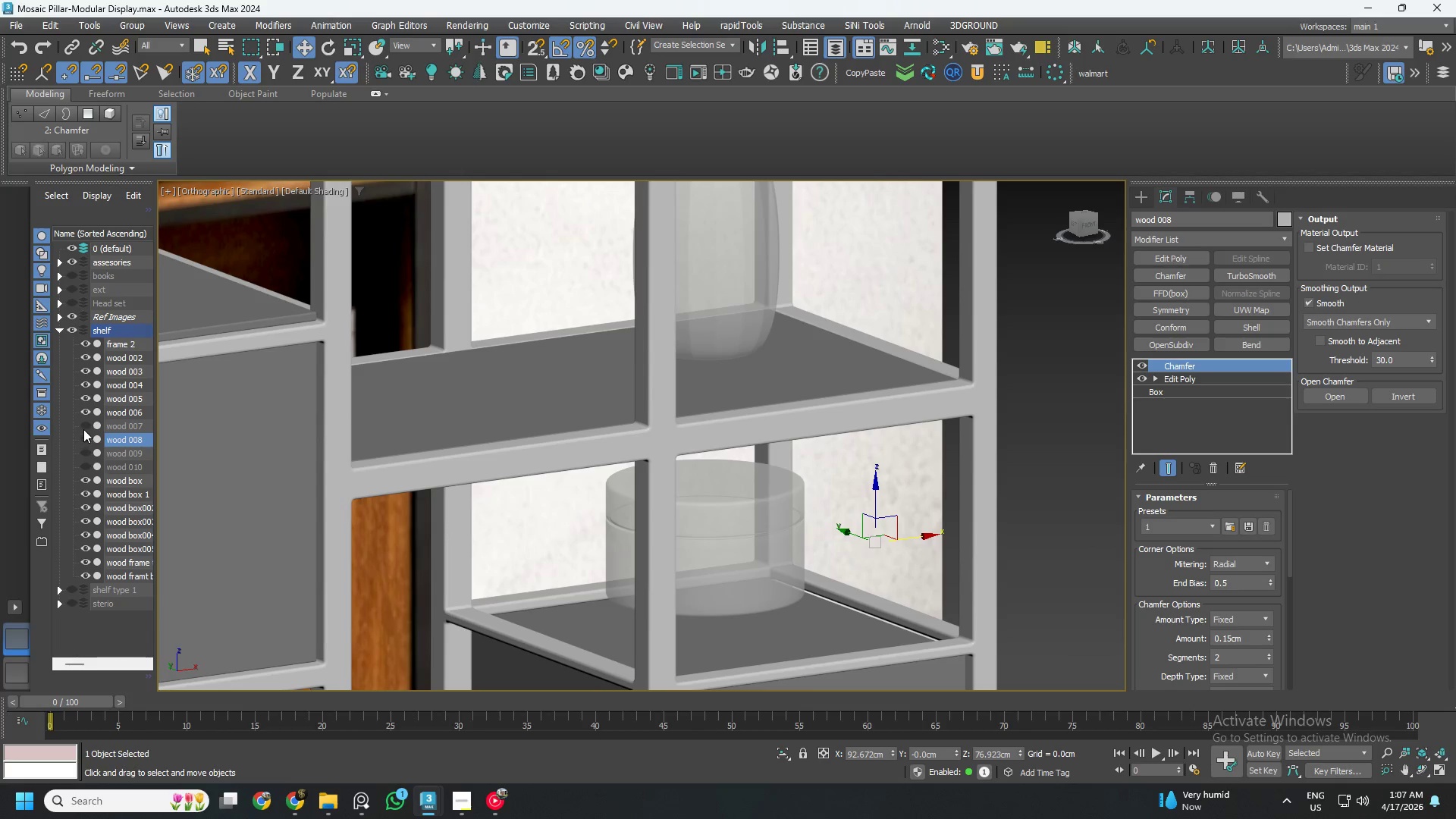 
left_click([83, 425])
 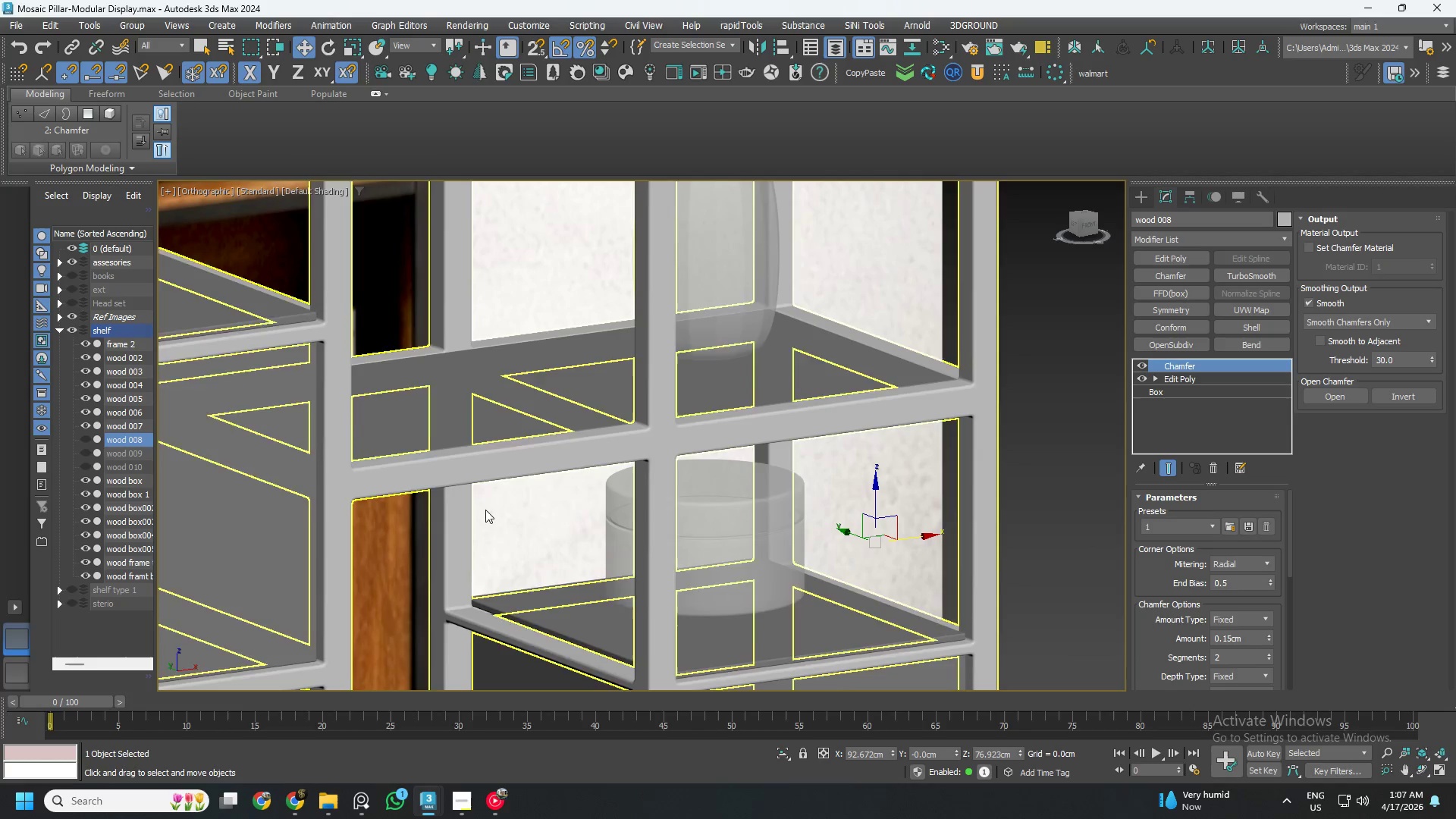 
hold_key(key=AltLeft, duration=0.77)
 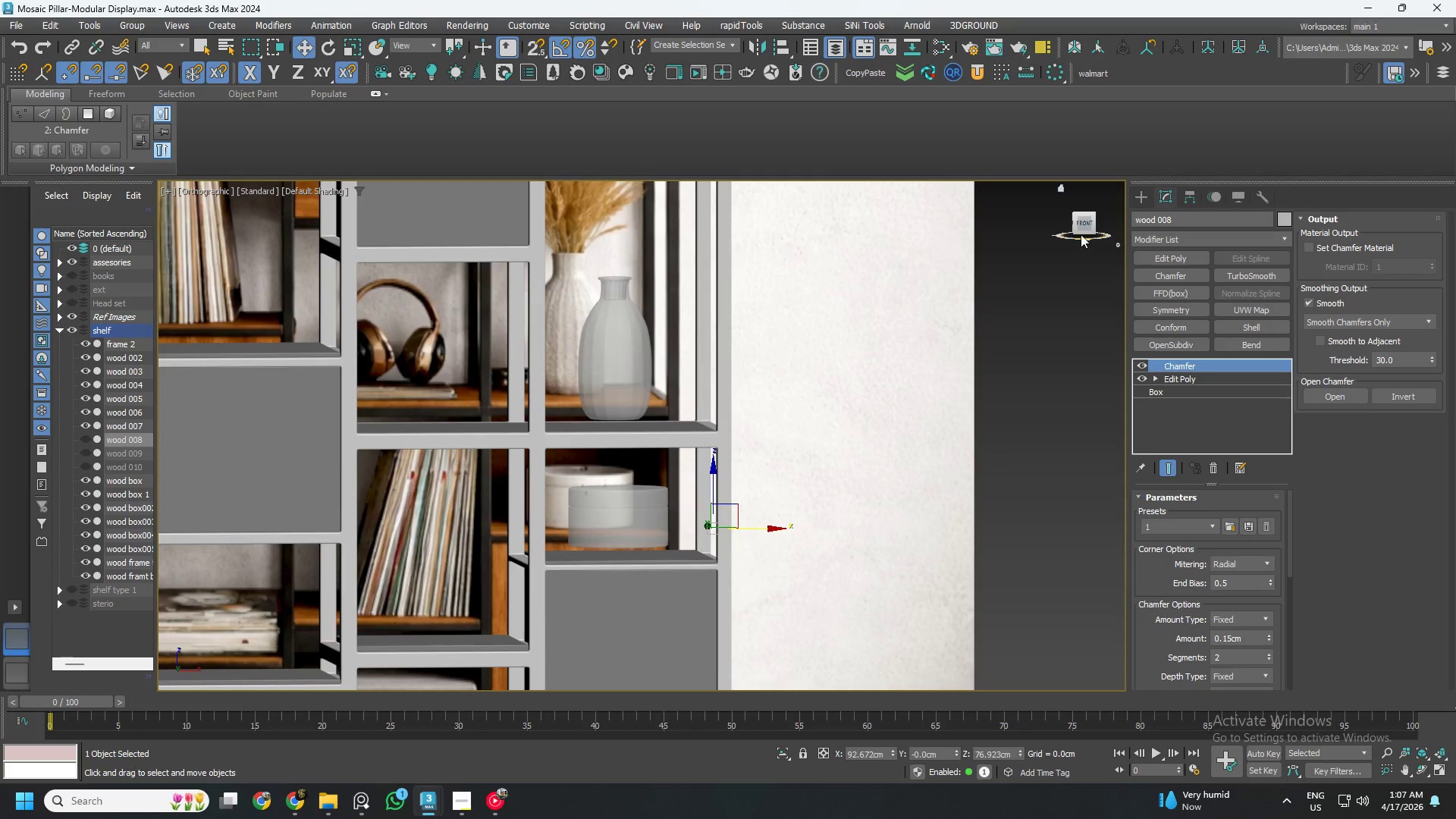 
scroll: coordinate [551, 513], scroll_direction: down, amount: 2.0
 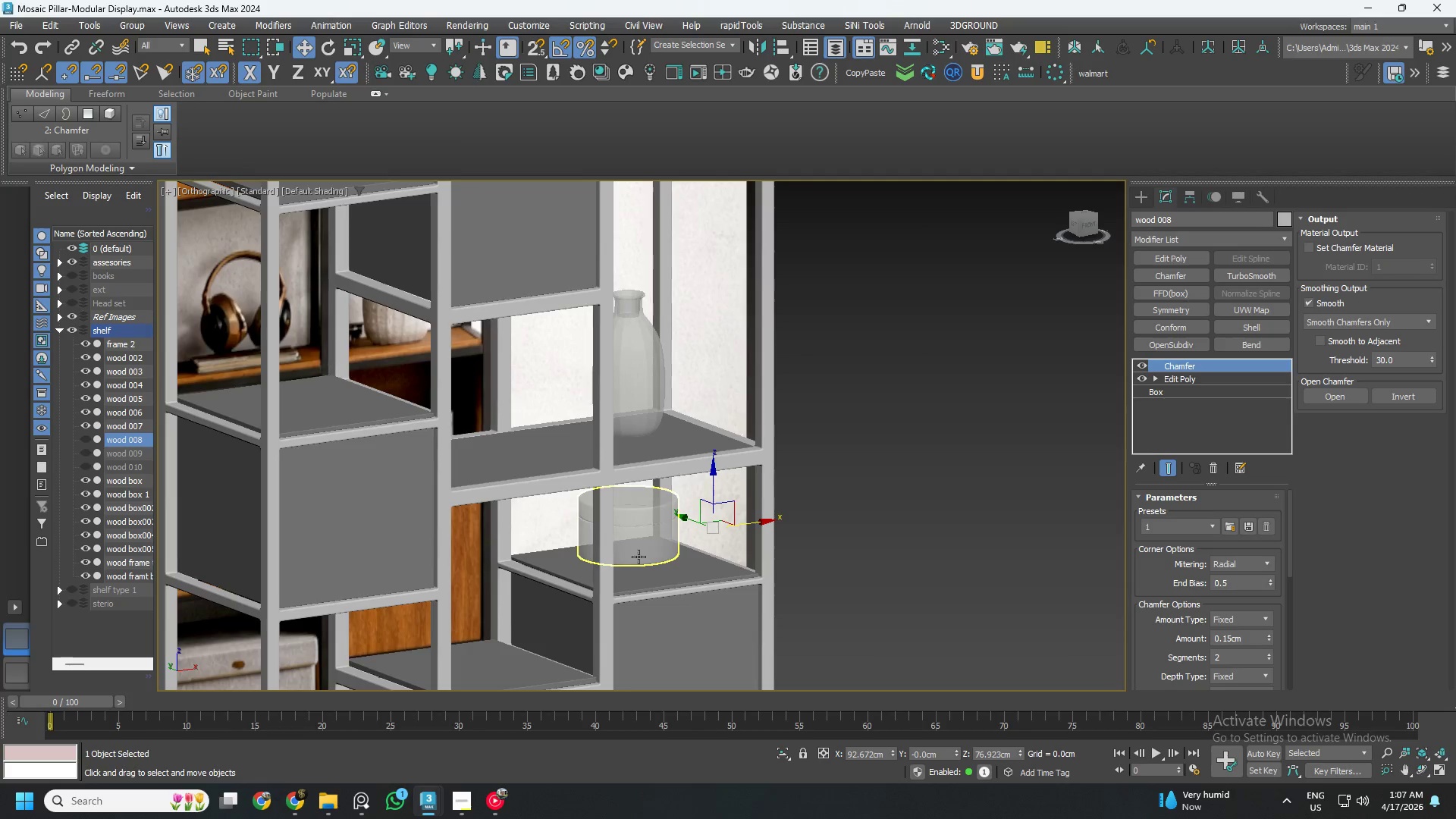 
left_click([1083, 225])
 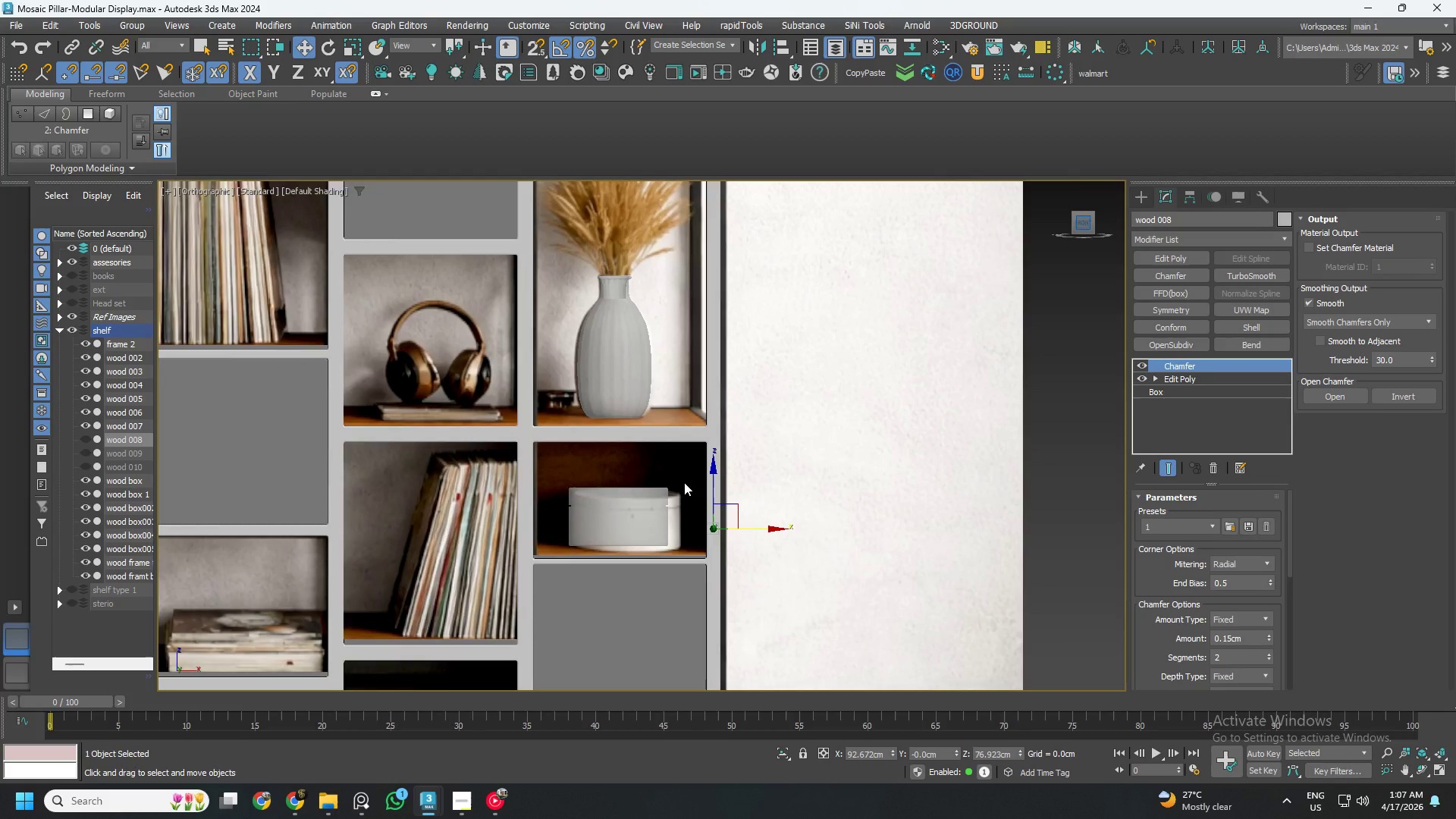 
left_click([643, 528])
 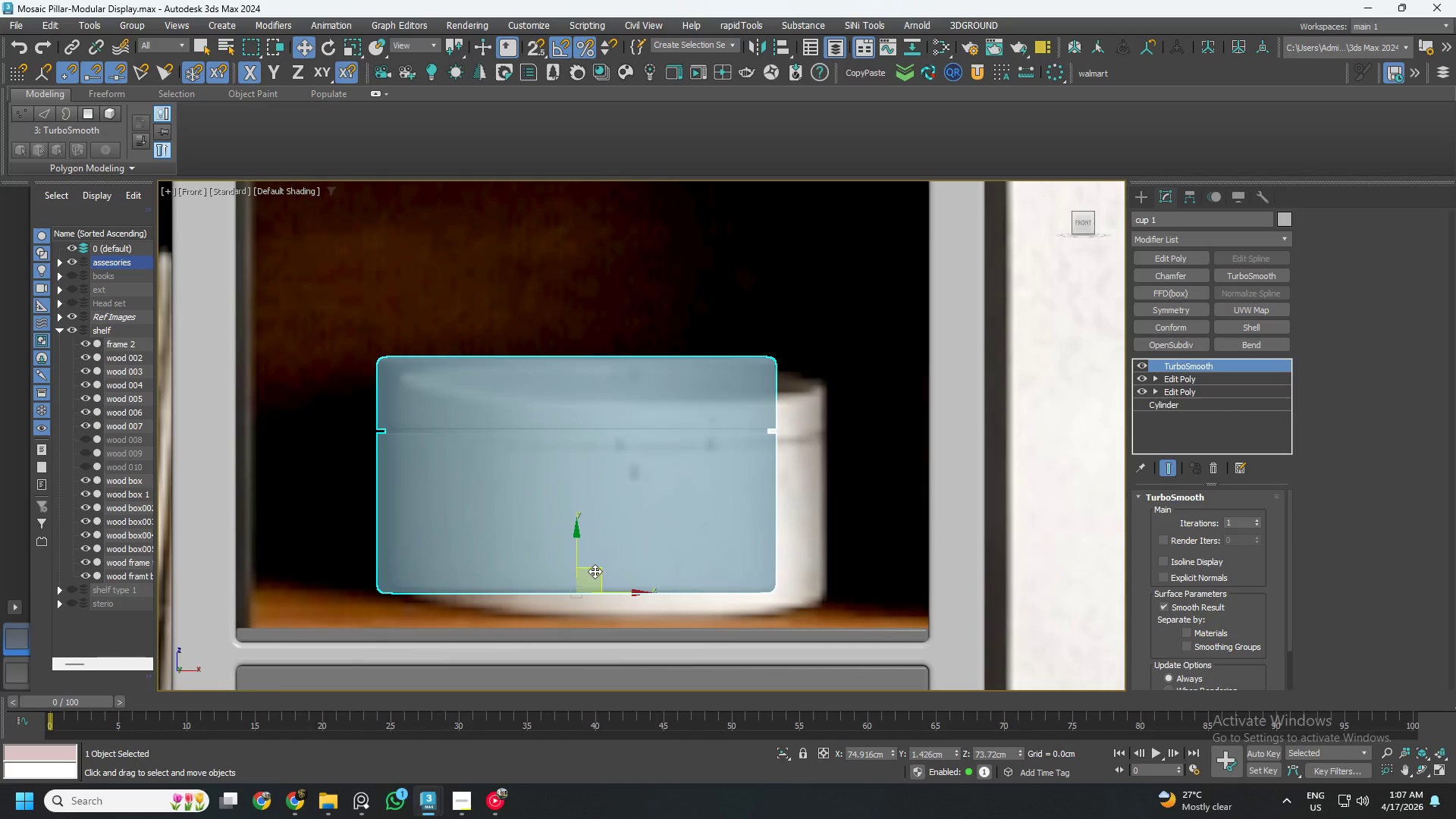 
scroll: coordinate [632, 531], scroll_direction: up, amount: 4.0
 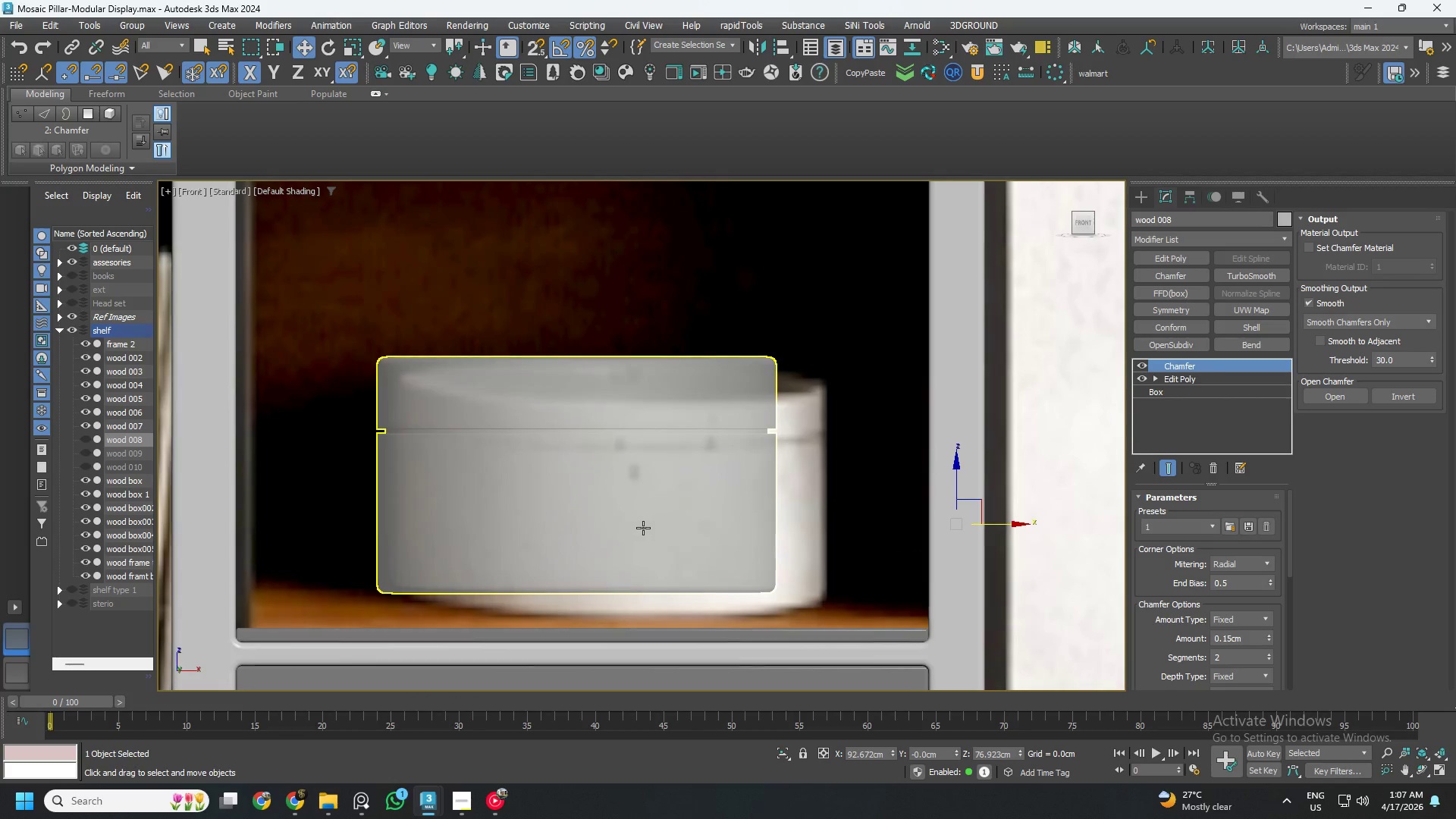 
left_click_drag(start_coordinate=[599, 572], to_coordinate=[633, 590])
 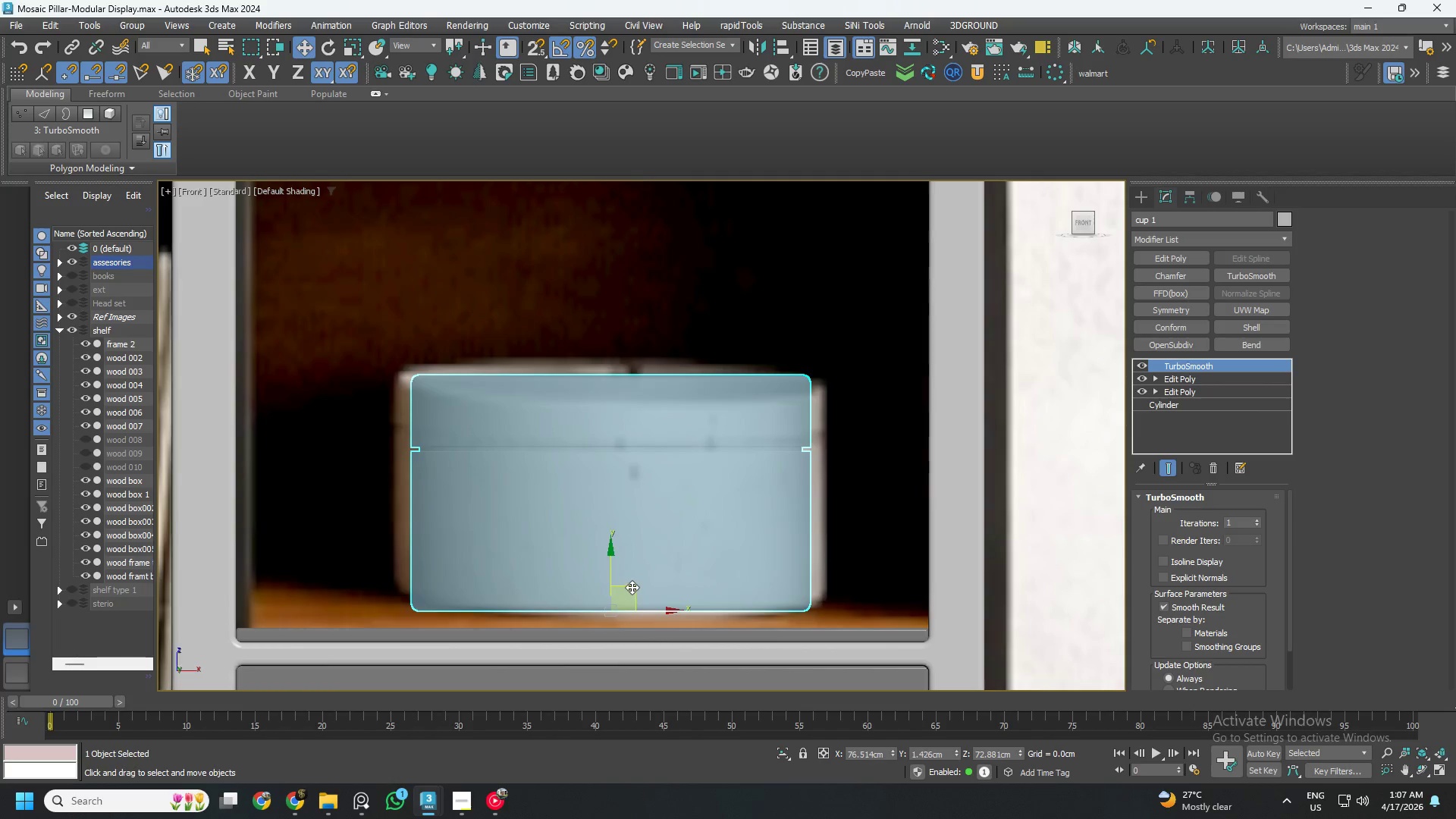 
key(R)
 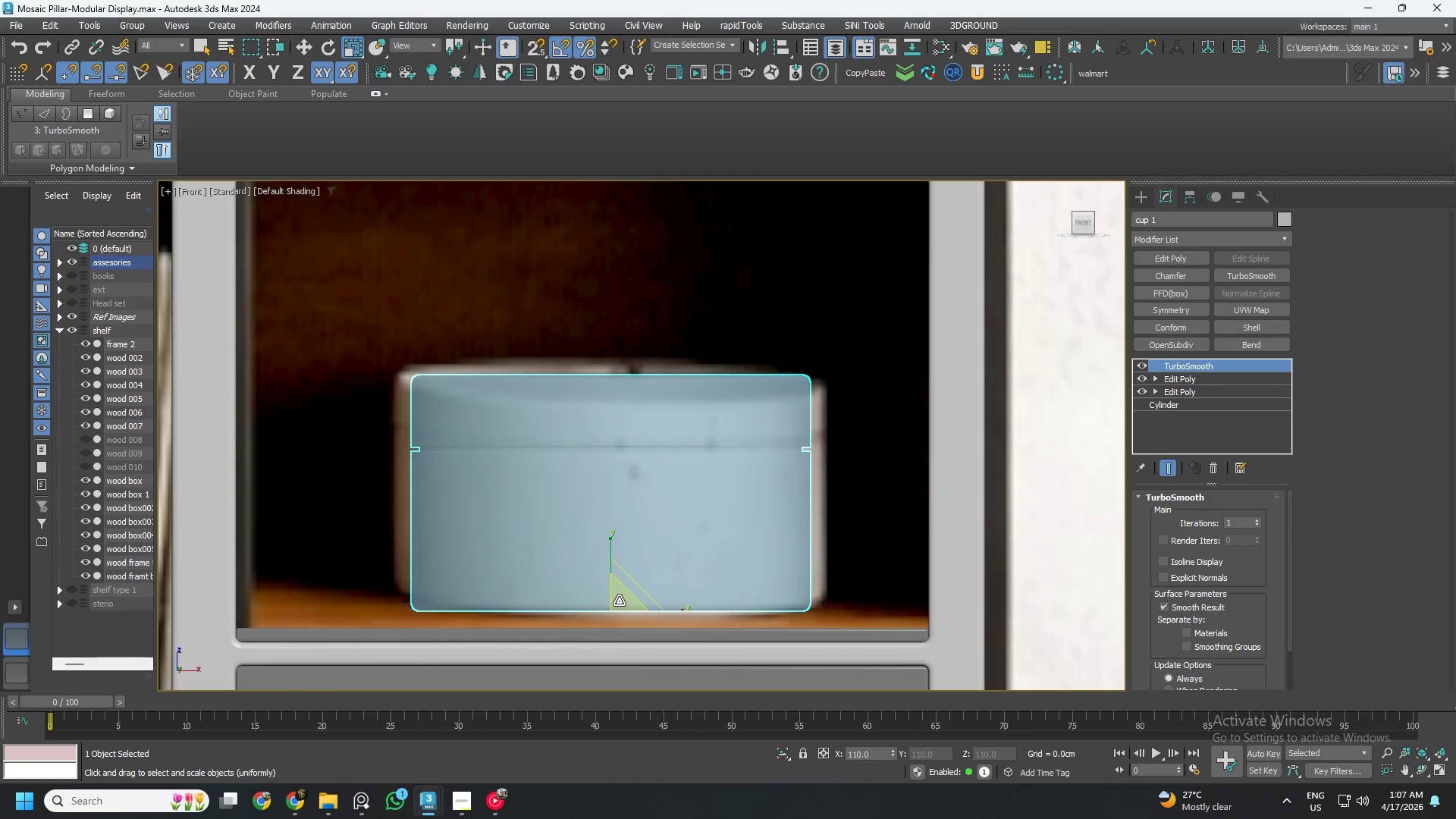 
left_click_drag(start_coordinate=[619, 601], to_coordinate=[620, 597])
 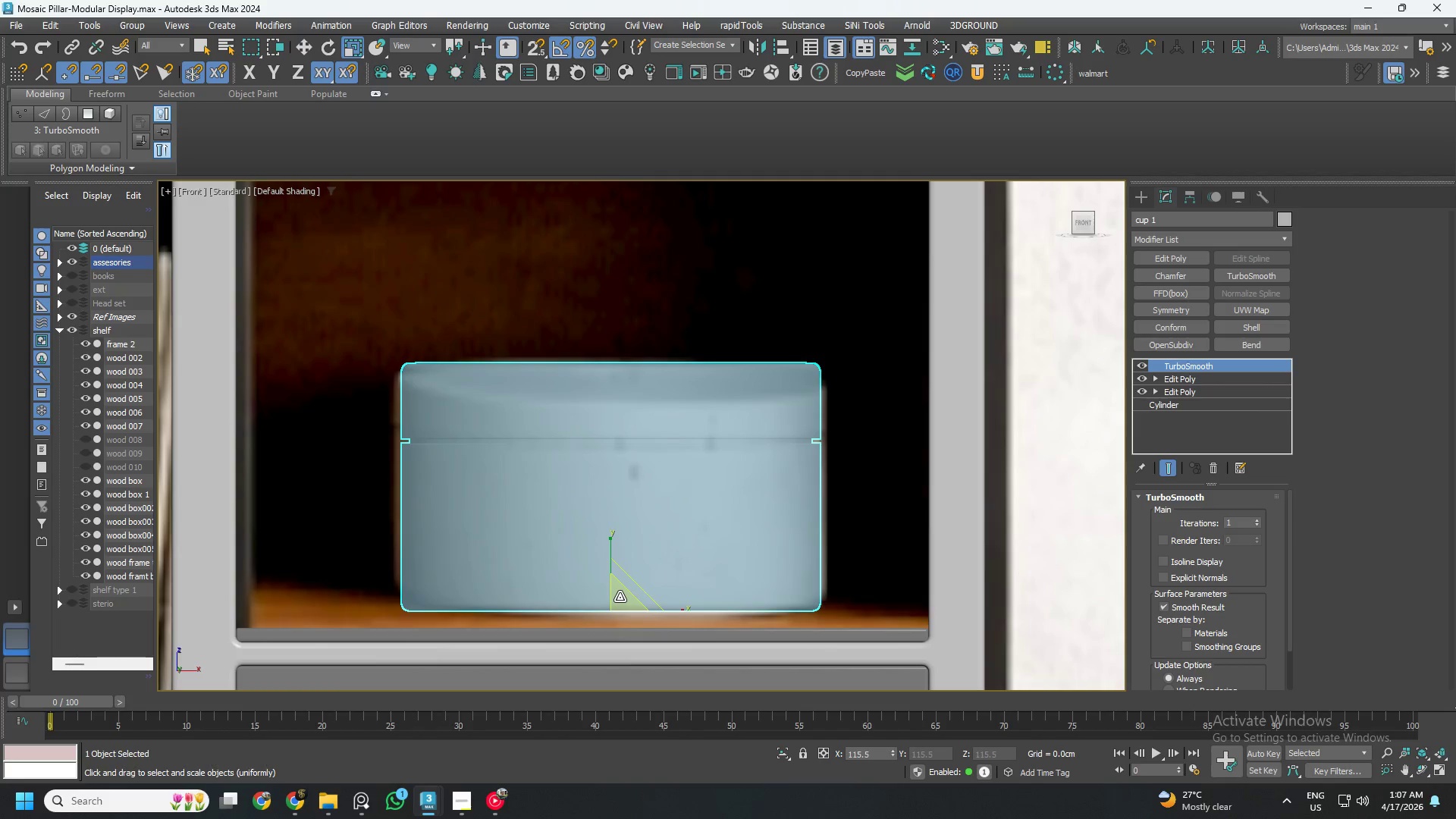 
key(W)
 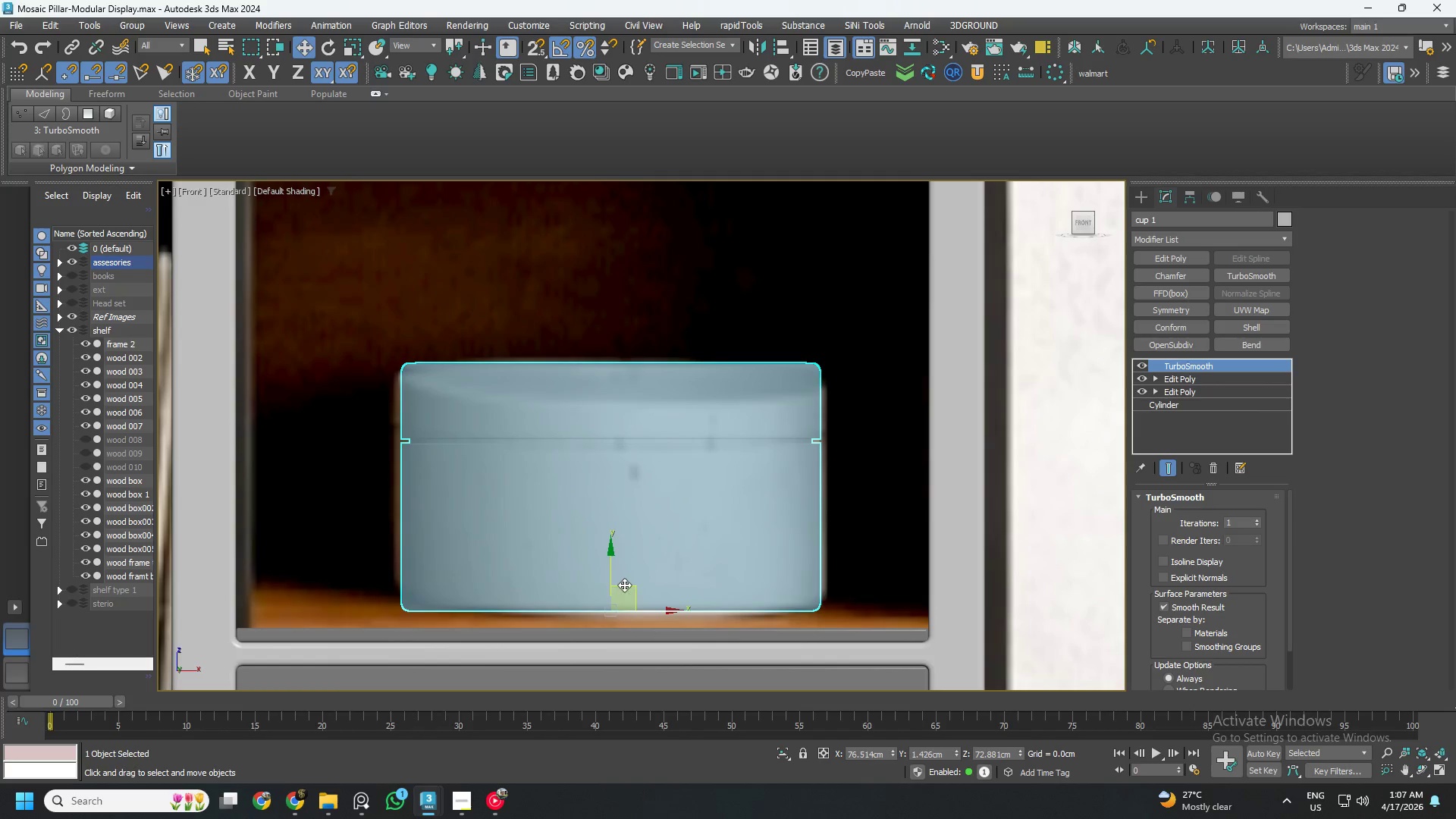 
left_click_drag(start_coordinate=[625, 585], to_coordinate=[626, 589])
 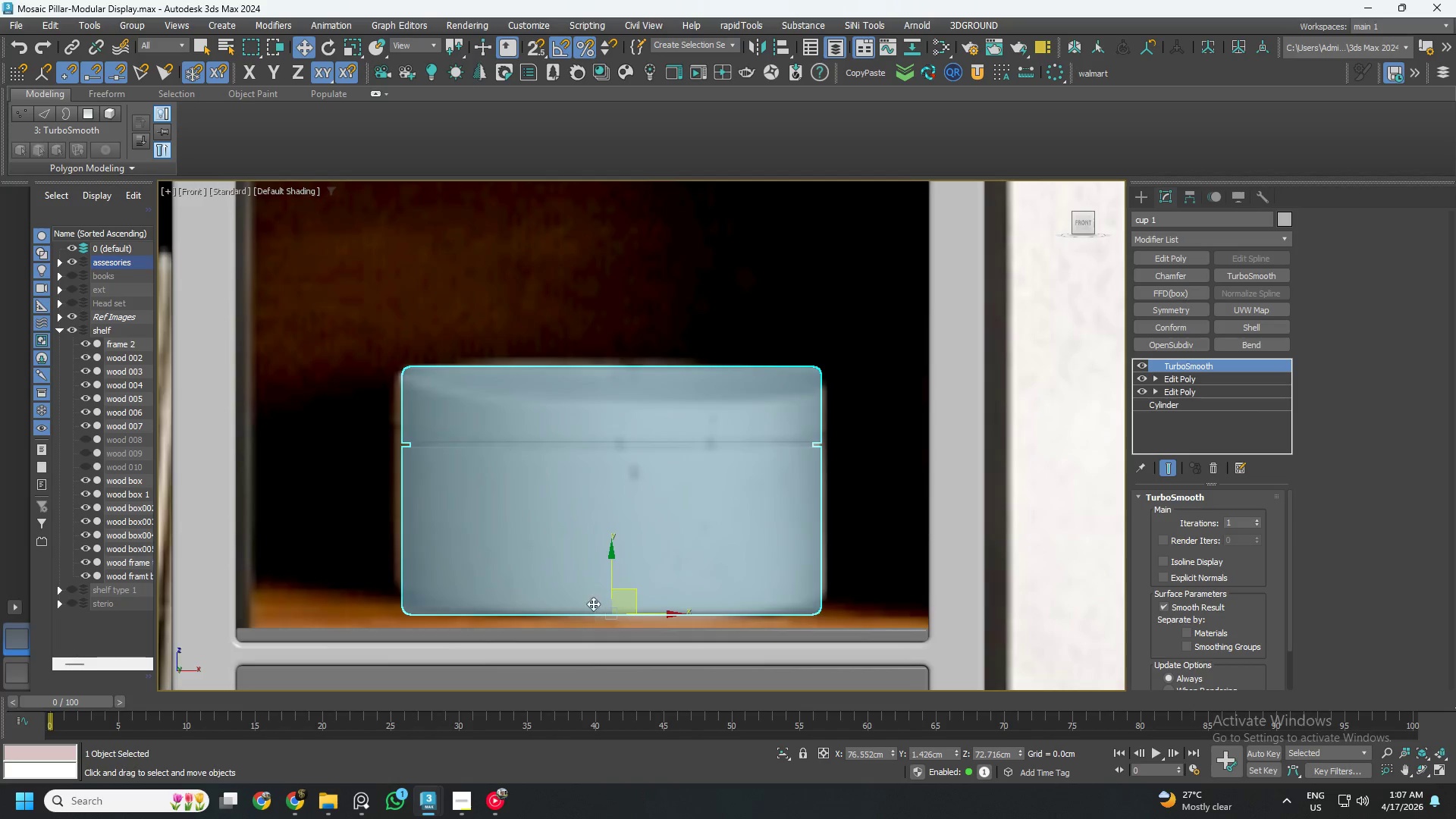 
scroll: coordinate [582, 406], scroll_direction: up, amount: 3.0
 